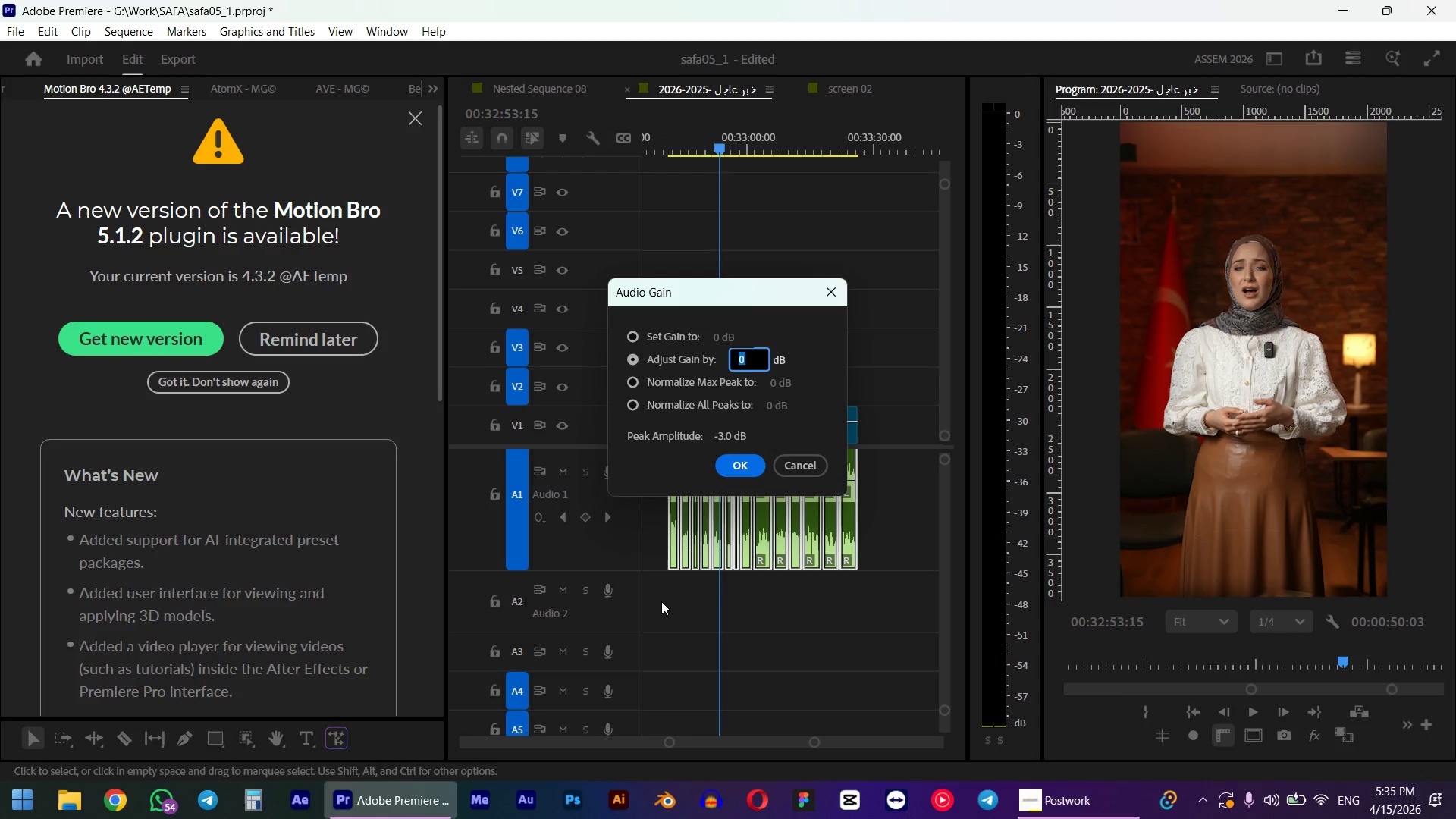 
key(Numpad5)
 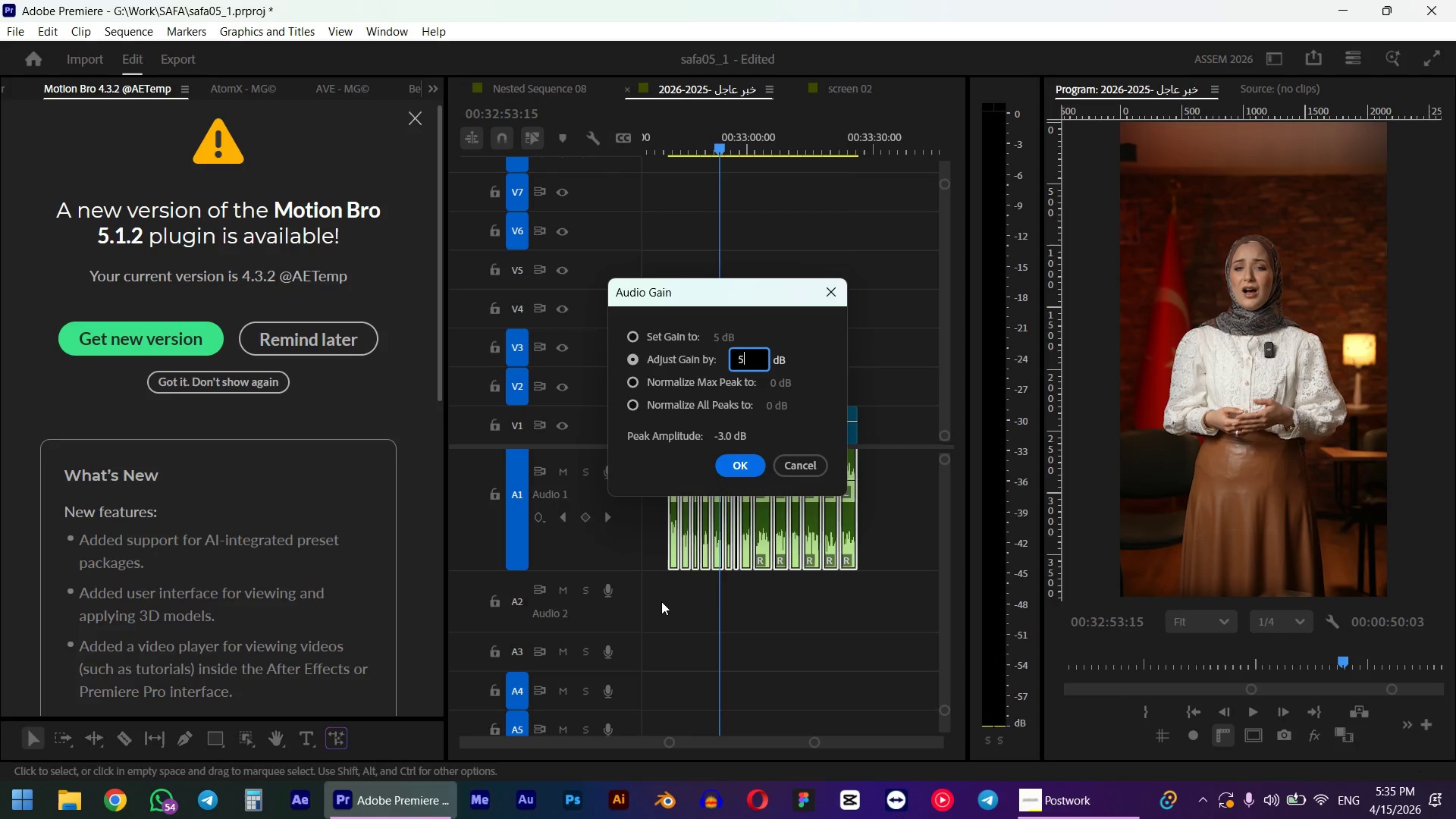 
key(NumpadEnter)
 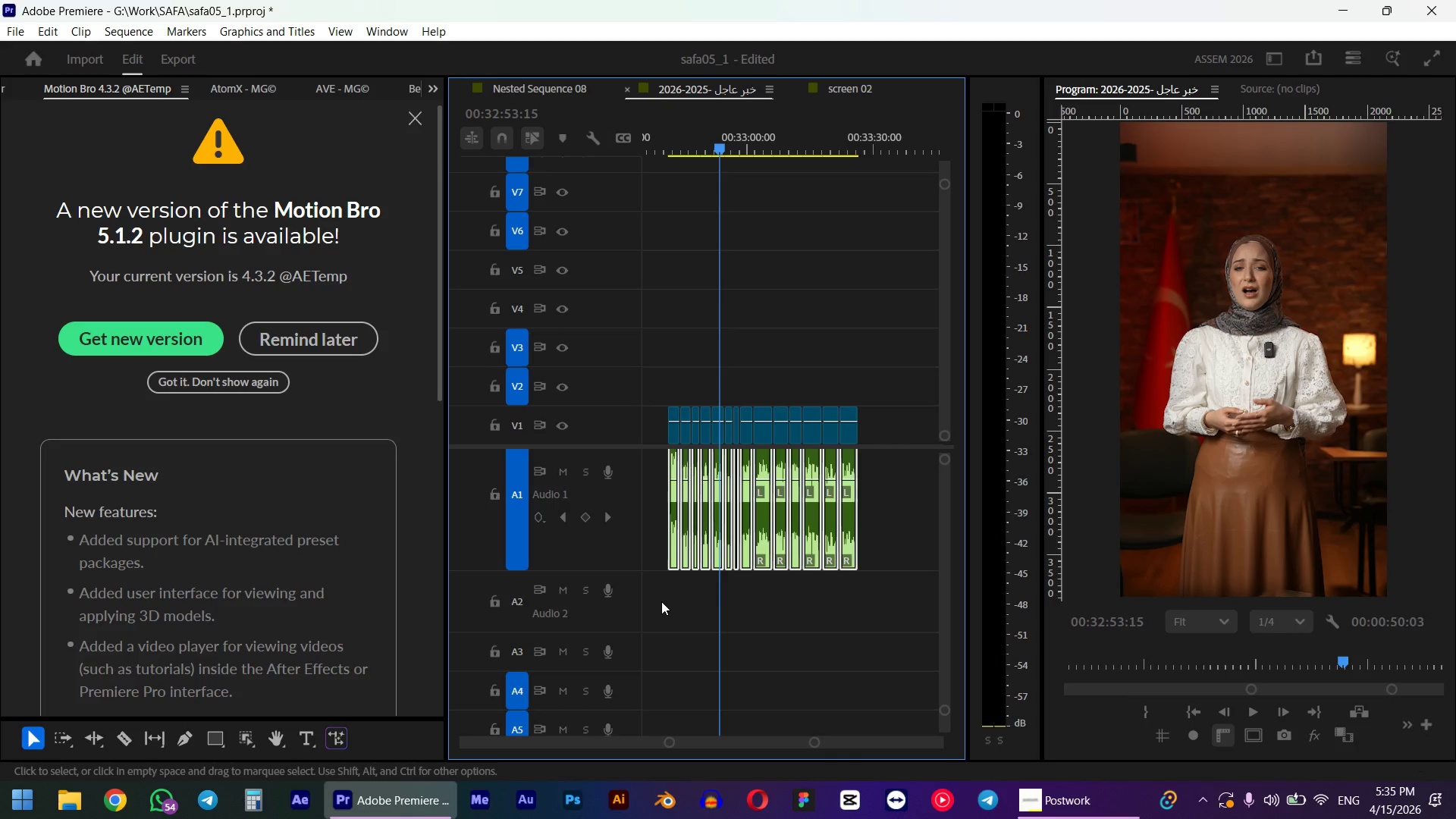 
key(Space)
 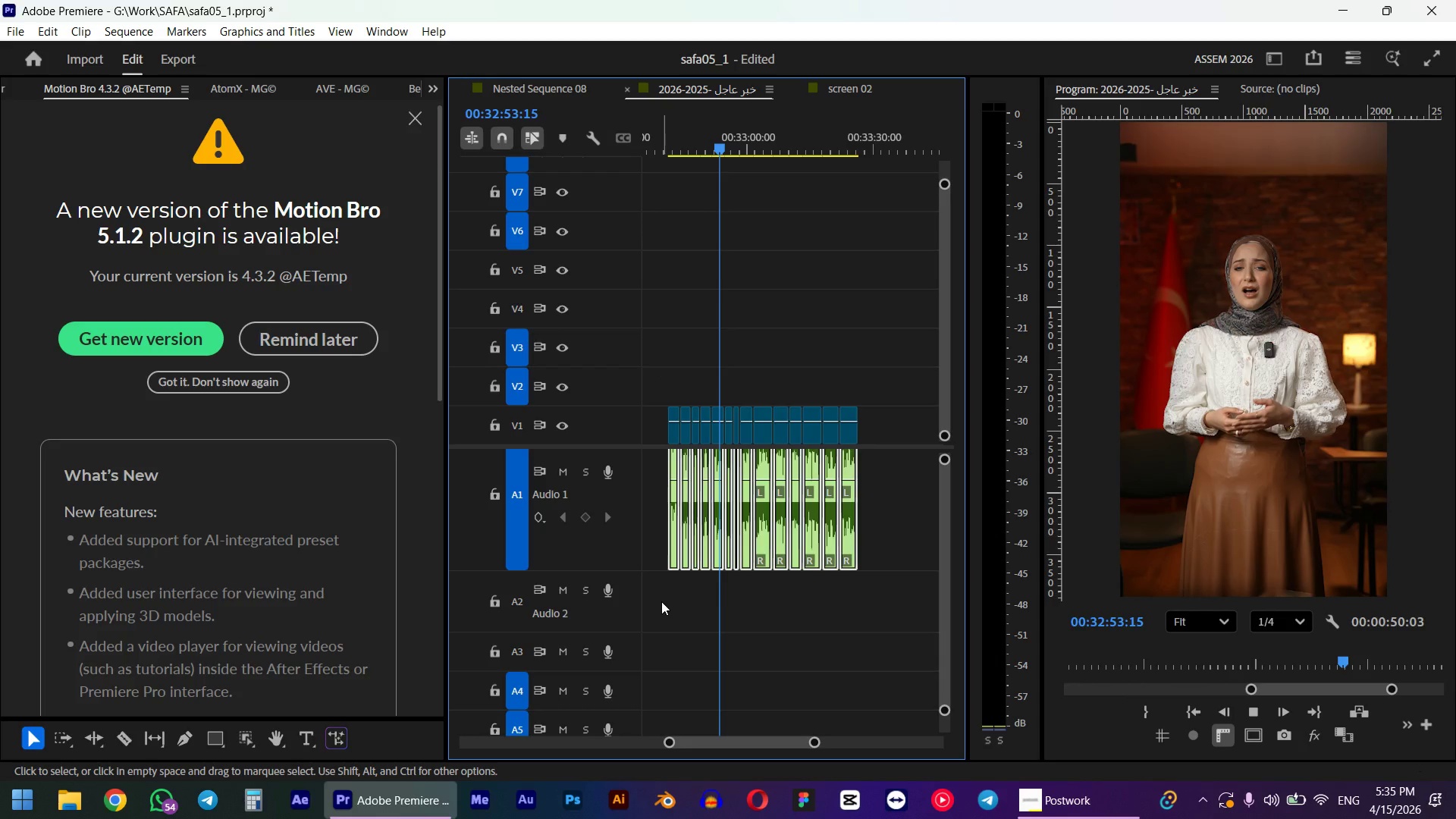 
hold_key(key=ControlLeft, duration=1.02)
scroll: coordinate [573, 516], scroll_direction: up, amount: 4.0
 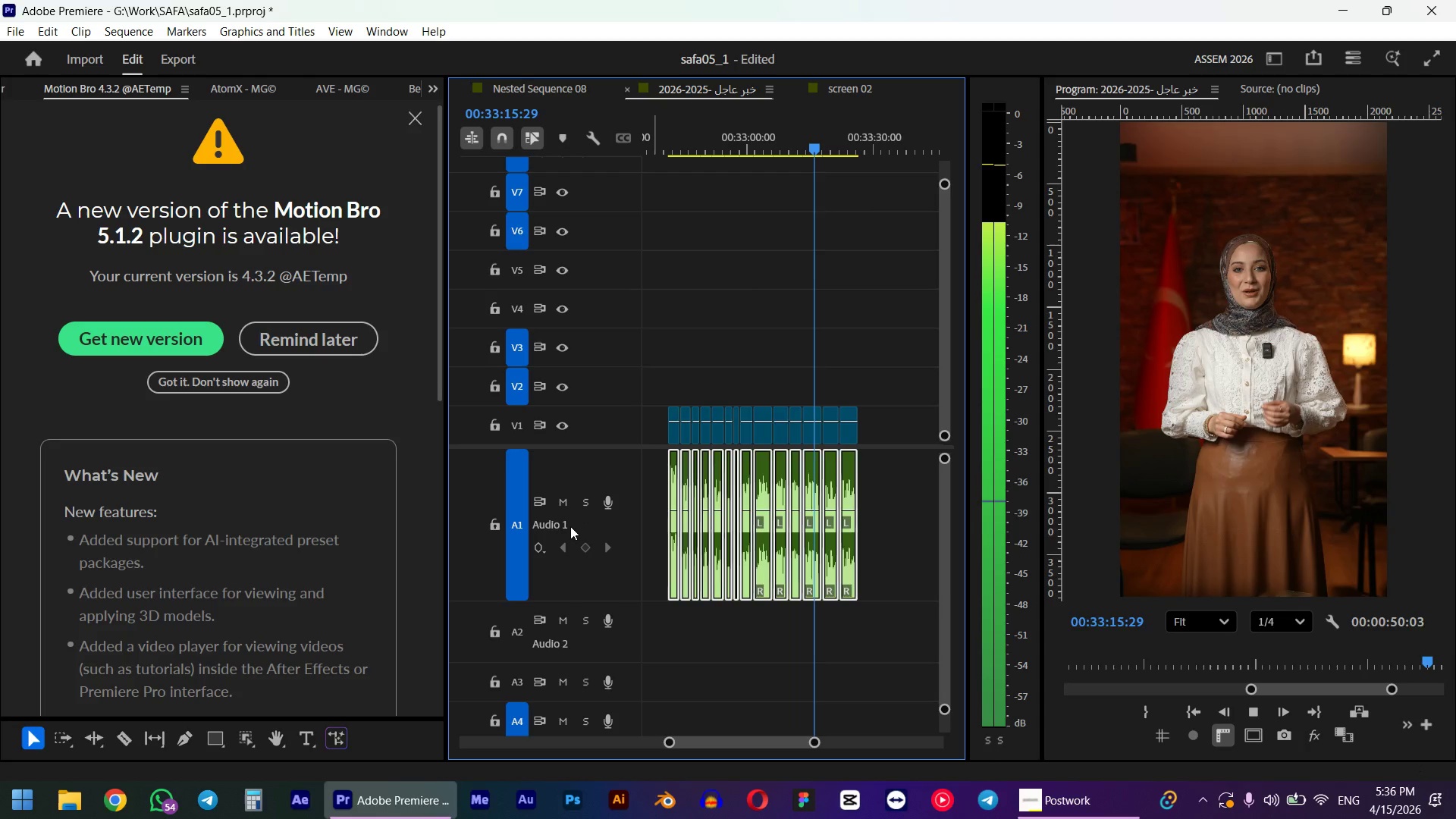 
wait(27.85)
 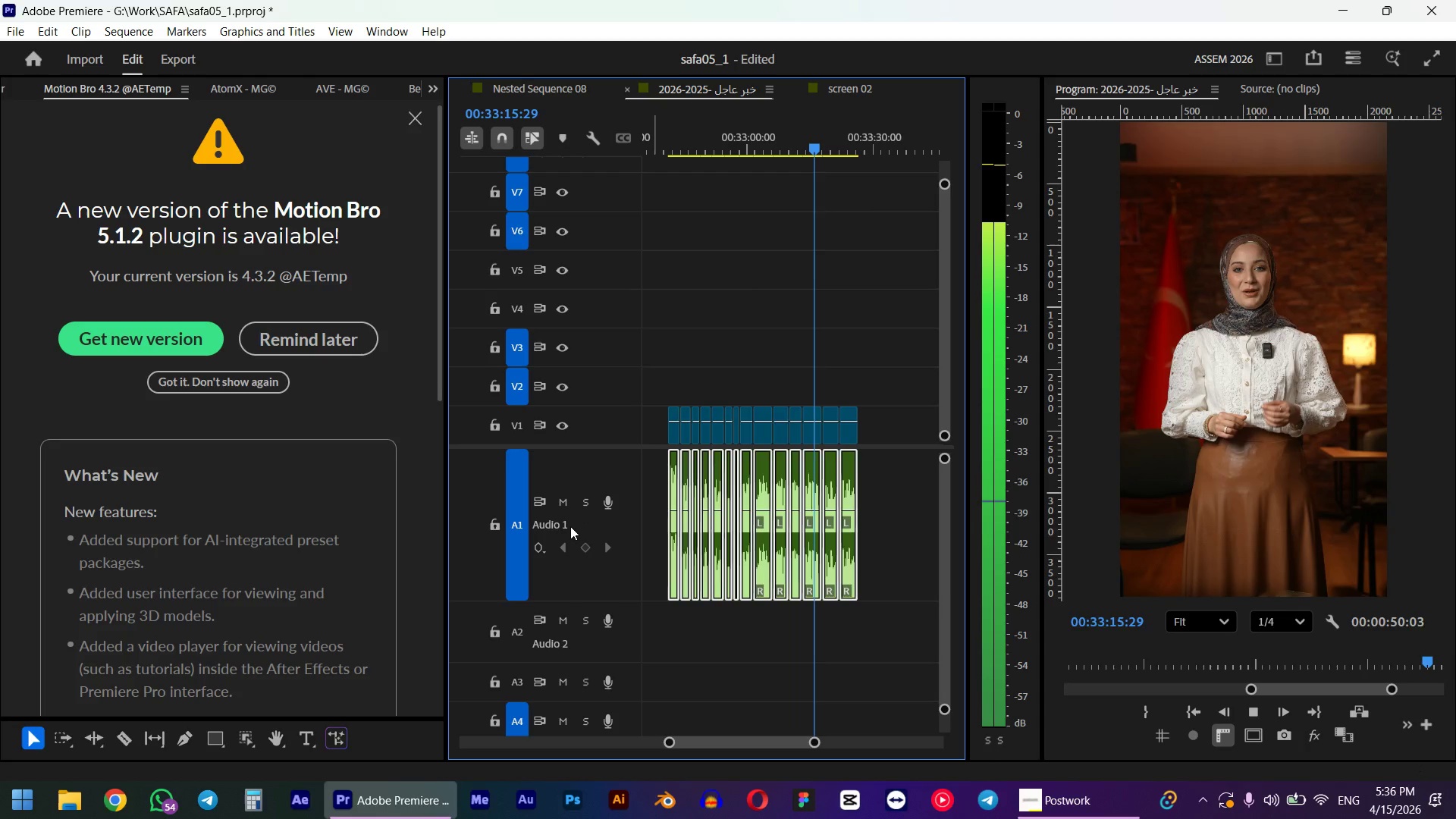 
key(Space)
 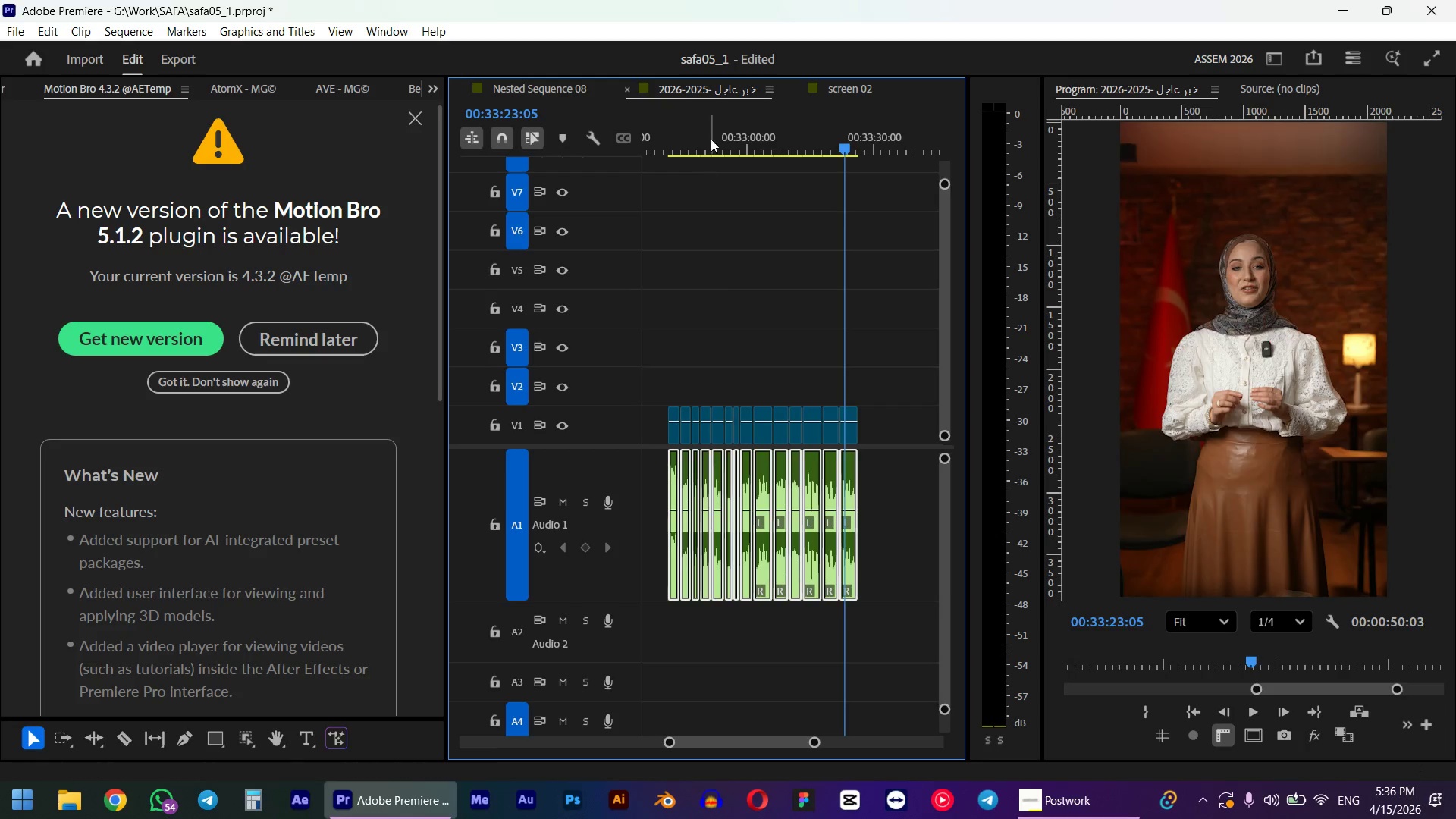 
left_click_drag(start_coordinate=[711, 132], to_coordinate=[664, 133])
 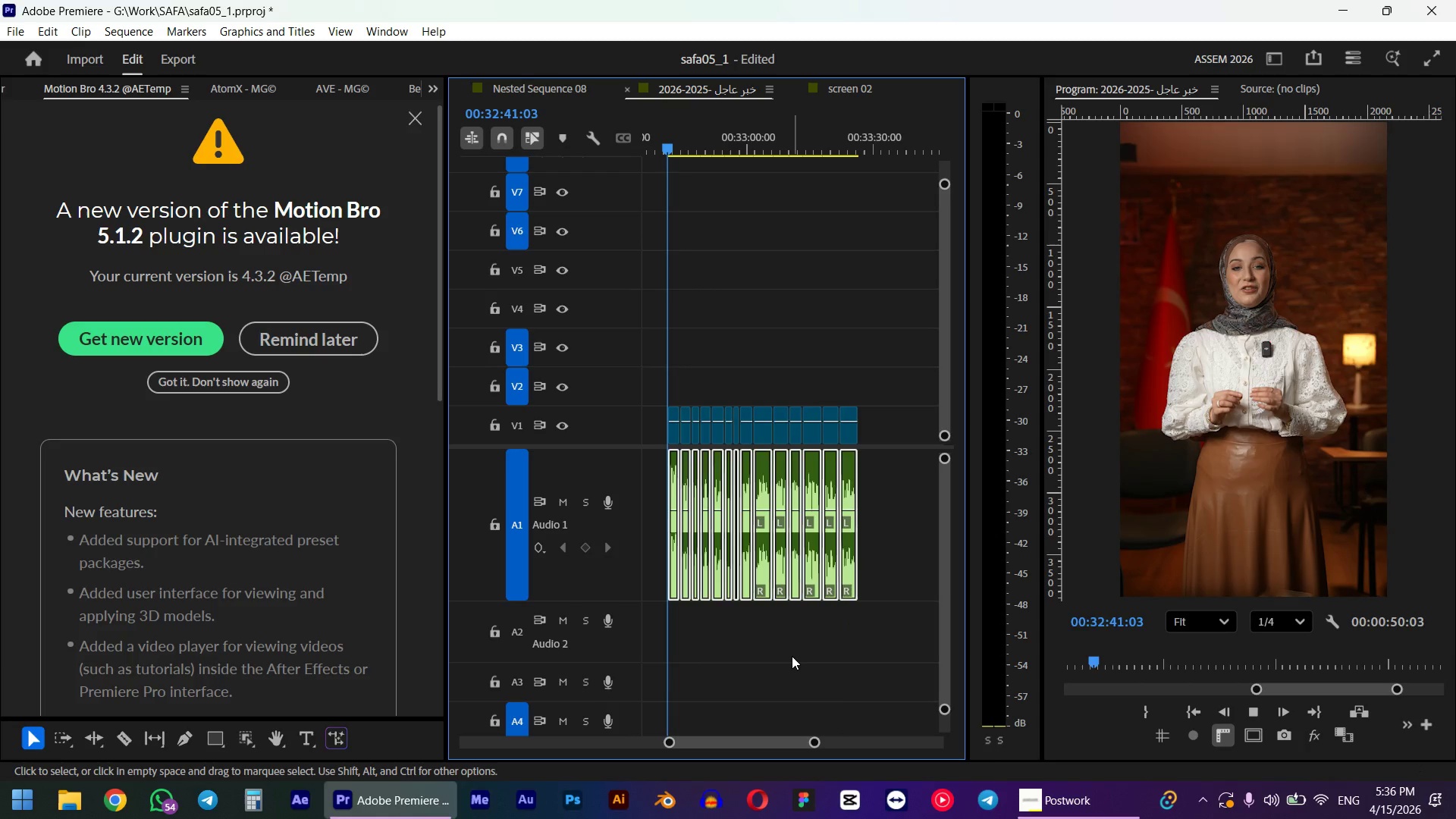 
hold_key(key=ShiftLeft, duration=0.44)
 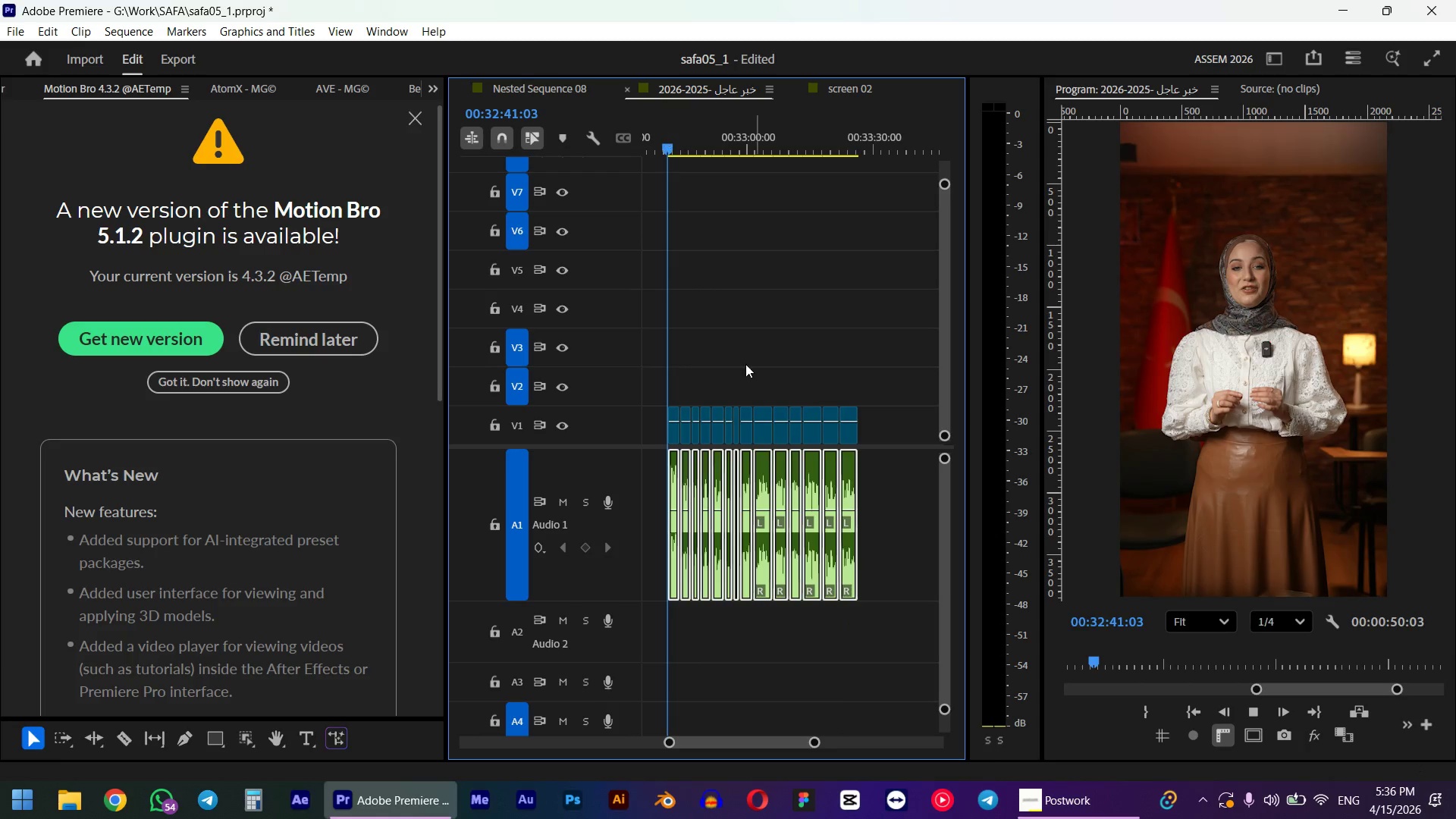 
key(Space)
 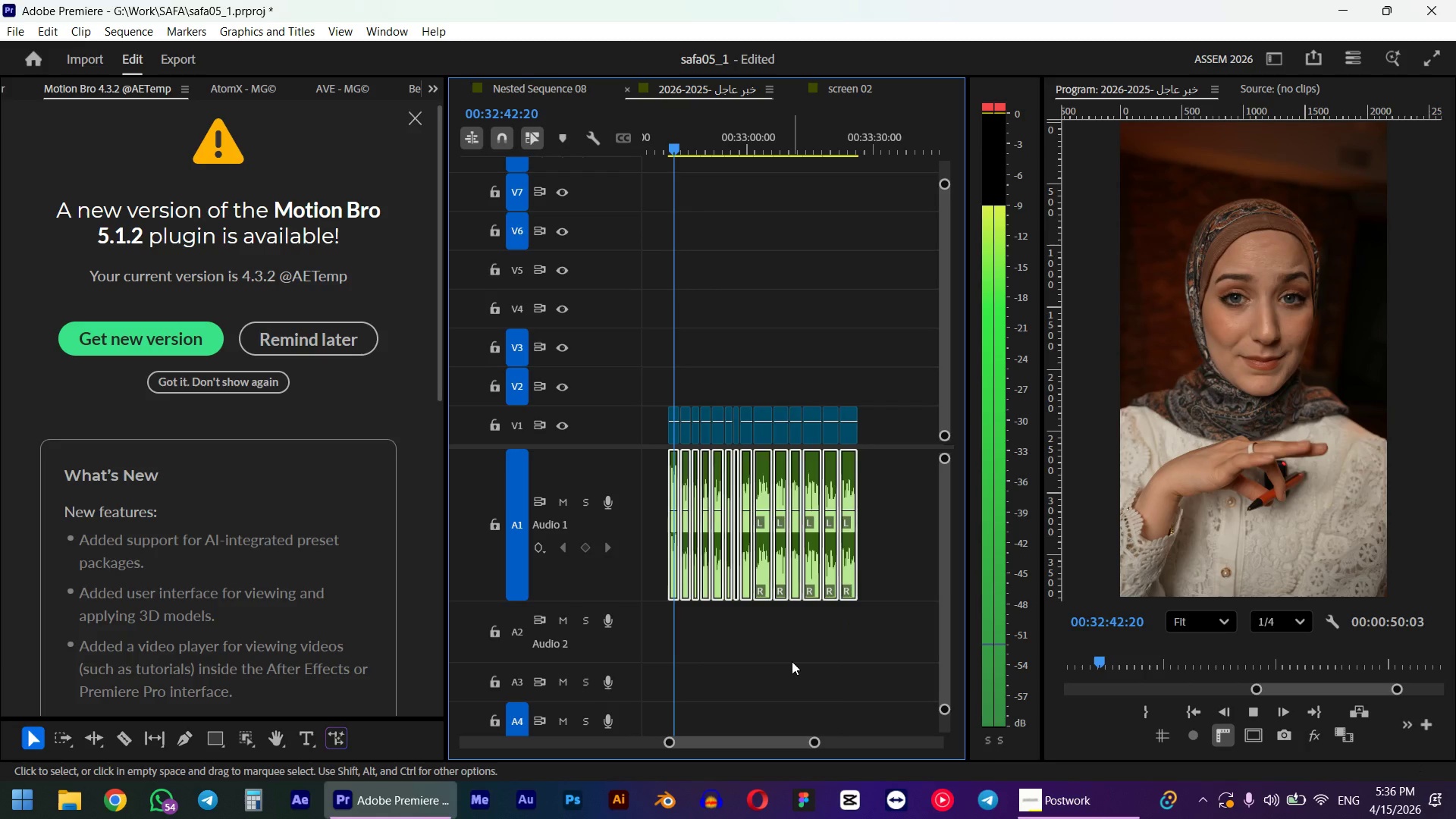 
wait(11.08)
 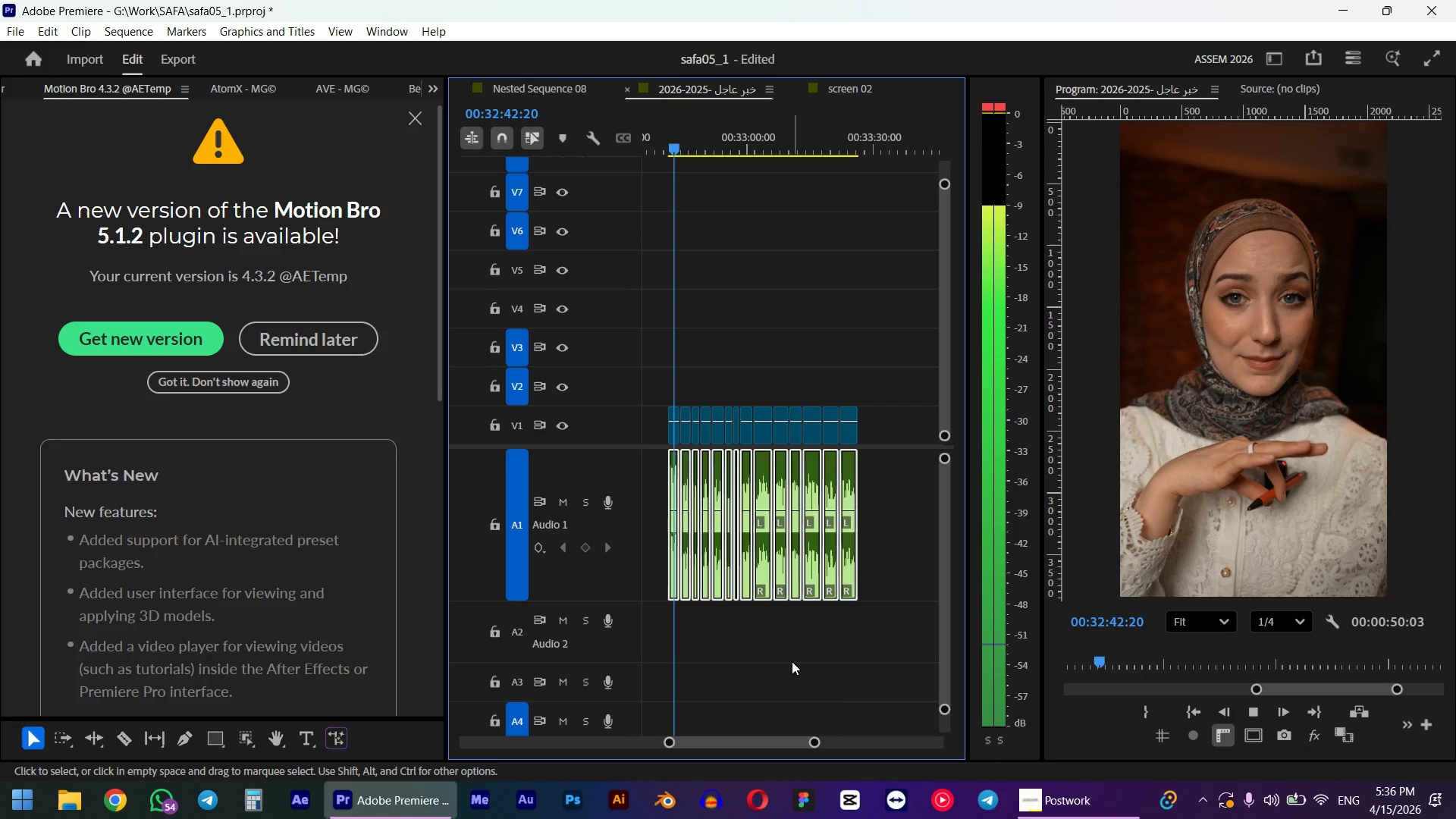 
key(Space)
 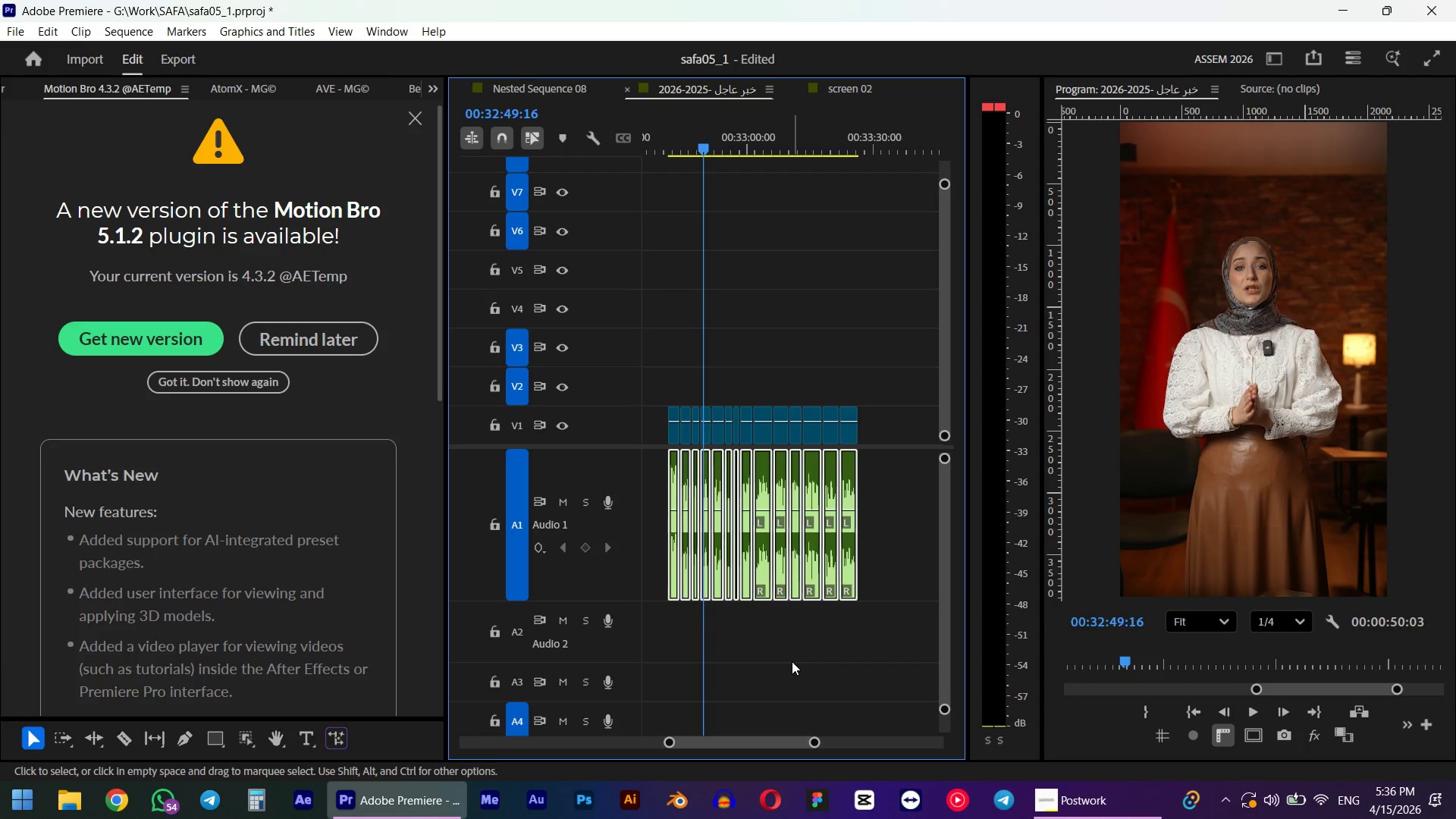 
key(Space)
 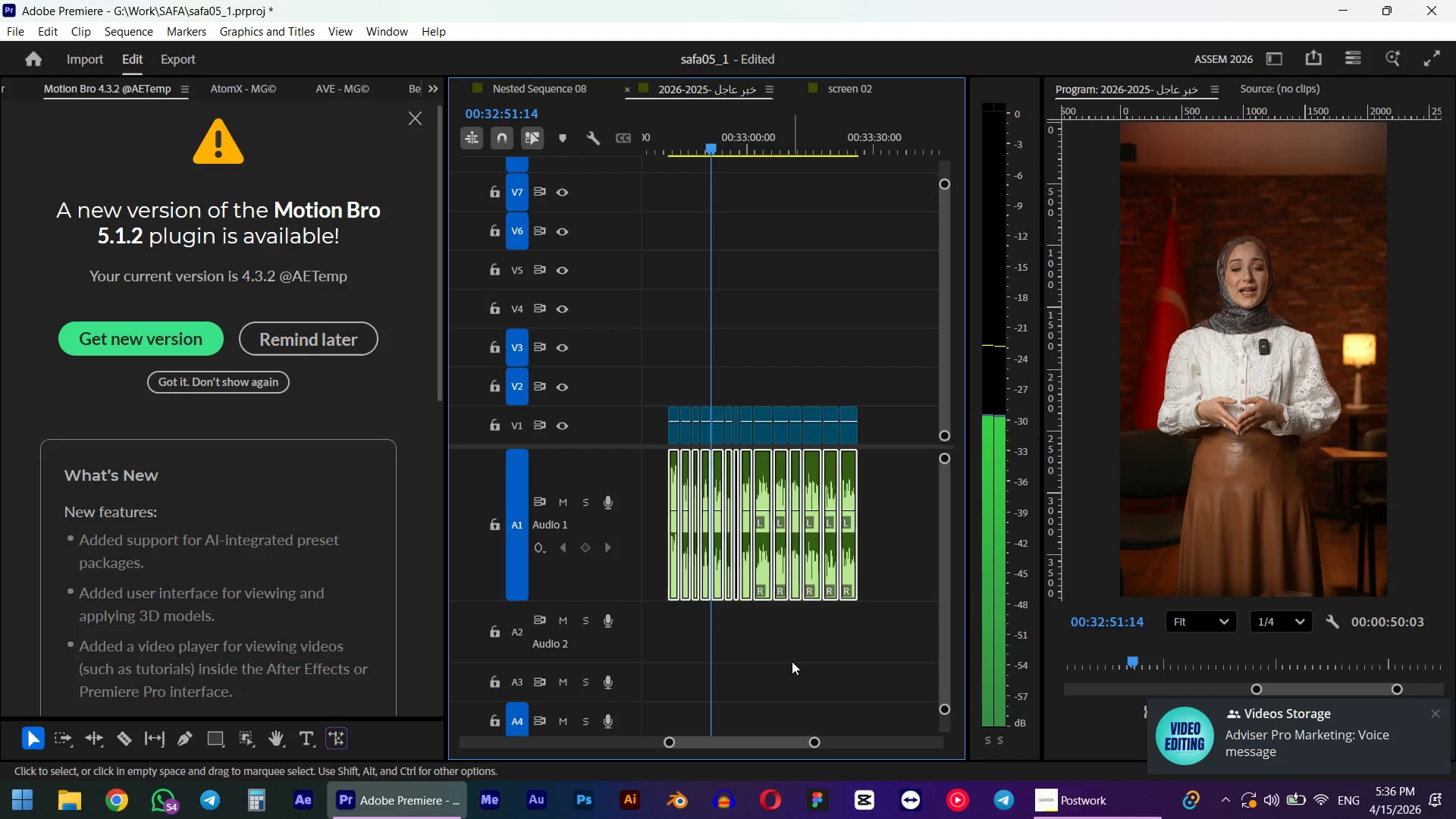 
hold_key(key=AltLeft, duration=1.06)
scroll: coordinate [714, 553], scroll_direction: up, amount: 10.0
 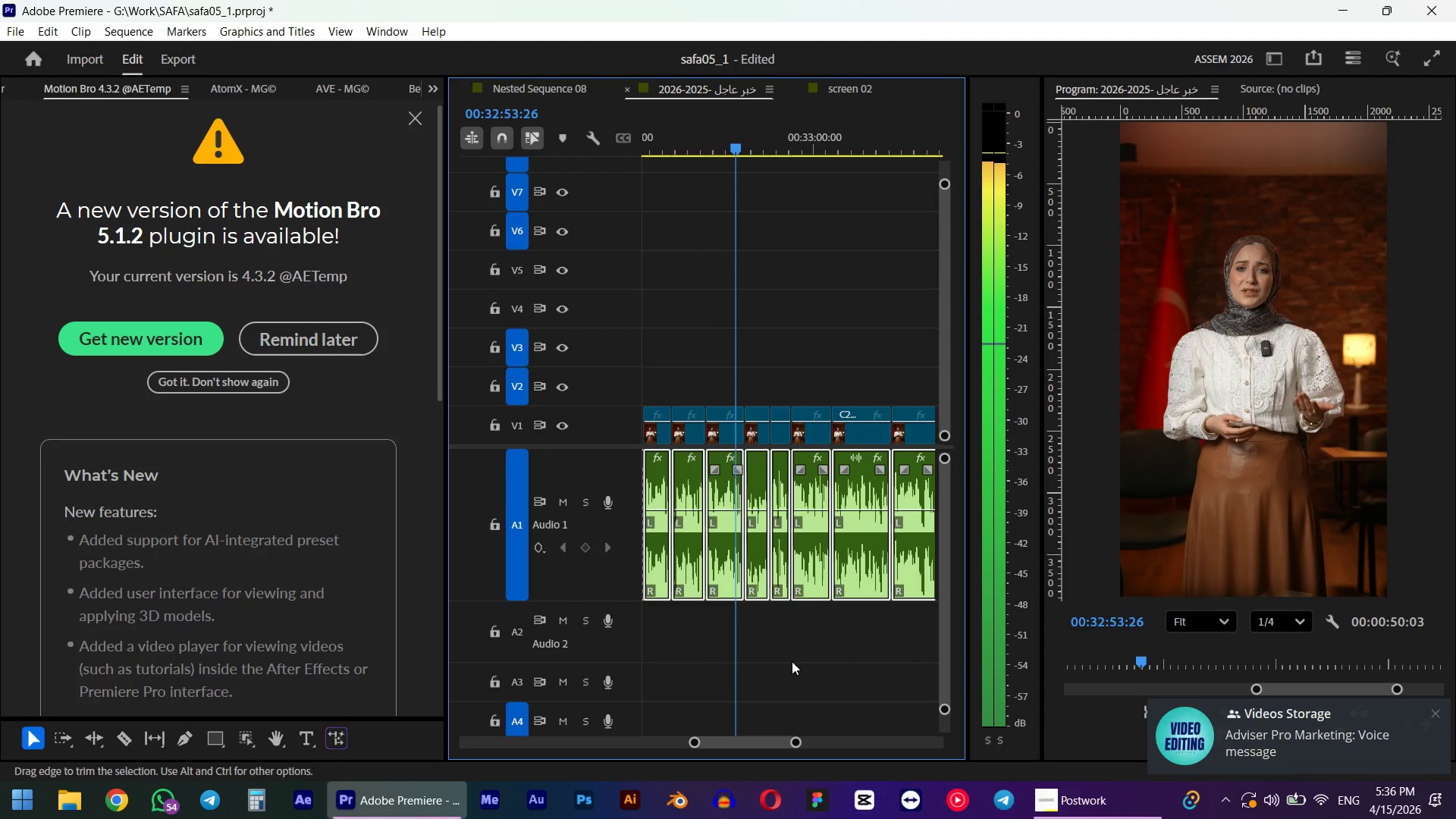 
key(Space)
 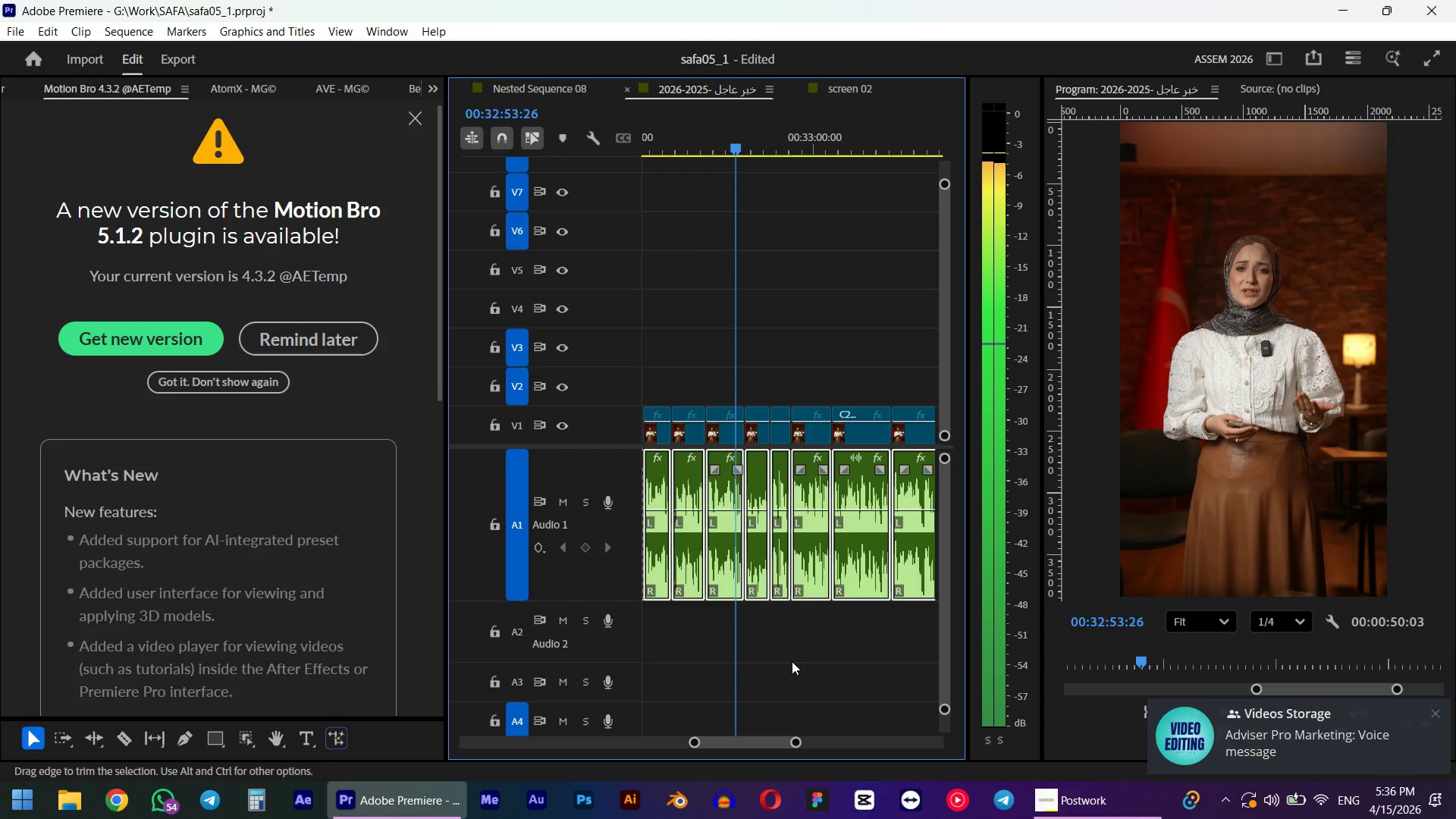 
left_click([769, 648])
 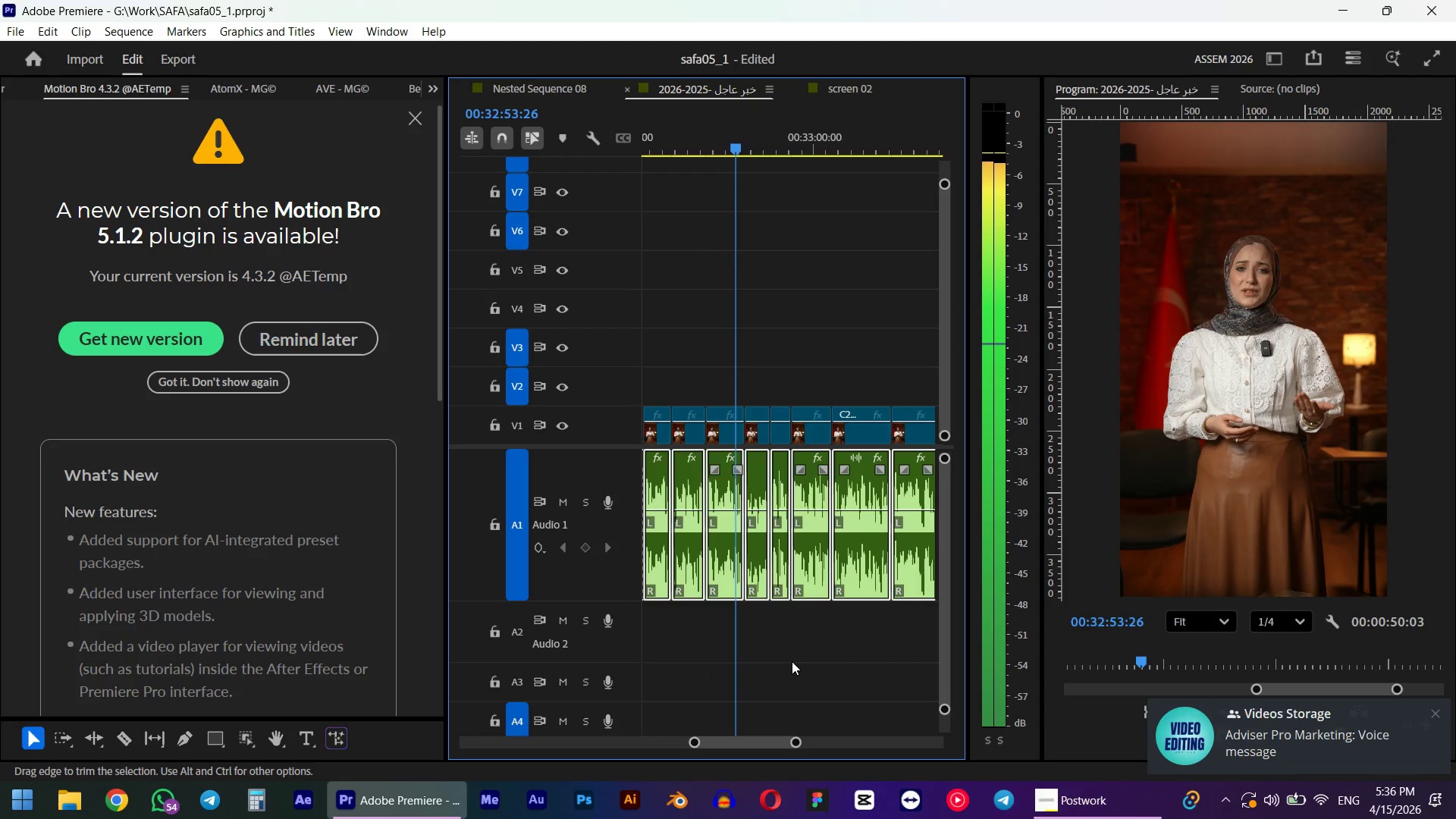 
left_click([762, 568])
 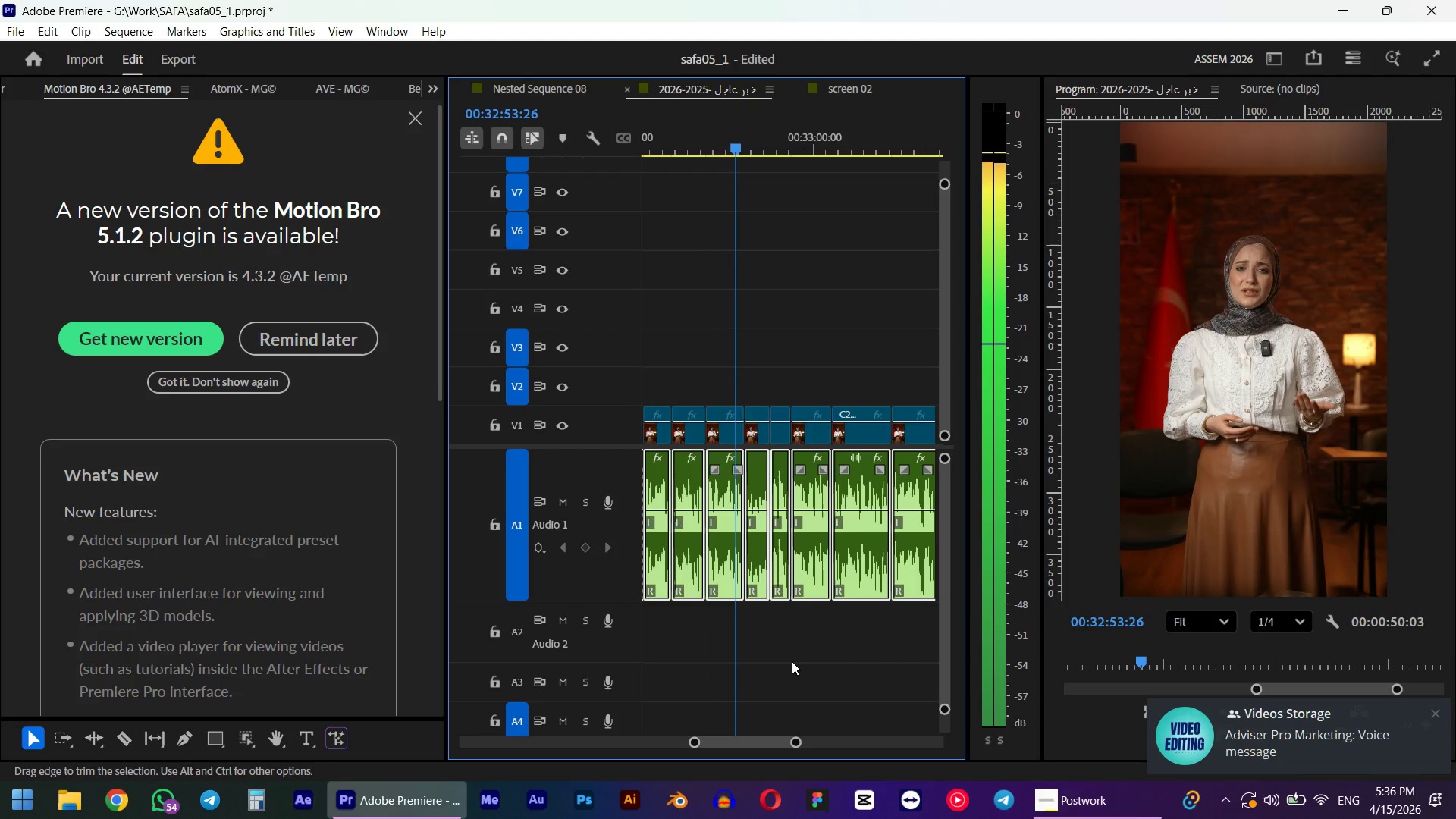 
key(G)
 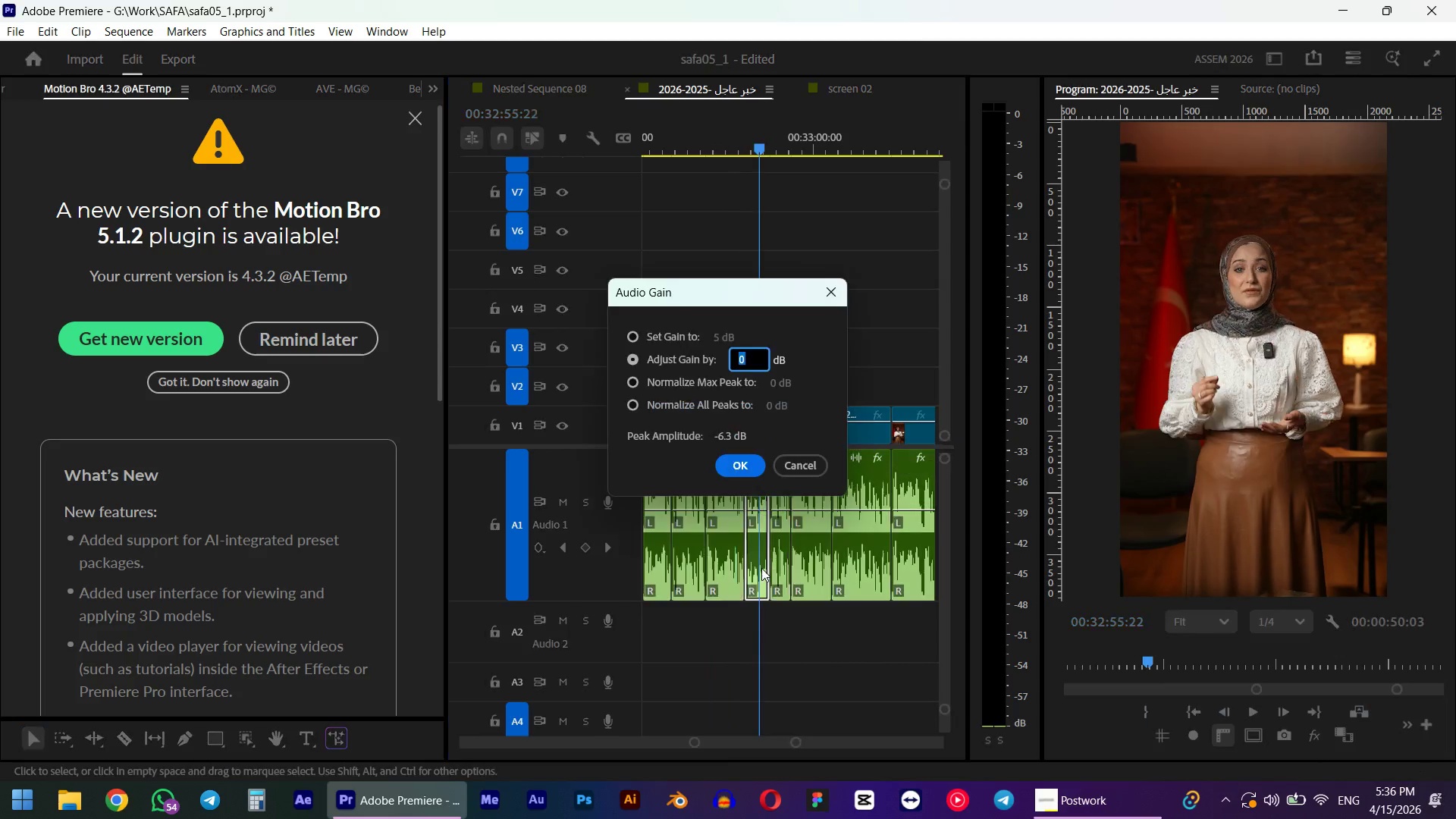 
key(Numpad2)
 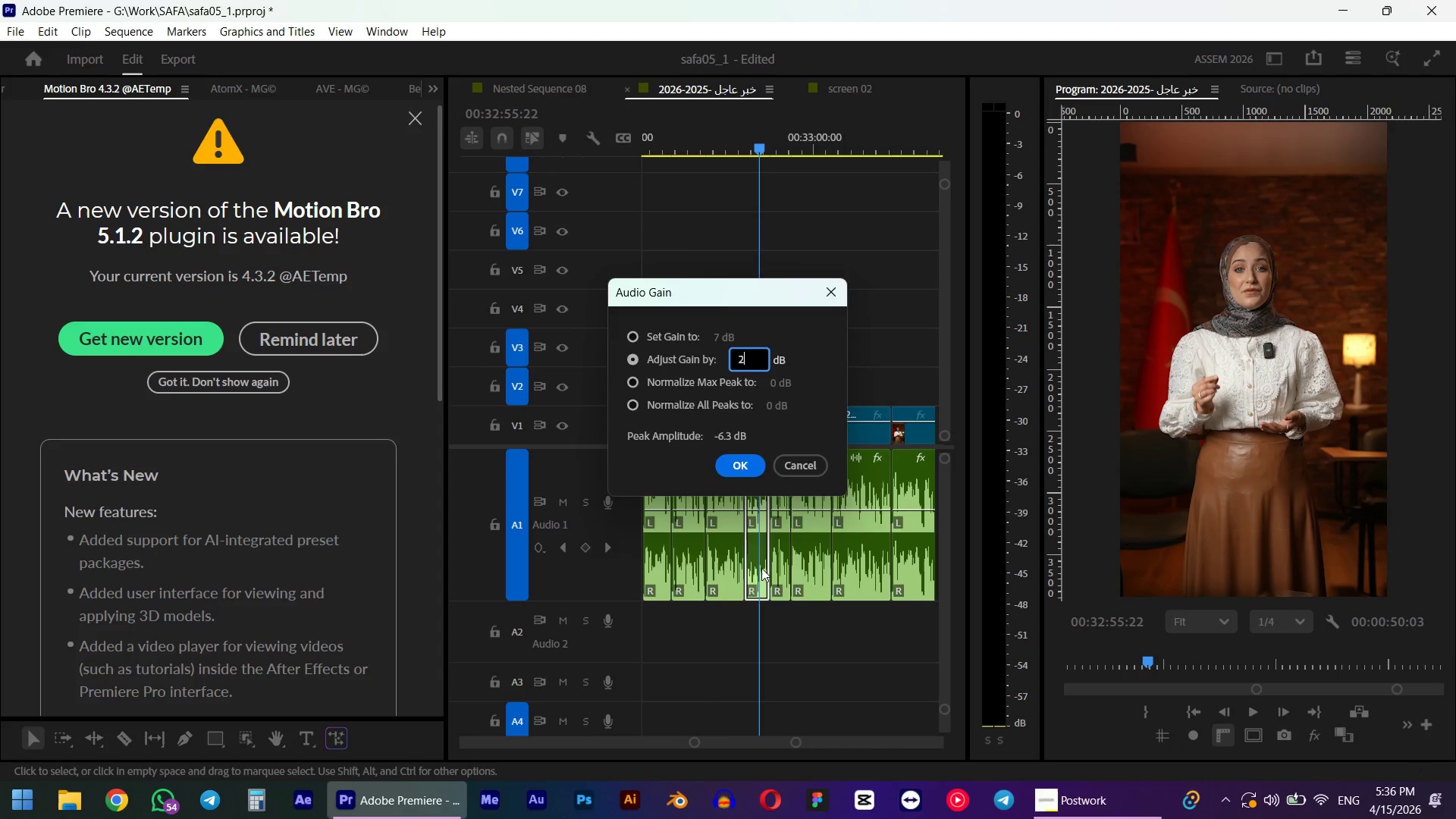 
key(NumpadEnter)
 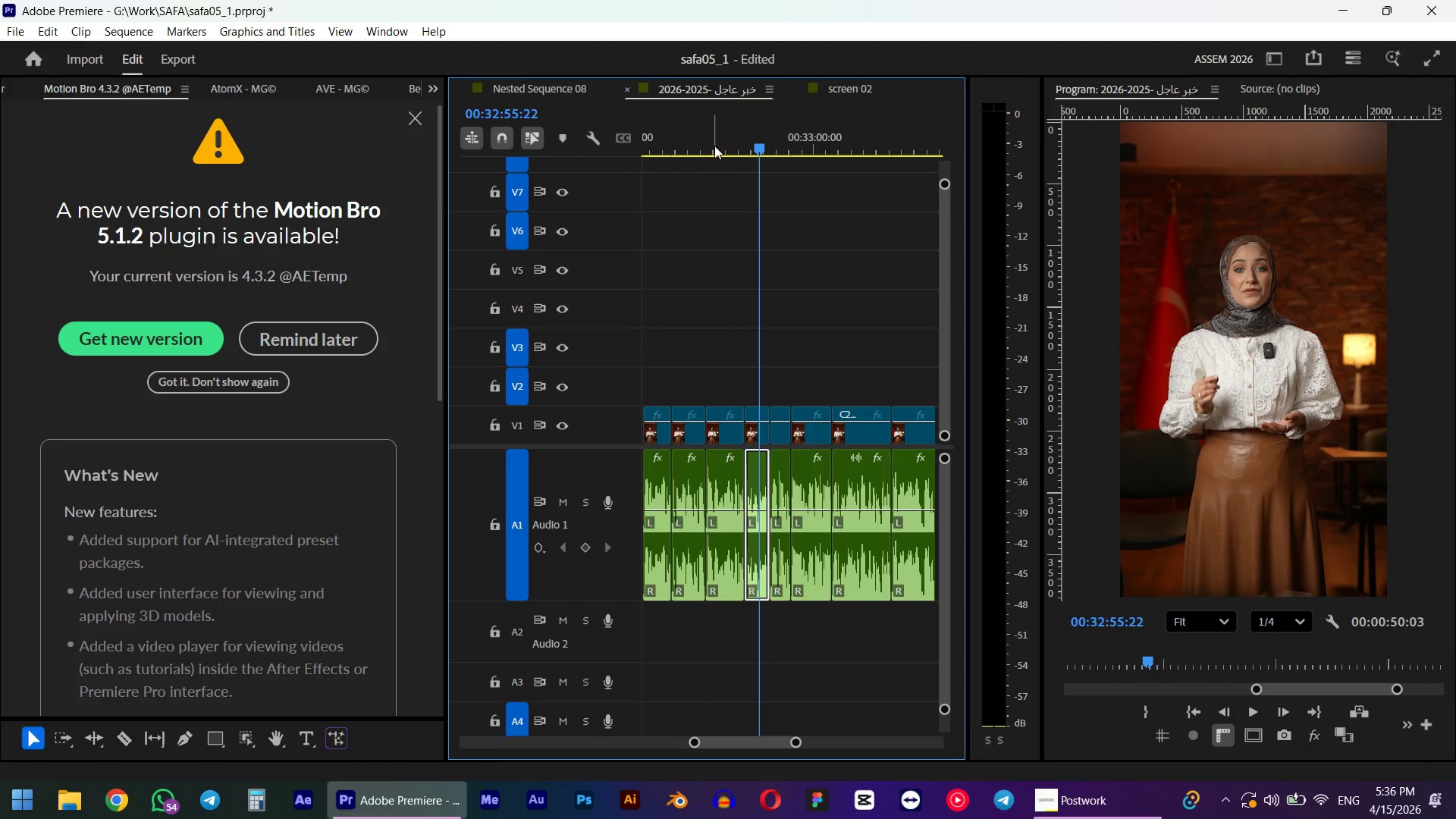 
left_click([742, 137])
 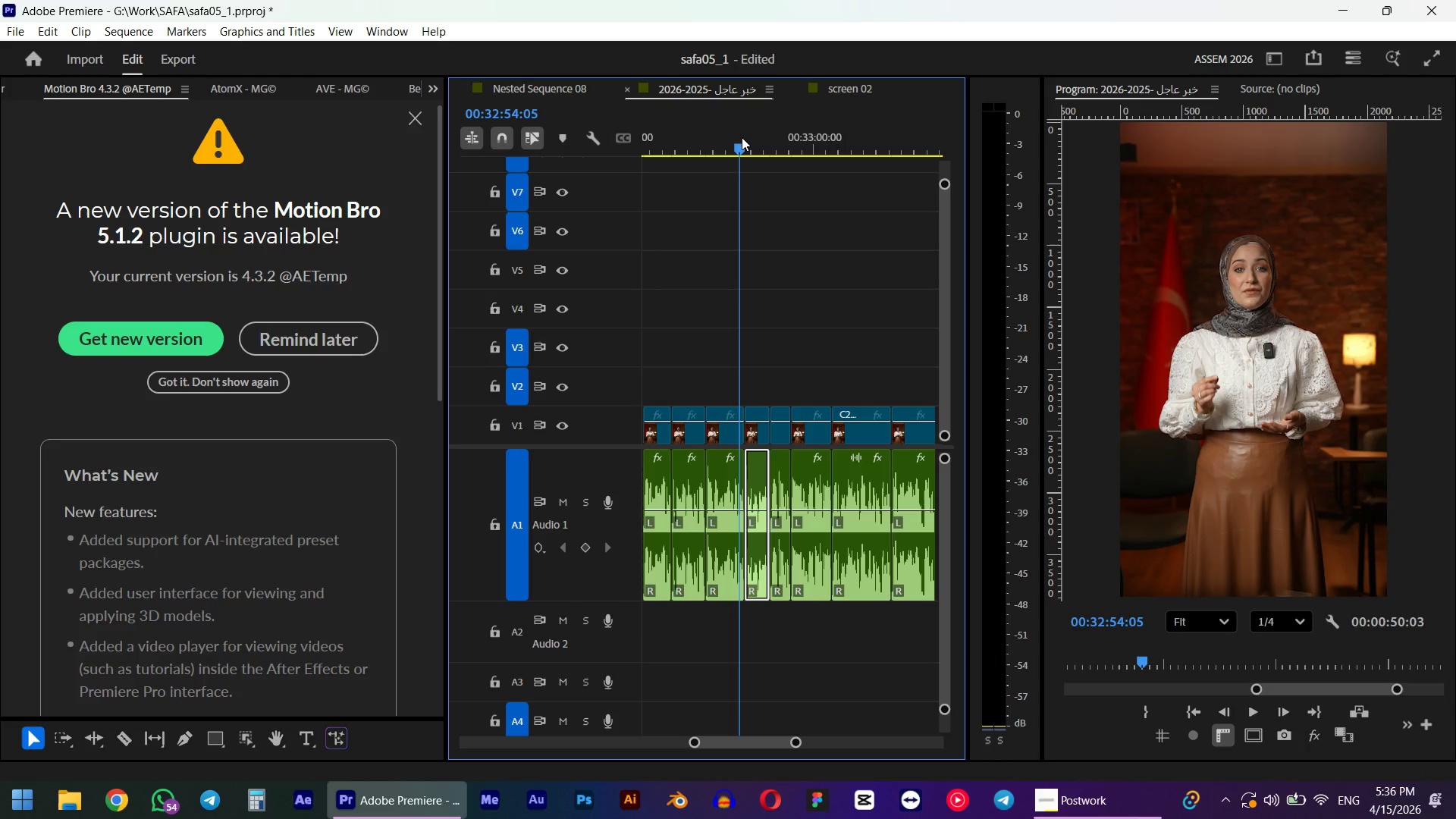 
key(Space)
 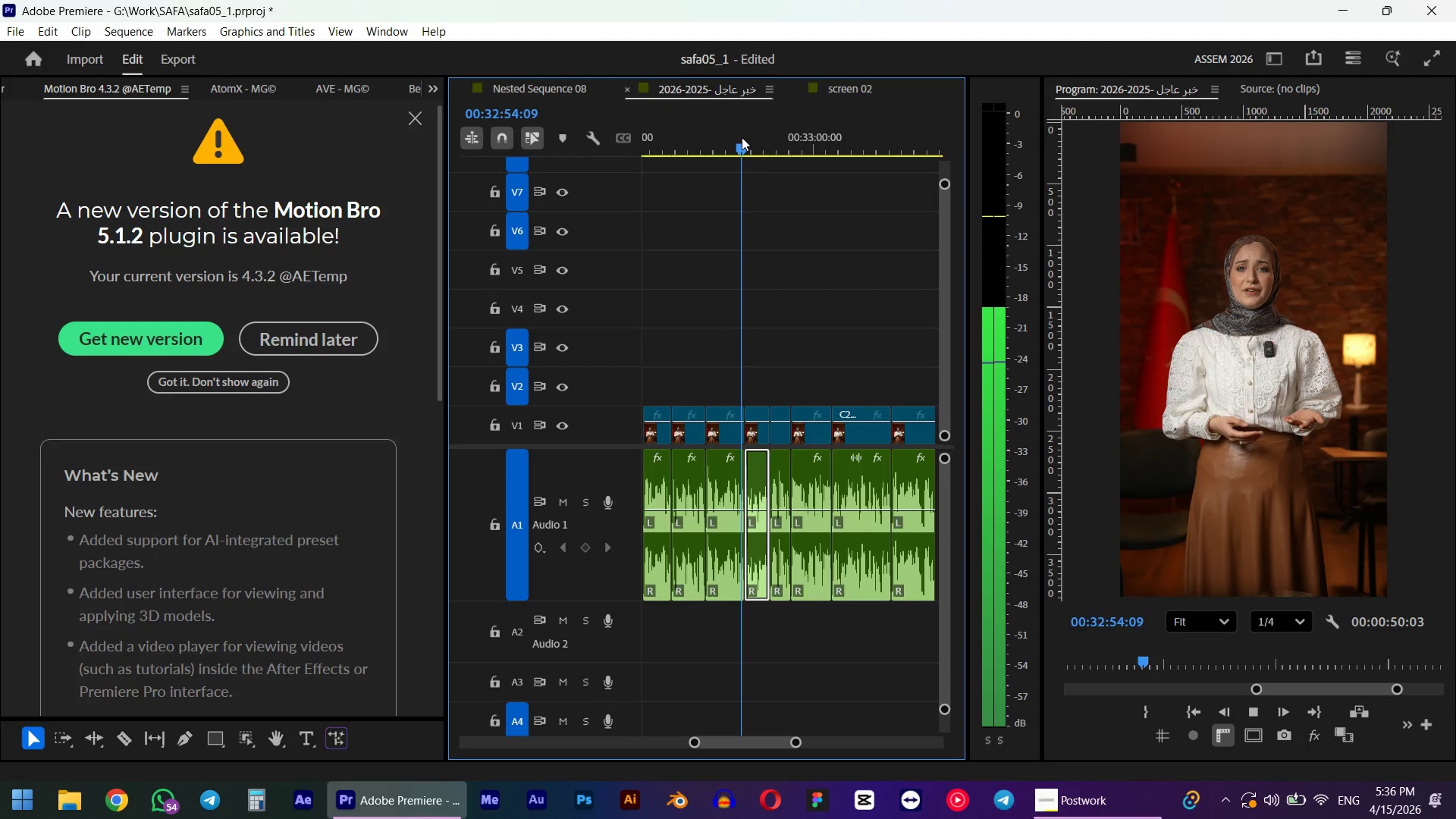 
key(Space)
 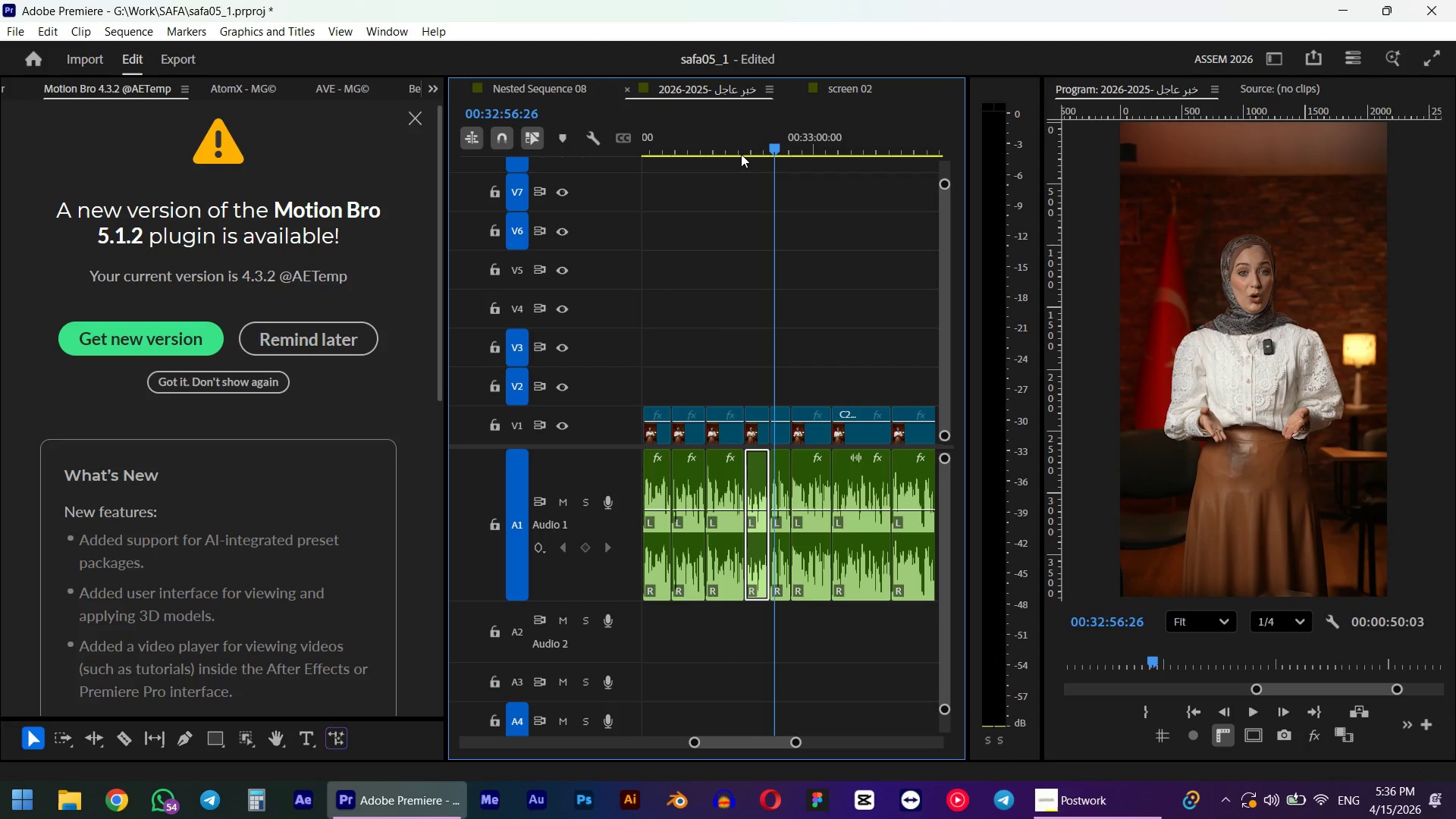 
key(G)
 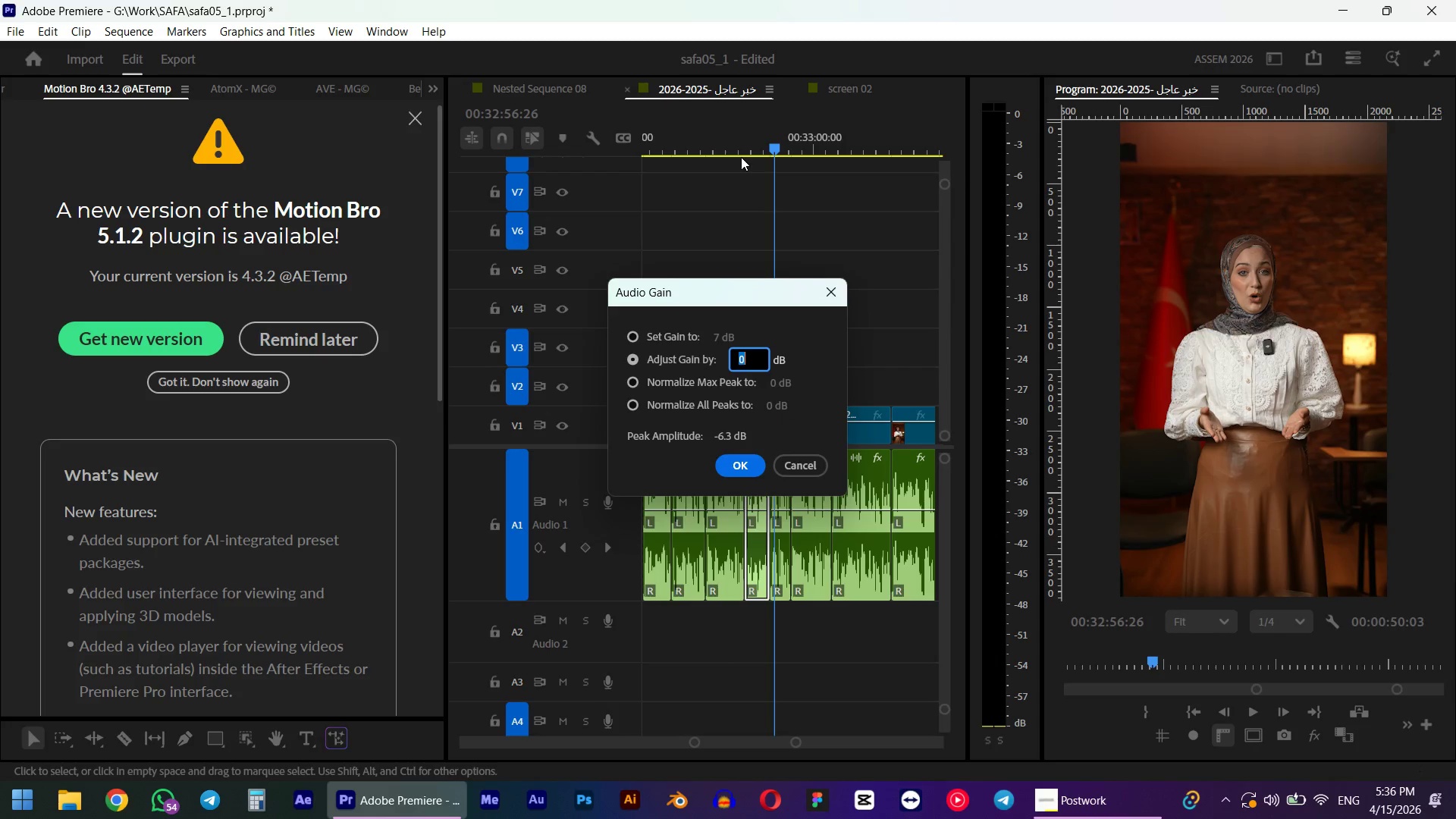 
key(Numpad2)
 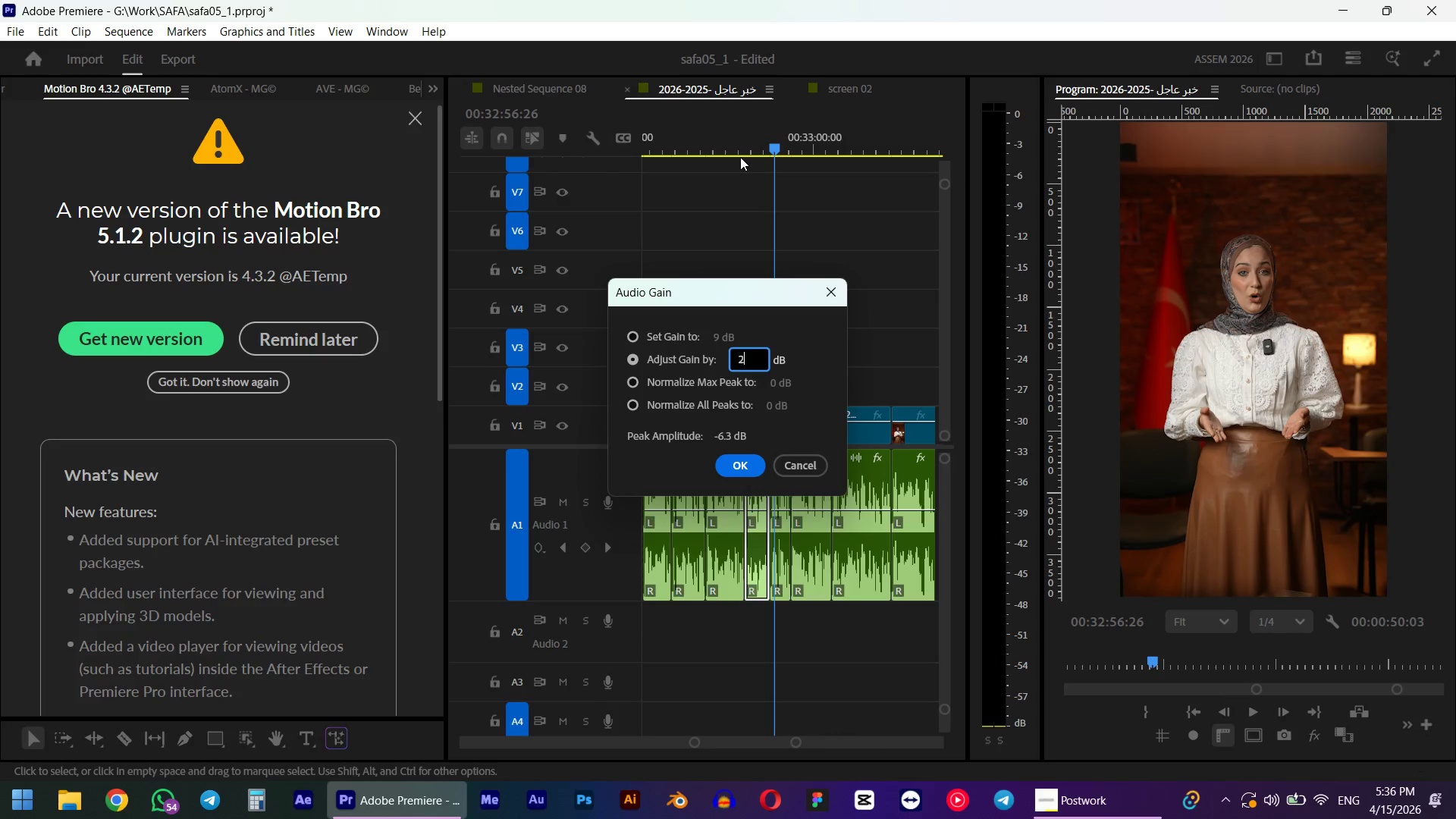 
key(NumpadEnter)
 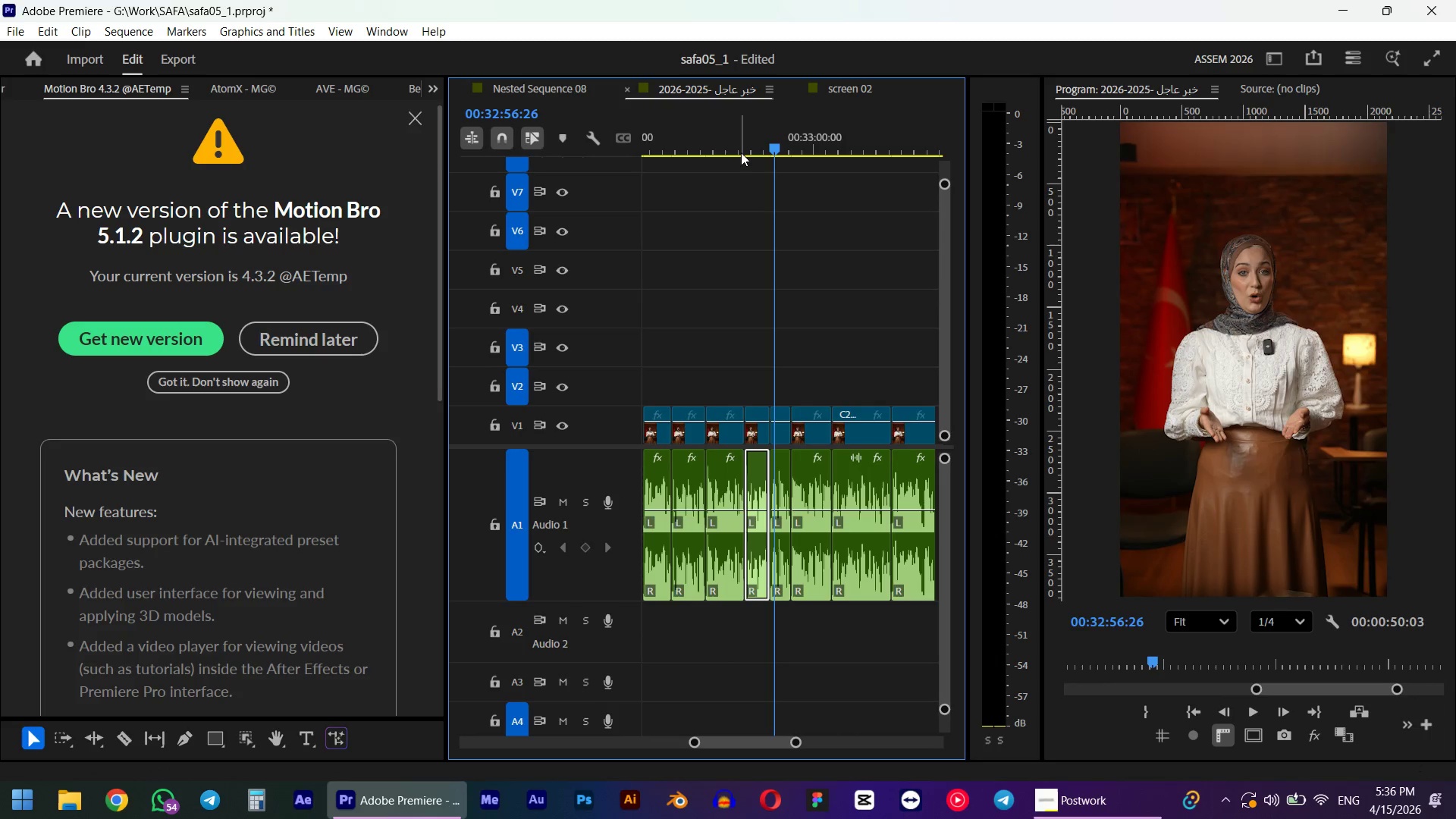 
left_click([742, 136])
 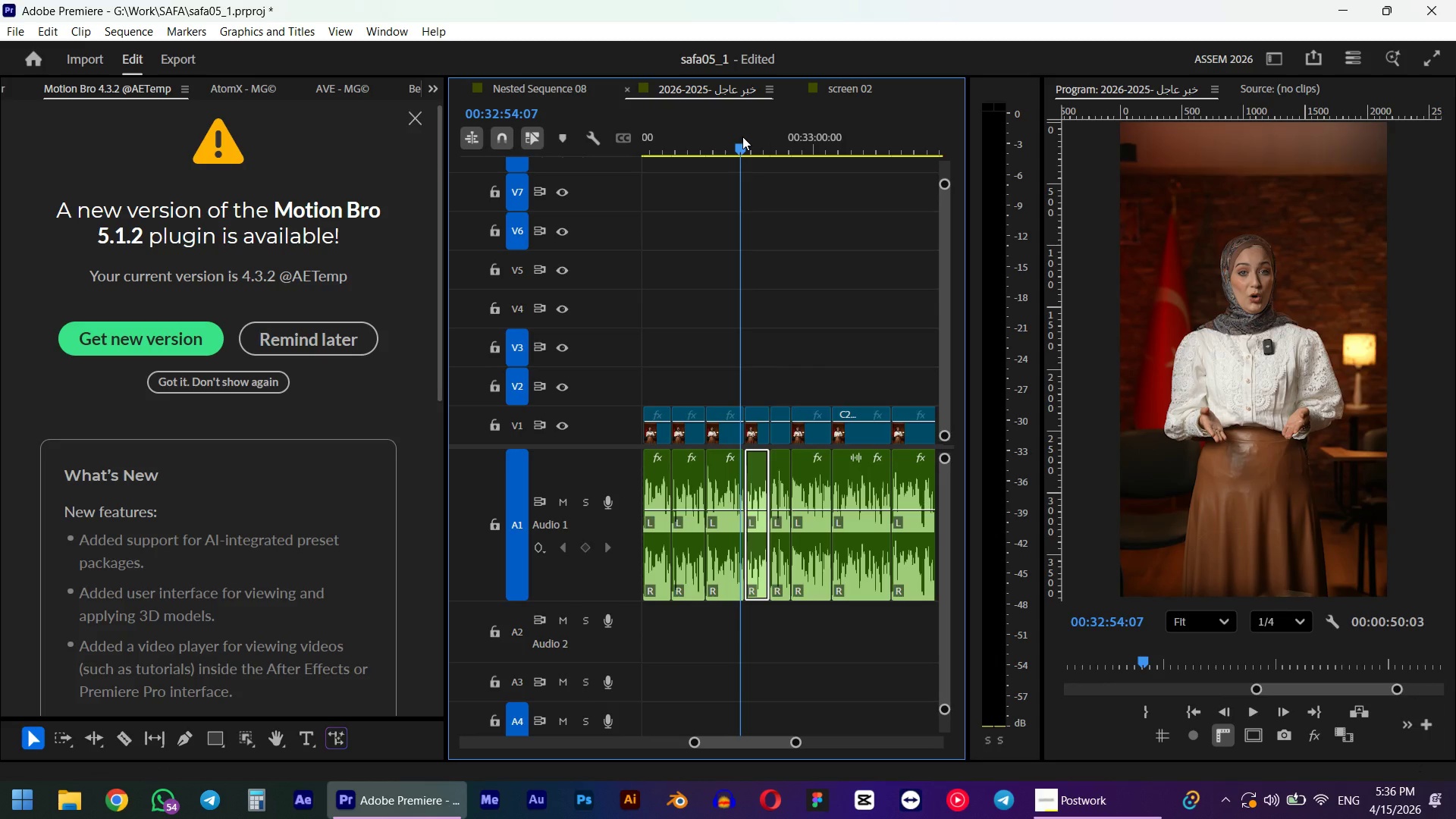 
key(Space)
 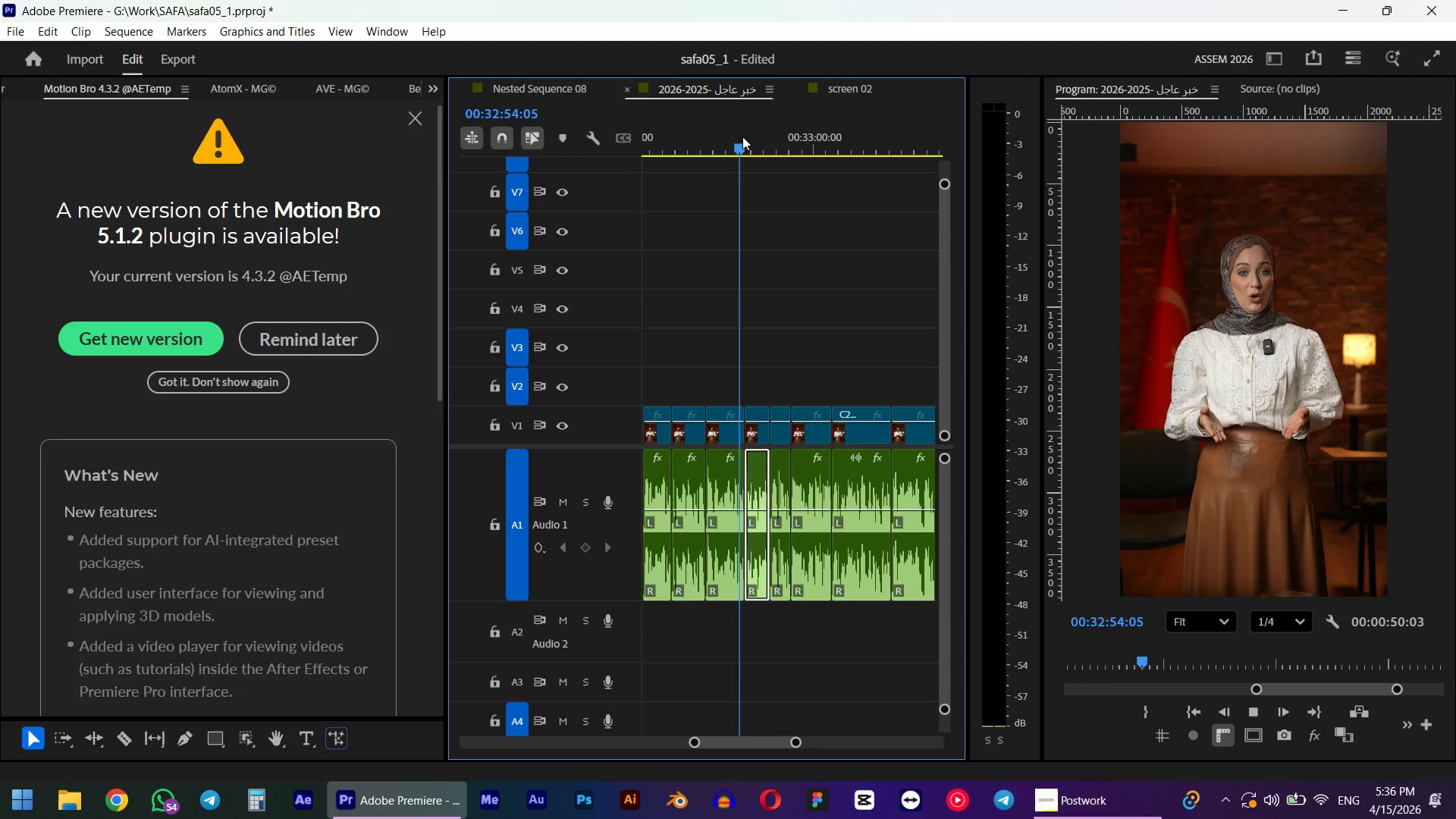 
key(Space)
 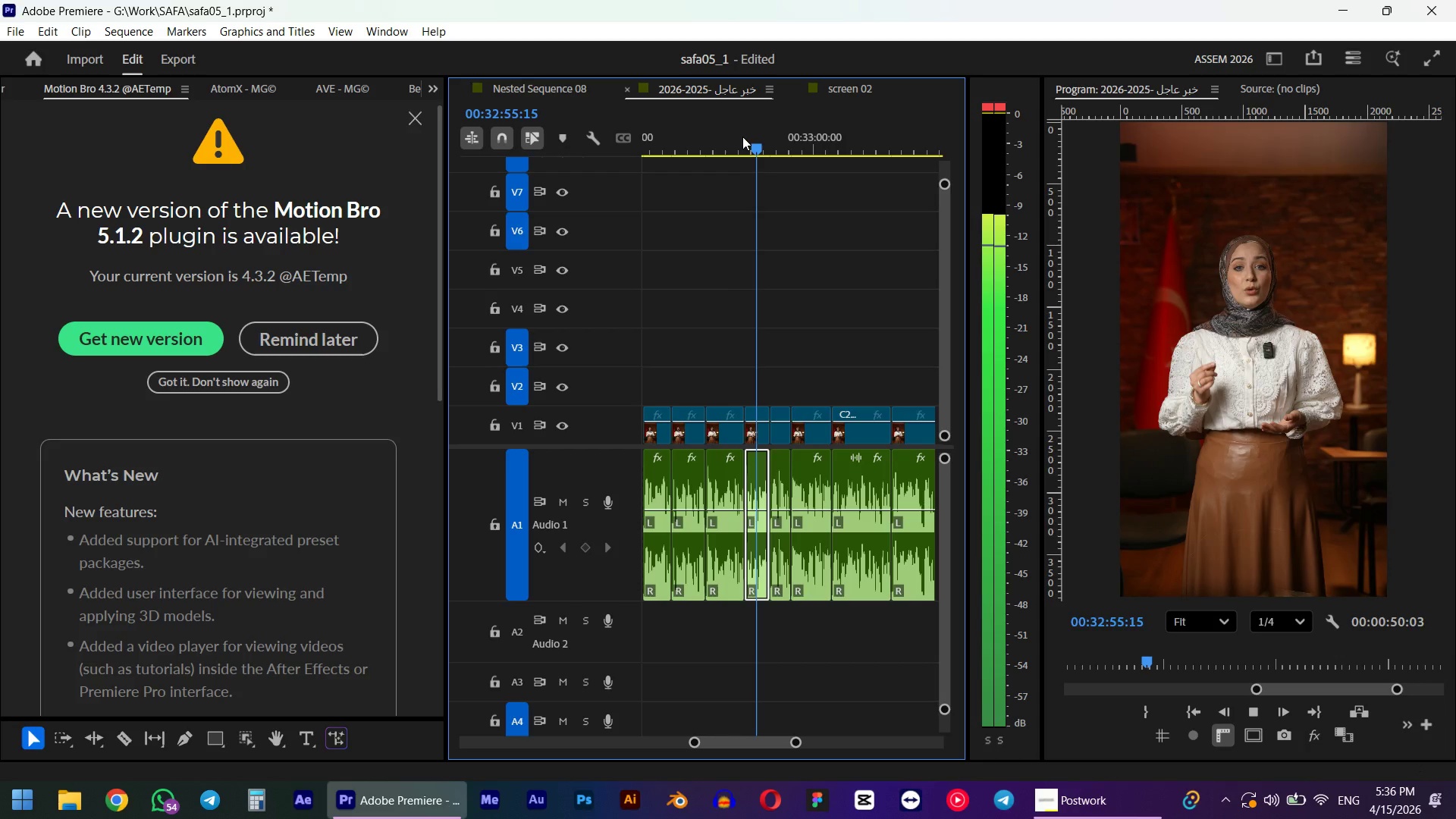 
key(Control+ControlLeft)
 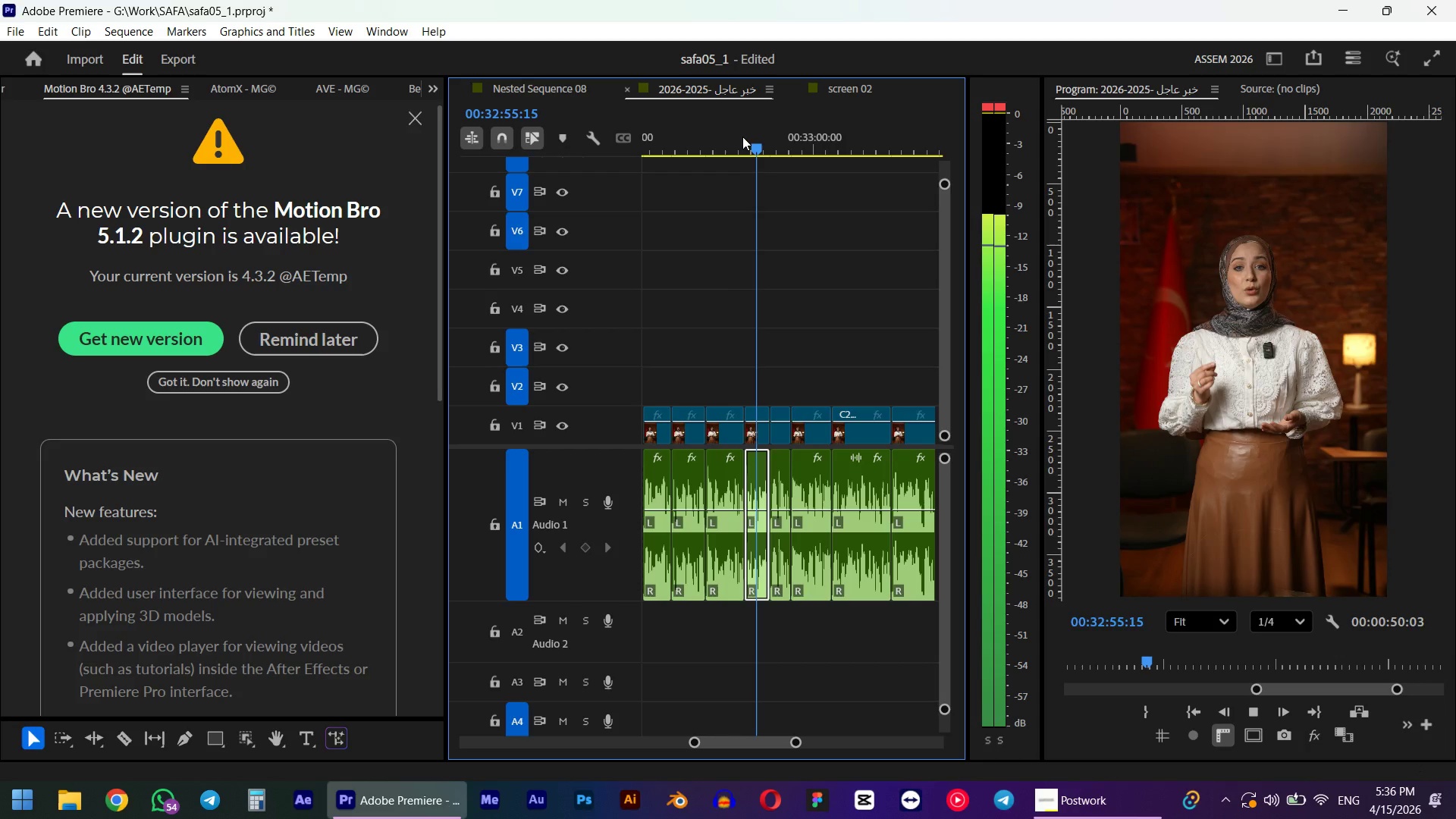 
key(Control+Z)
 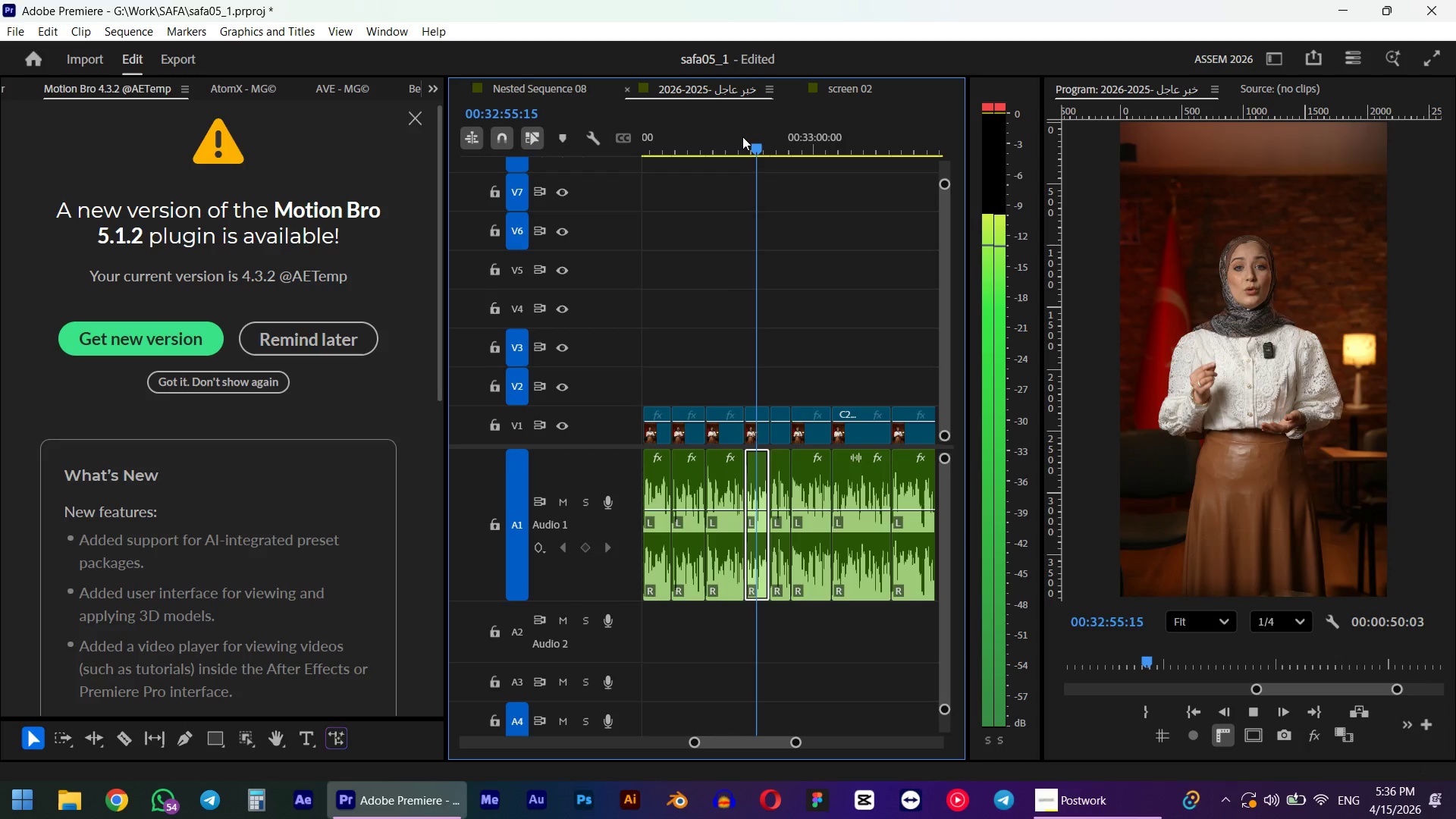 
left_click([742, 136])
 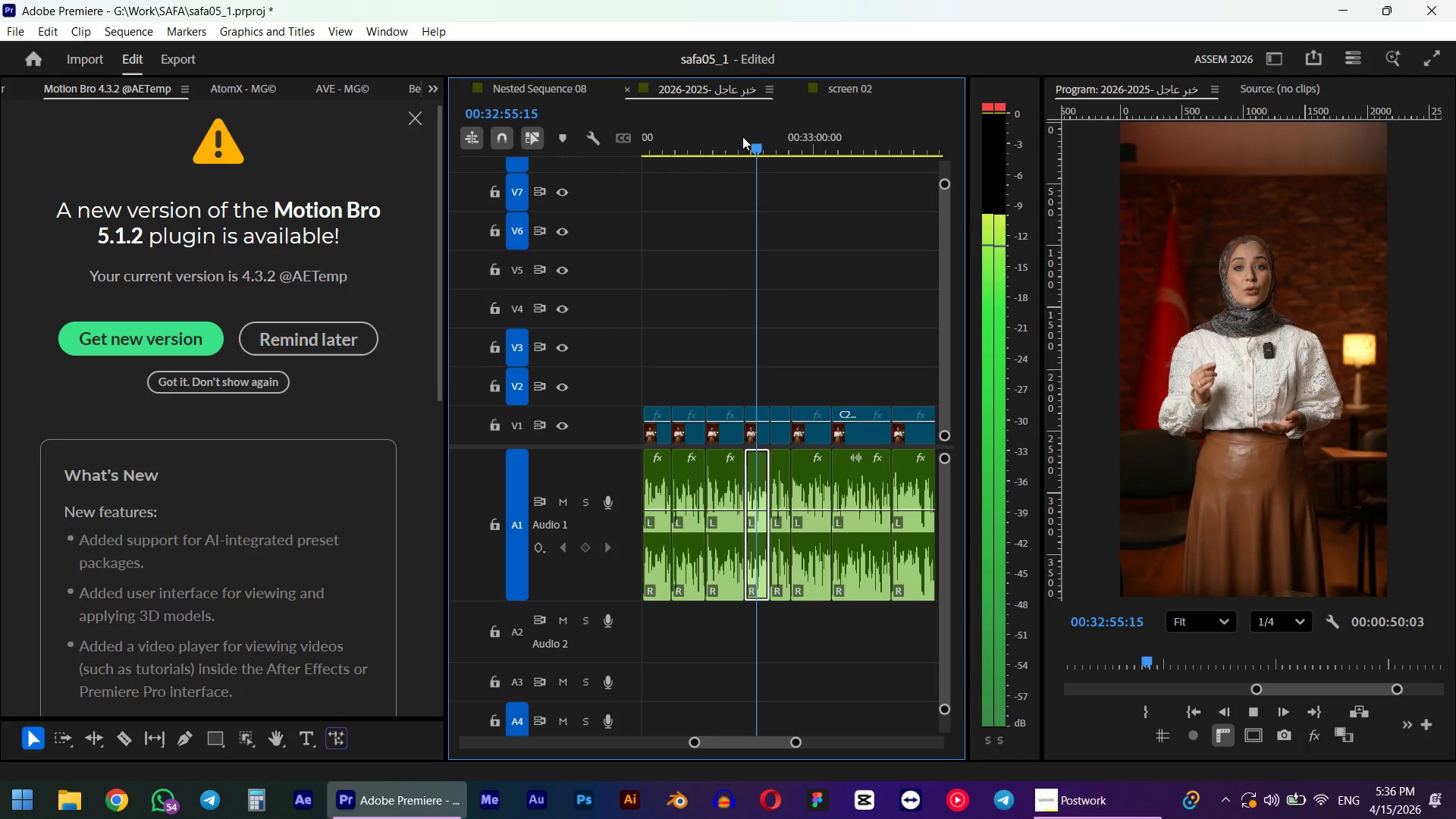 
key(Space)
 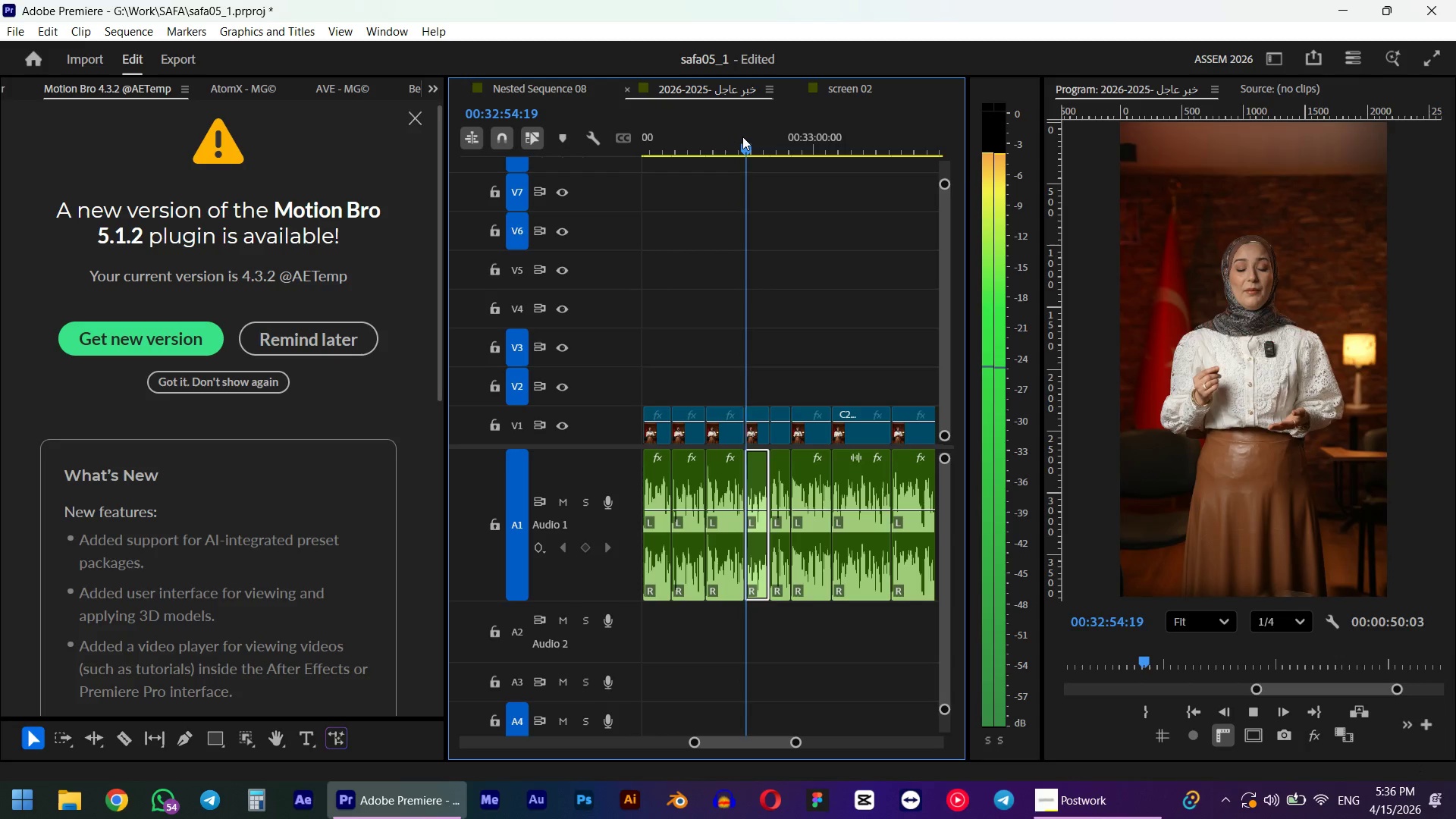 
key(Space)
 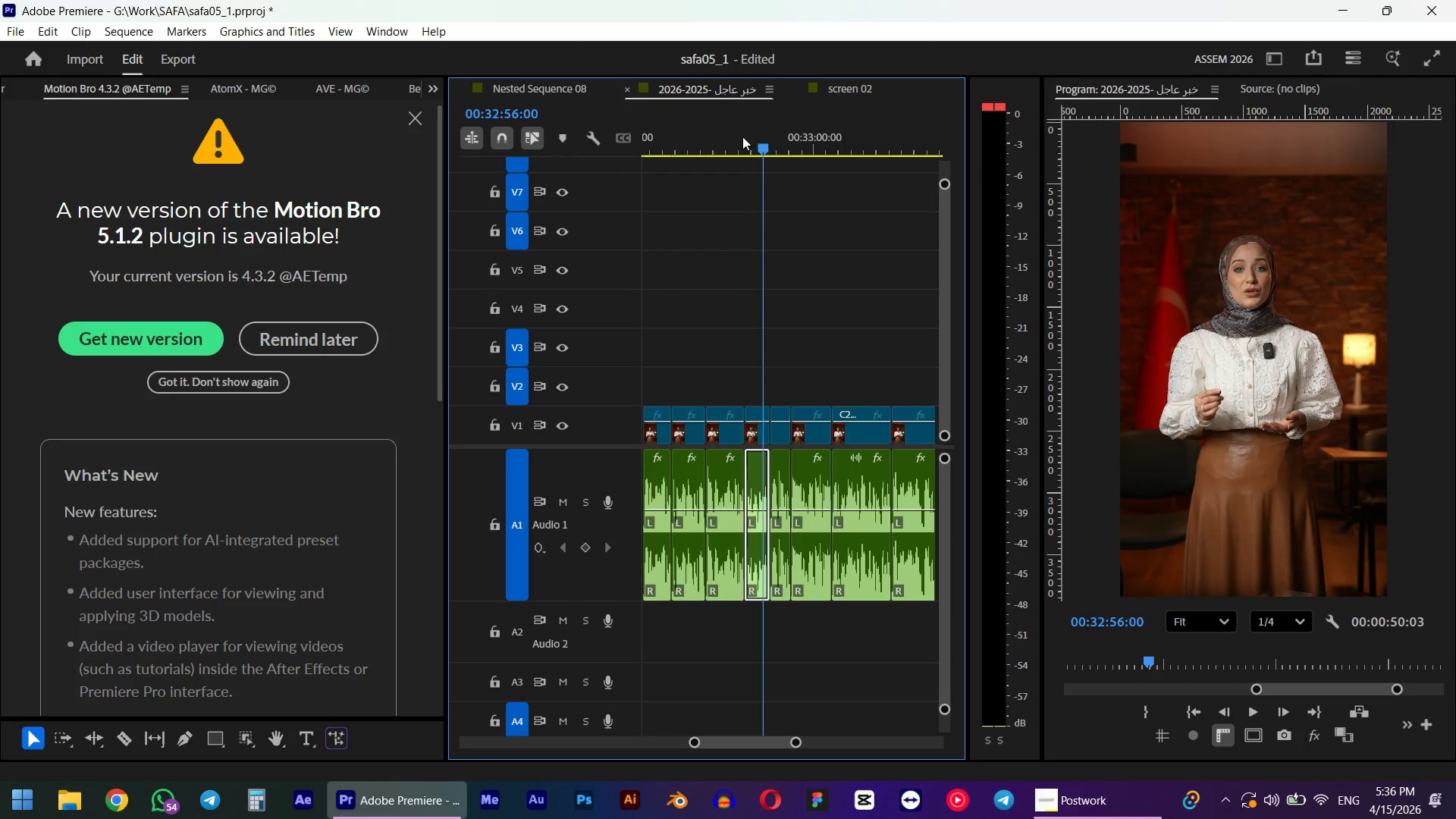 
key(Control+ControlLeft)
 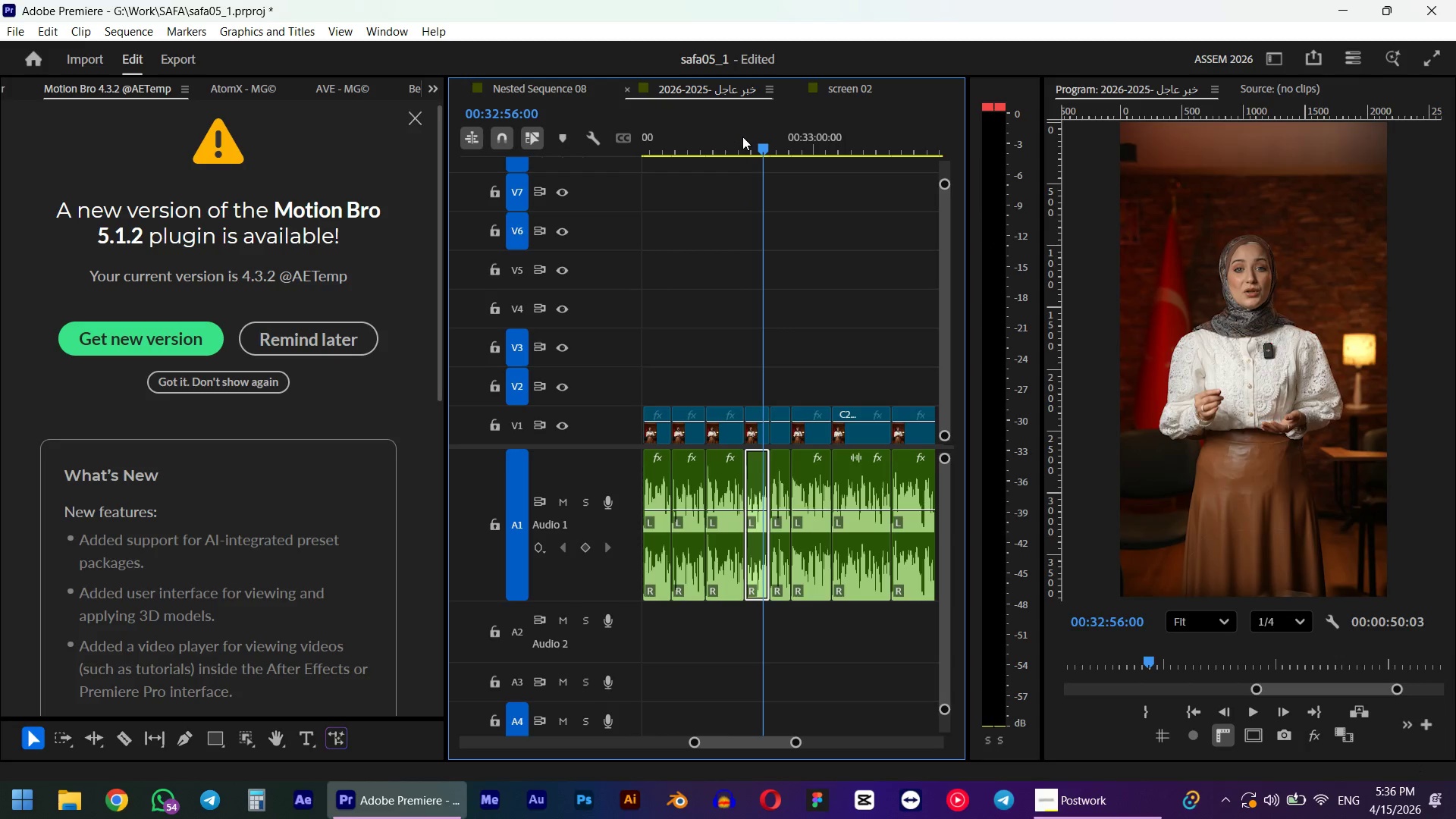 
key(Control+Z)
 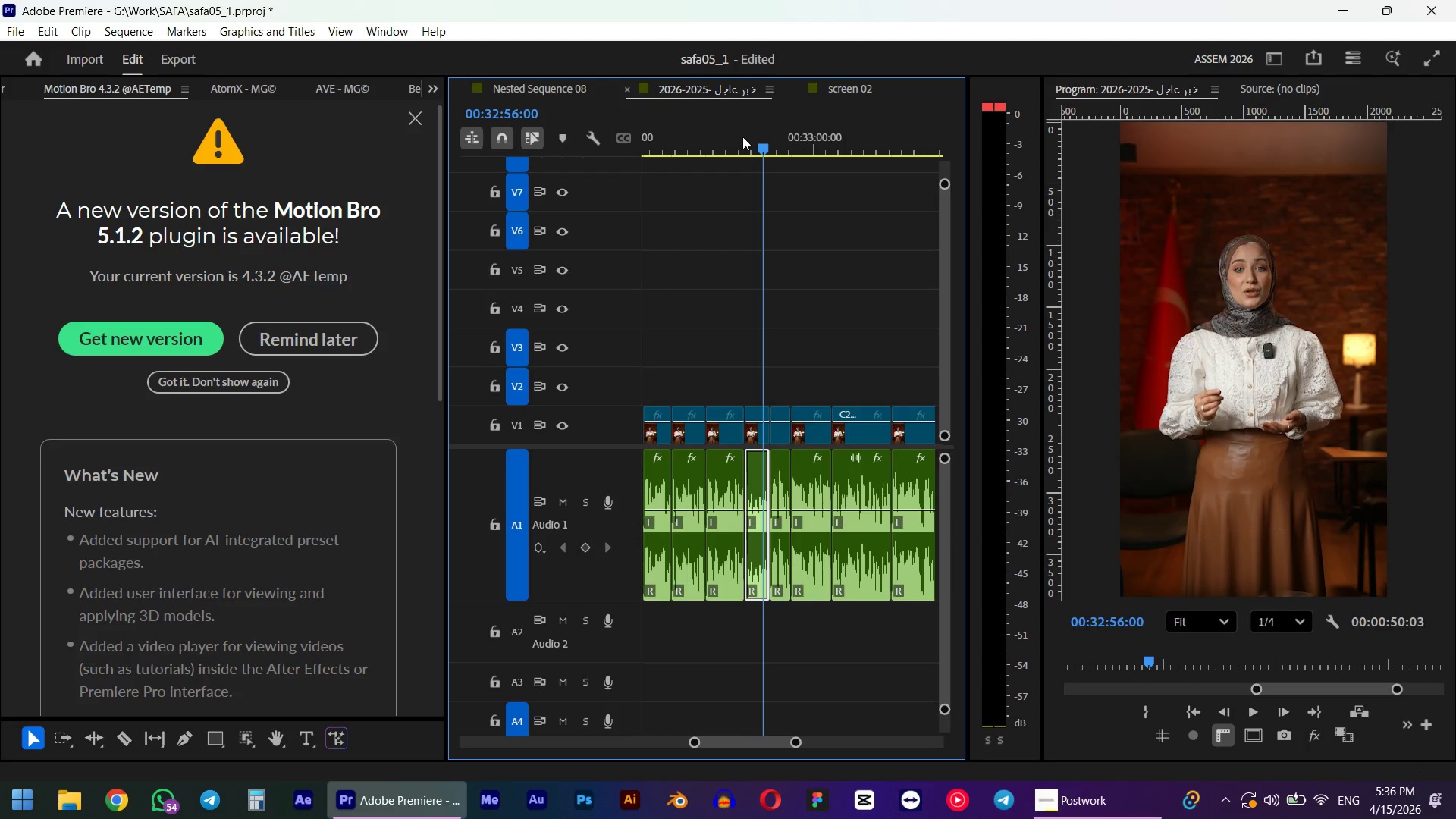 
left_click([742, 136])
 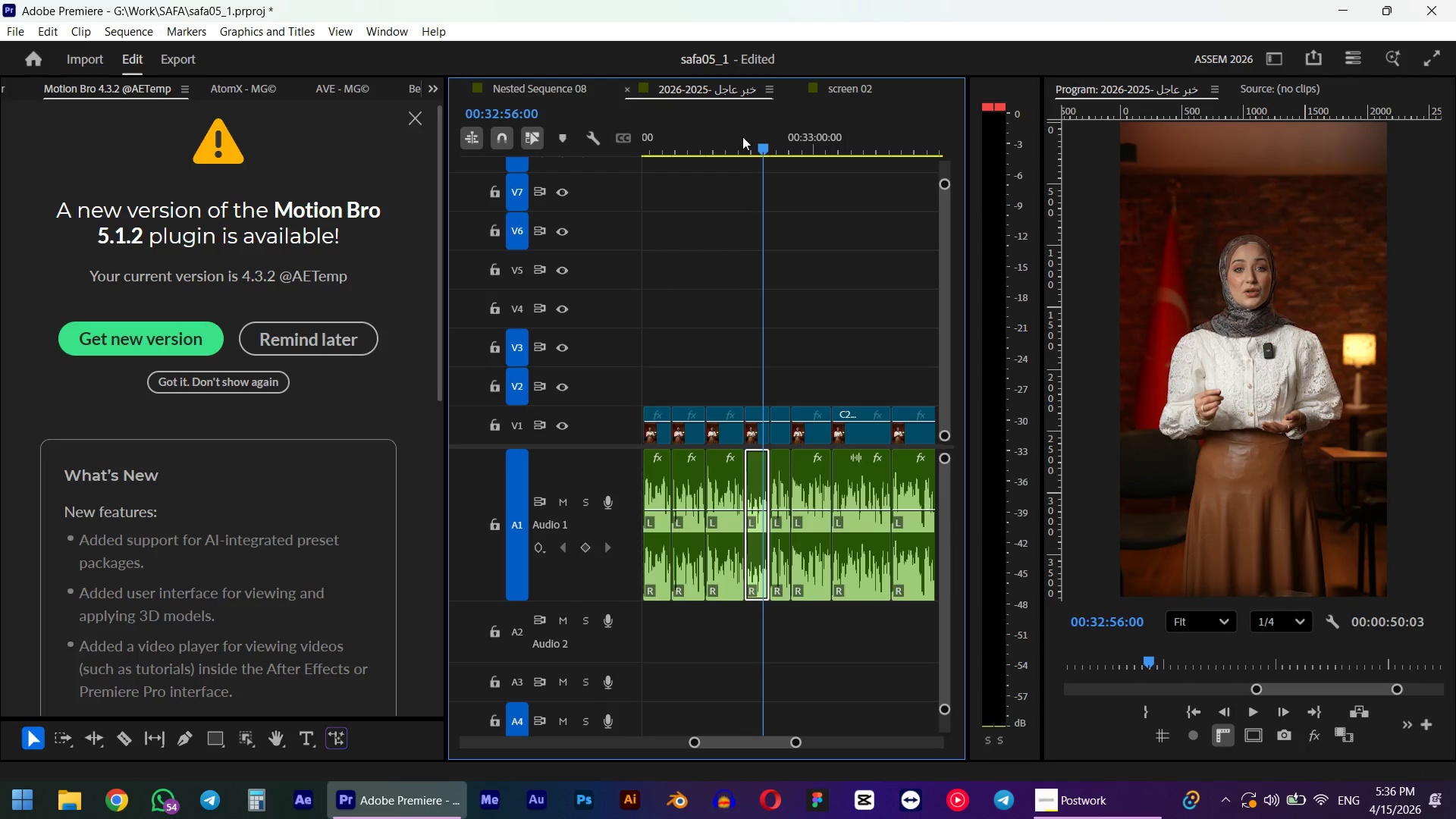 
key(Space)
 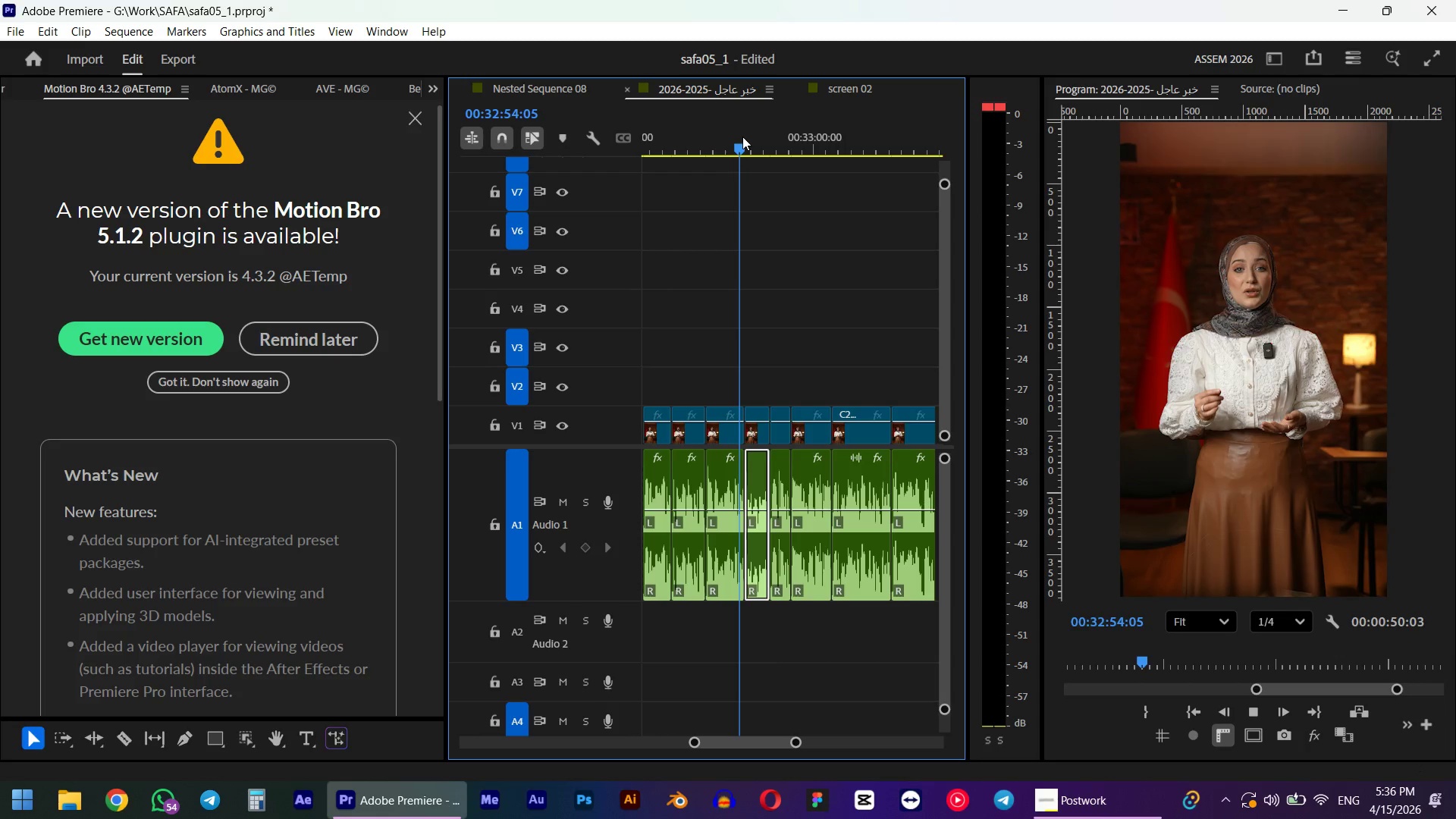 
hold_key(key=AltLeft, duration=1.27)
scroll: coordinate [768, 547], scroll_direction: up, amount: 9.0
 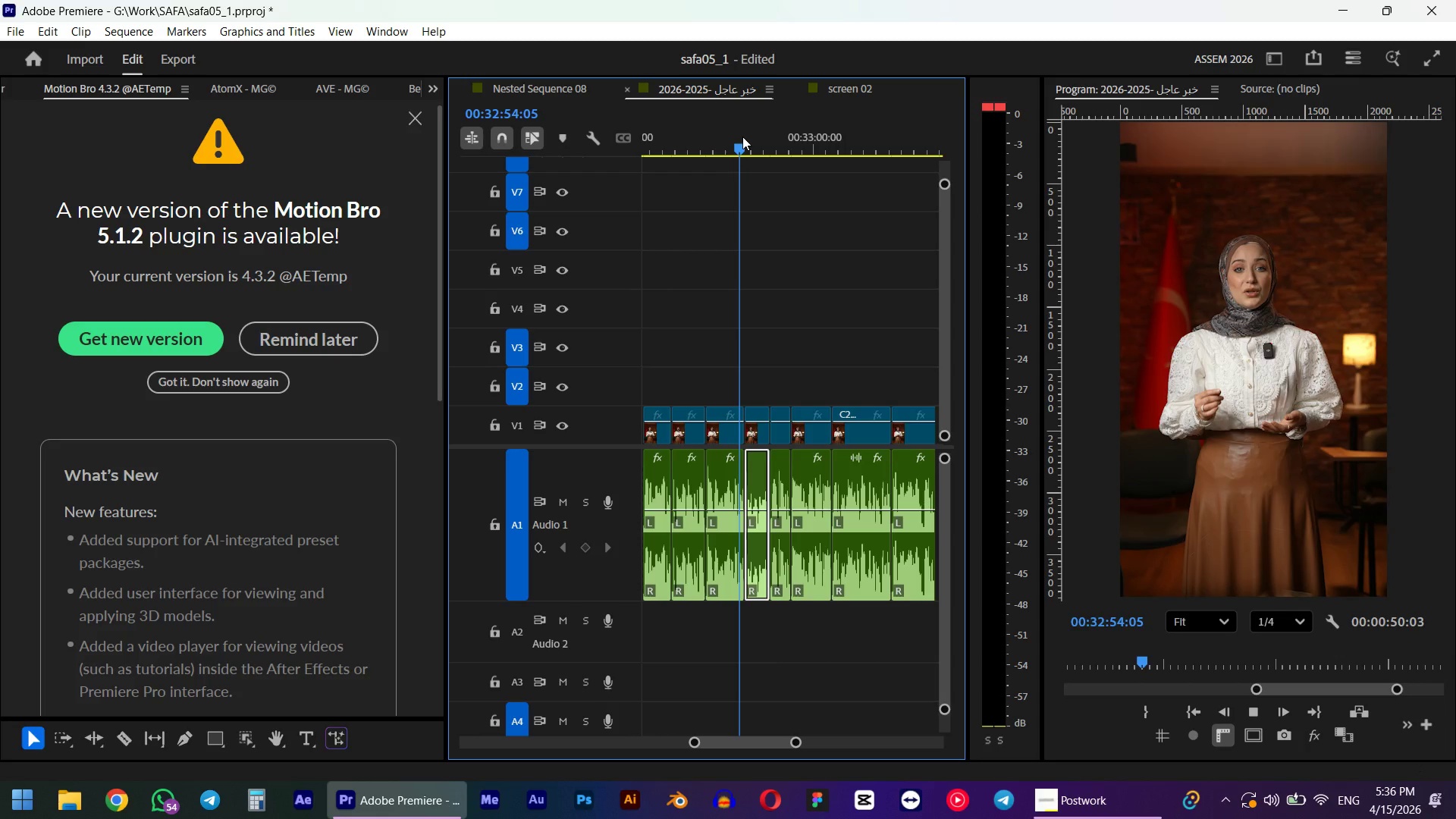 
key(Space)
 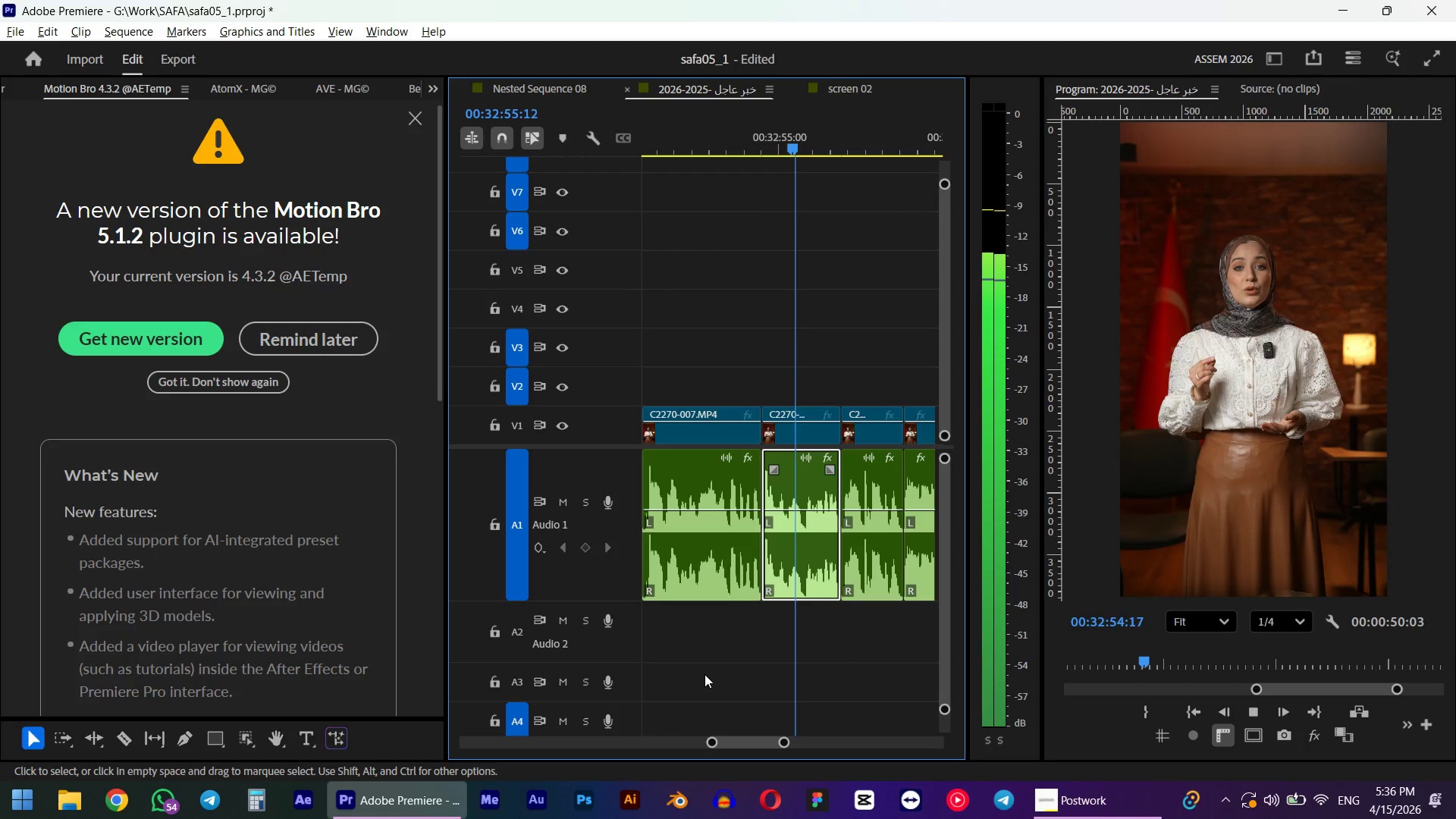 
scroll: coordinate [768, 543], scroll_direction: up, amount: 4.0
 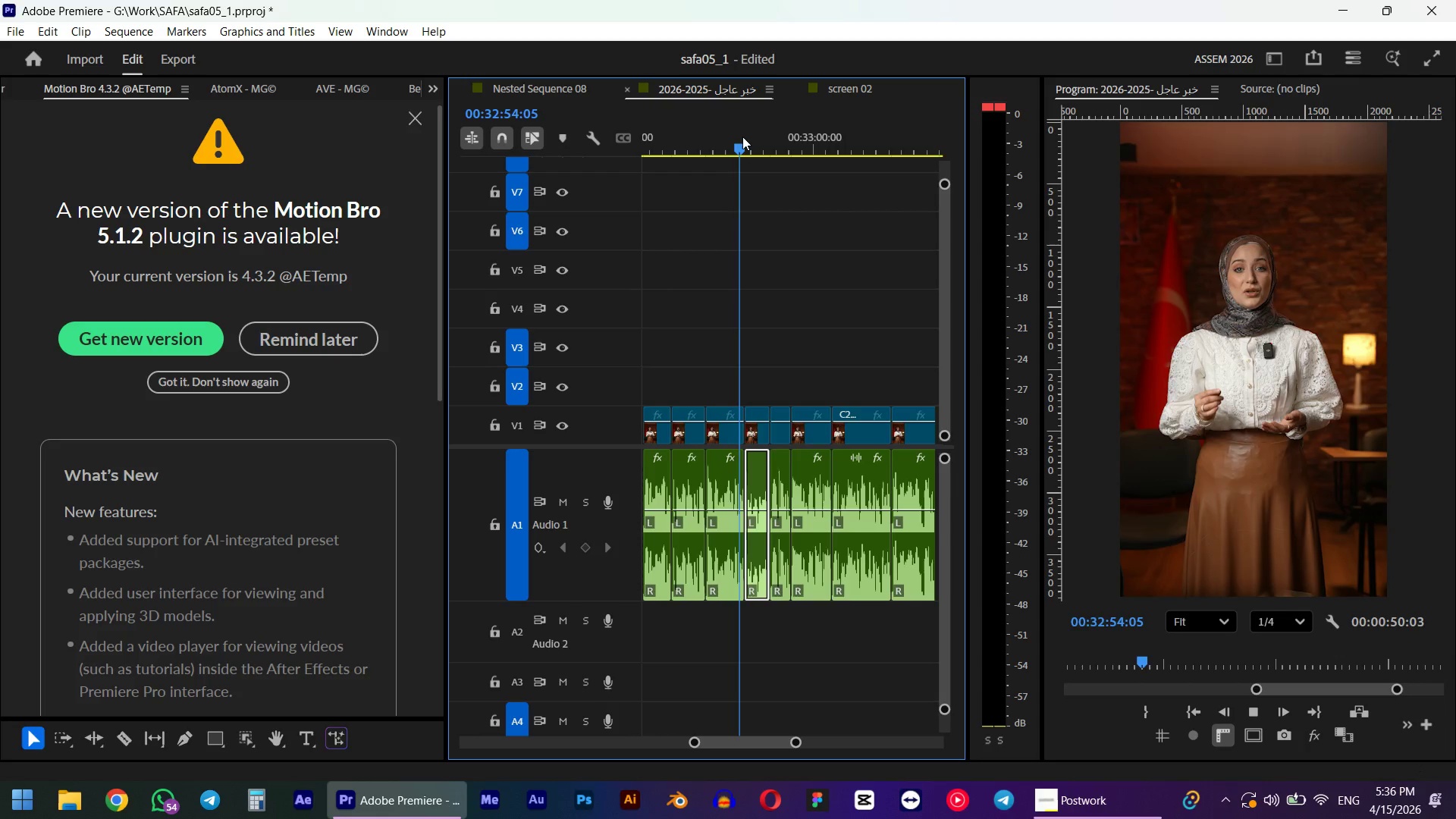 
hold_key(key=AltLeft, duration=1.36)
left_click([798, 637])
 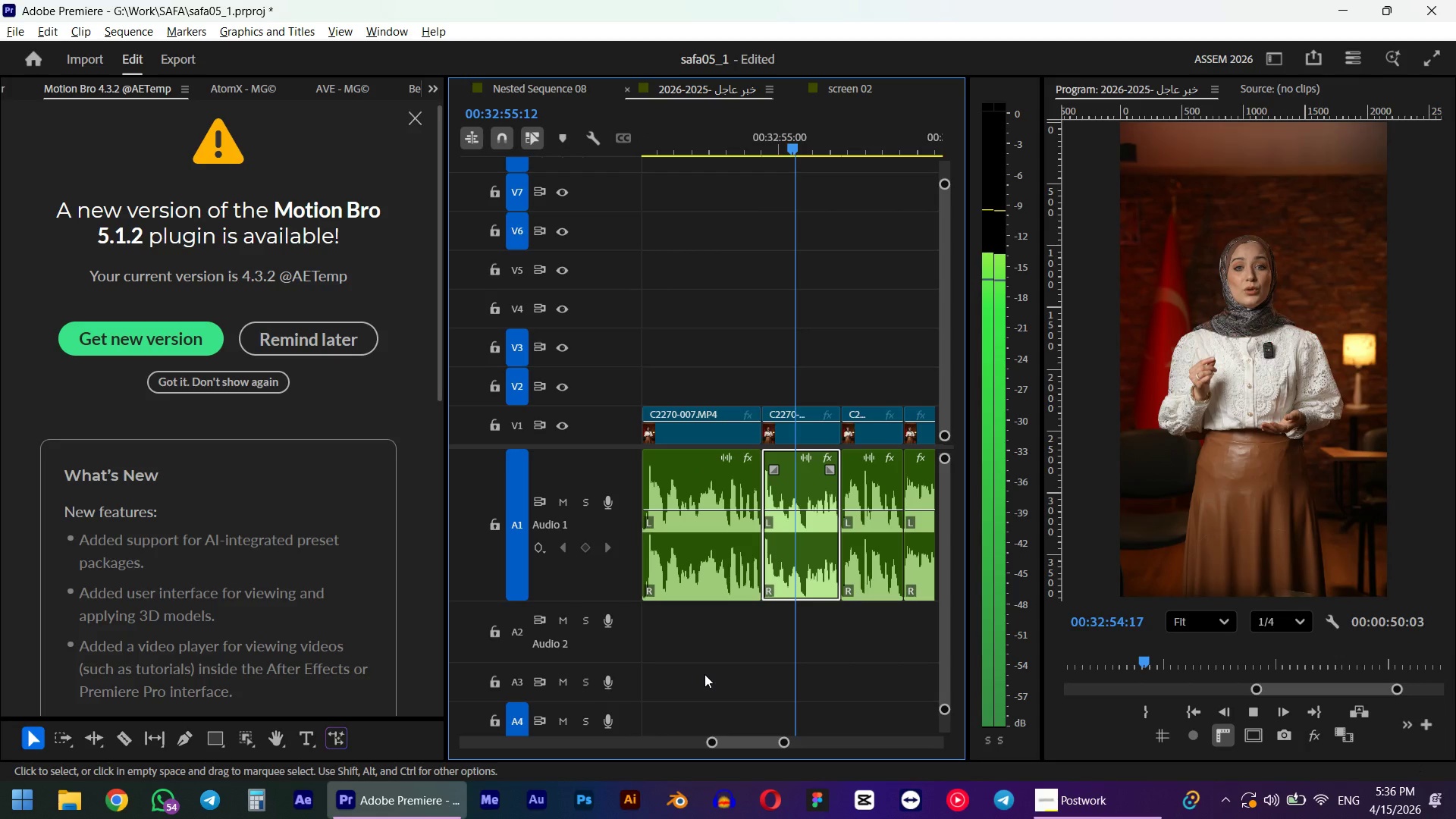 
left_click([798, 570])
 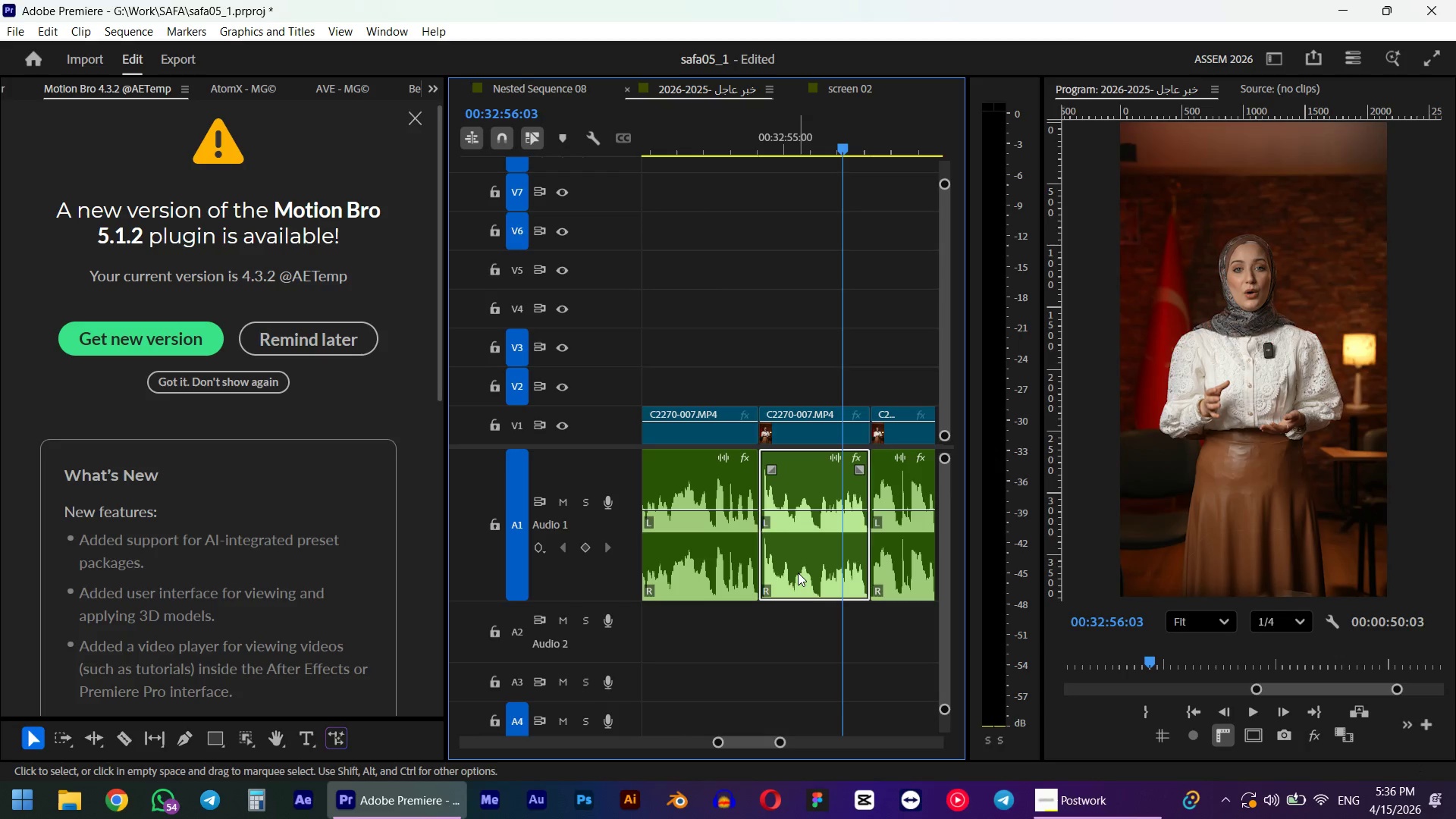 
right_click([798, 573])
 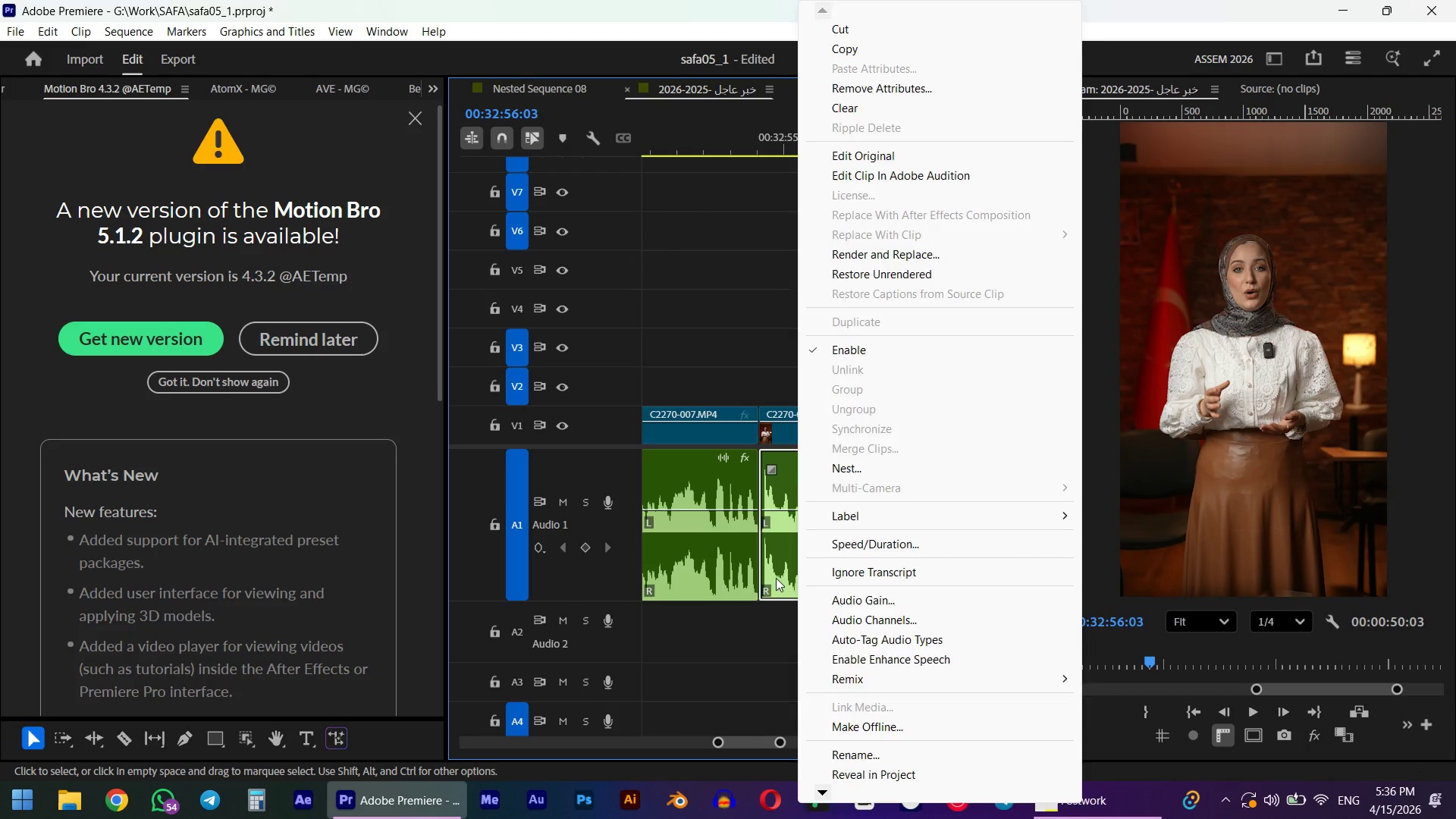 
left_click([776, 578])
 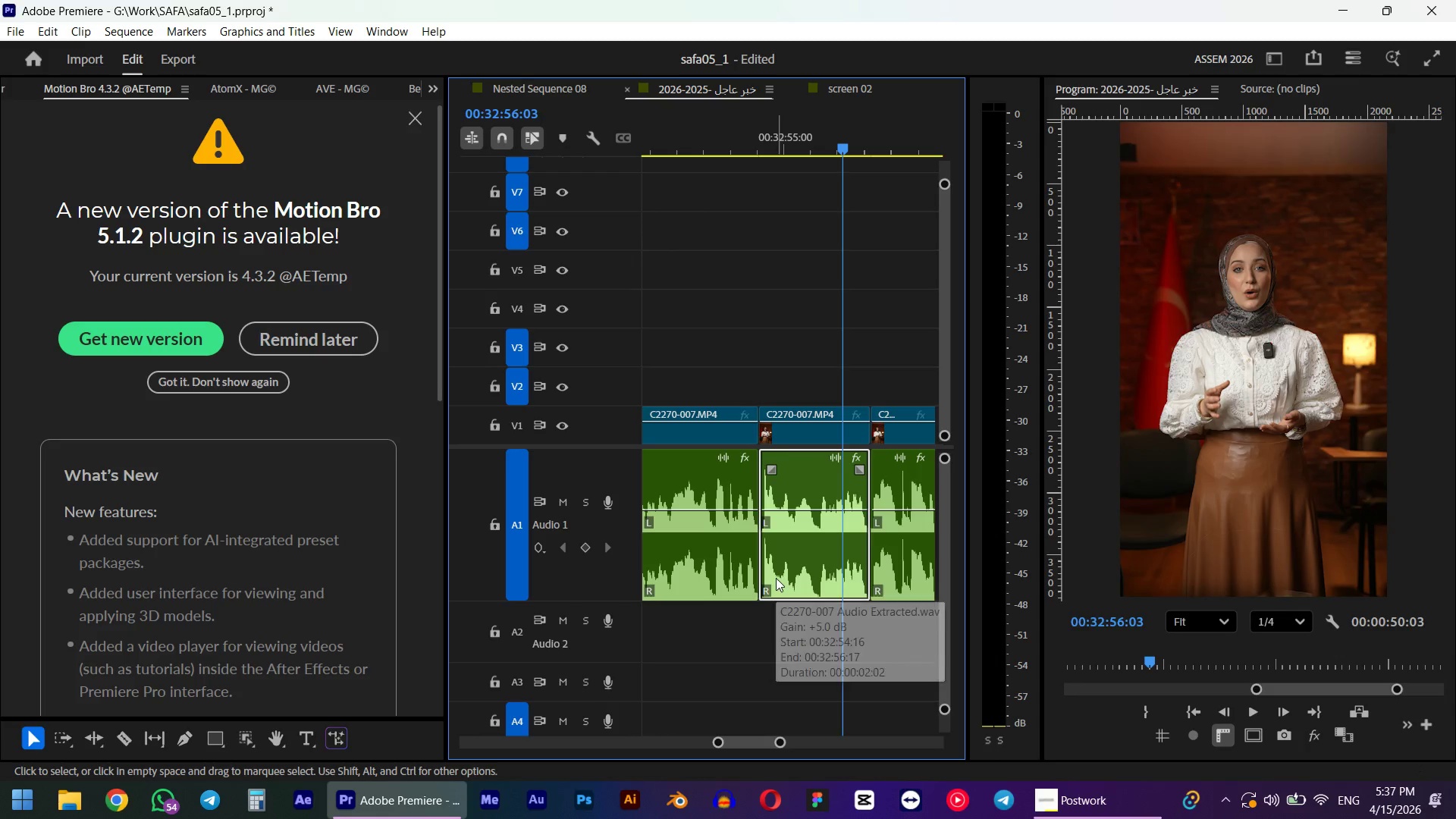 
key(G)
 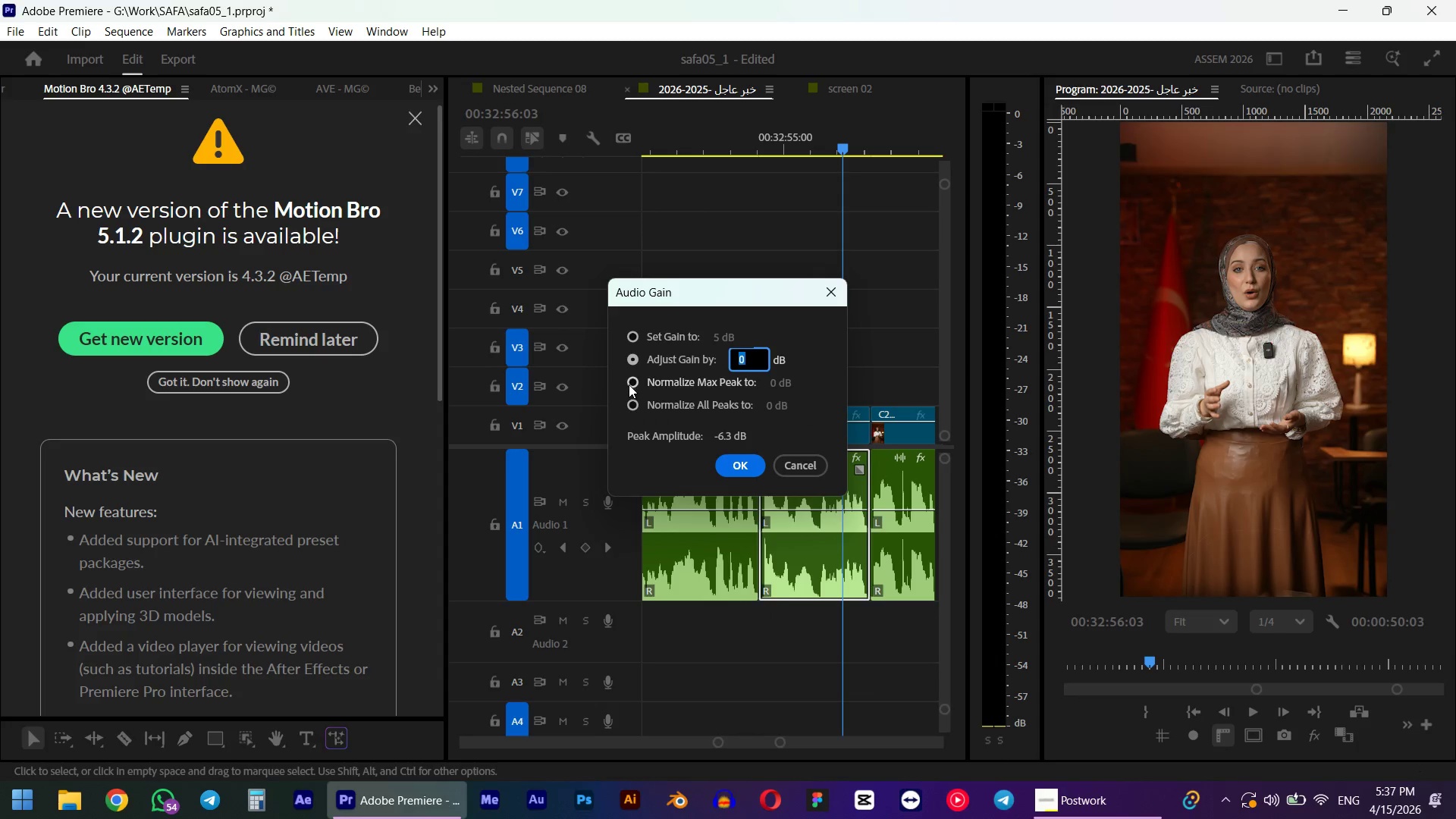 
key(Escape)
 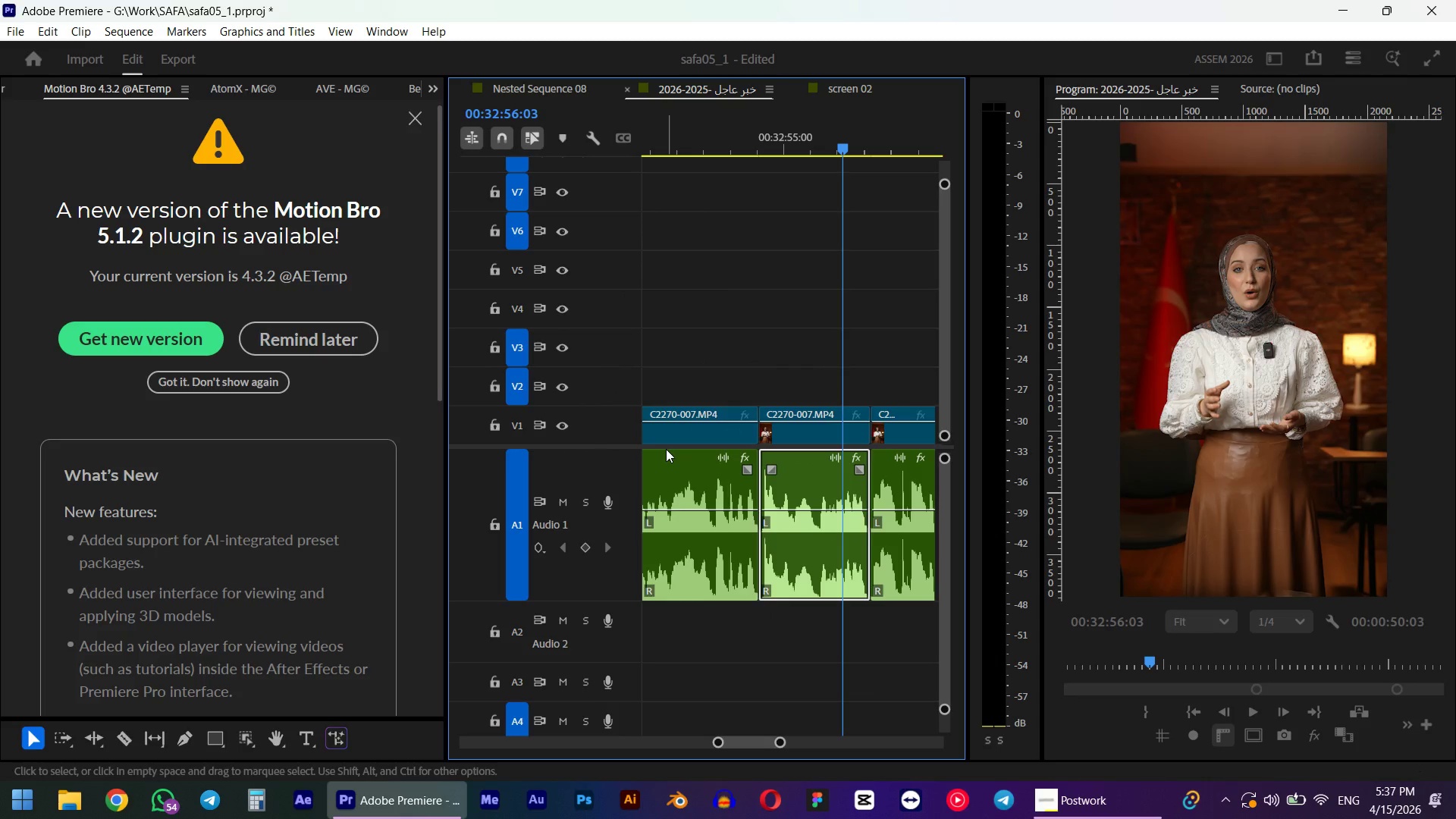 
key(Space)
 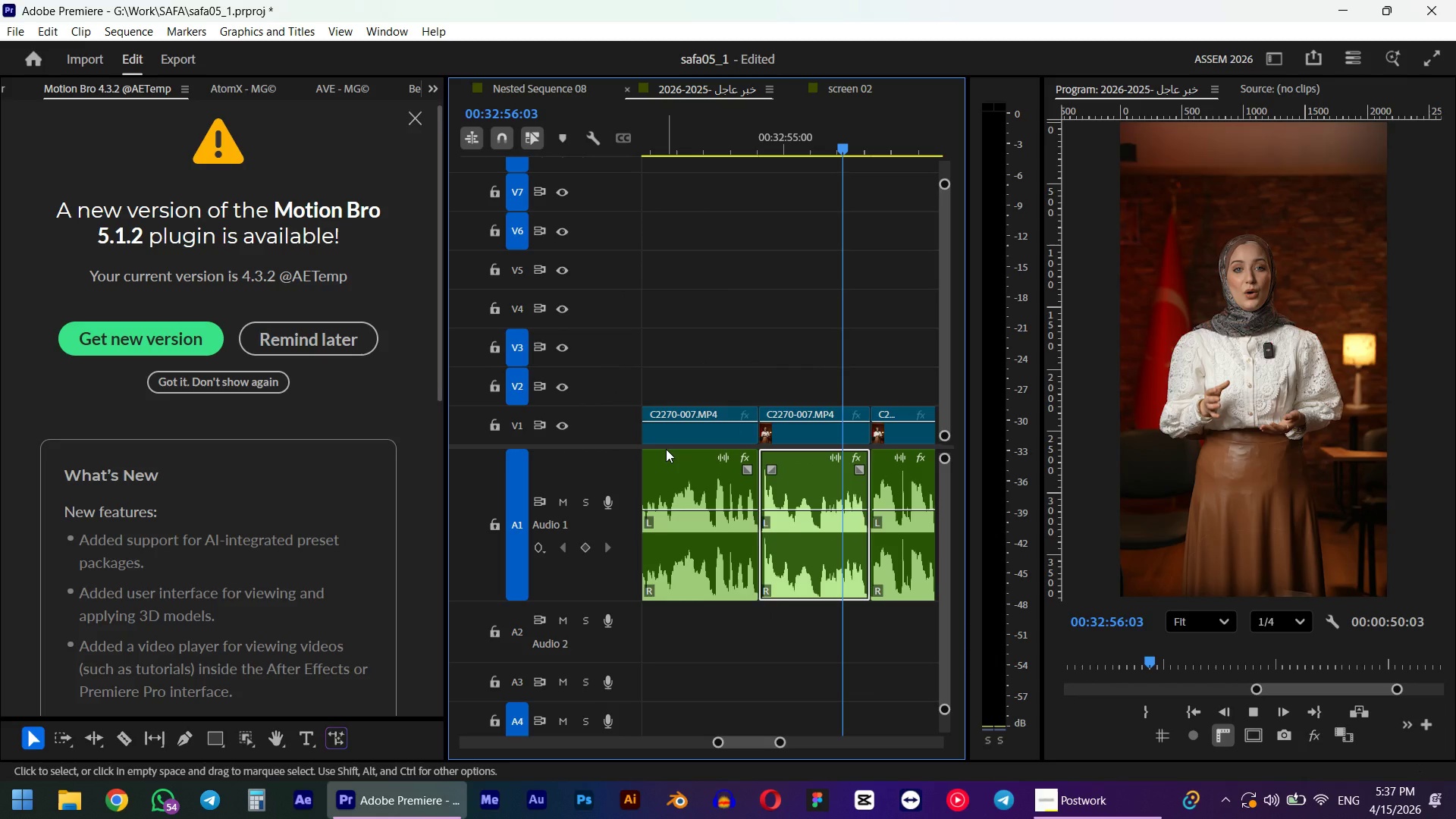 
hold_key(key=AltLeft, duration=1.16)
scroll: coordinate [685, 460], scroll_direction: down, amount: 9.0
 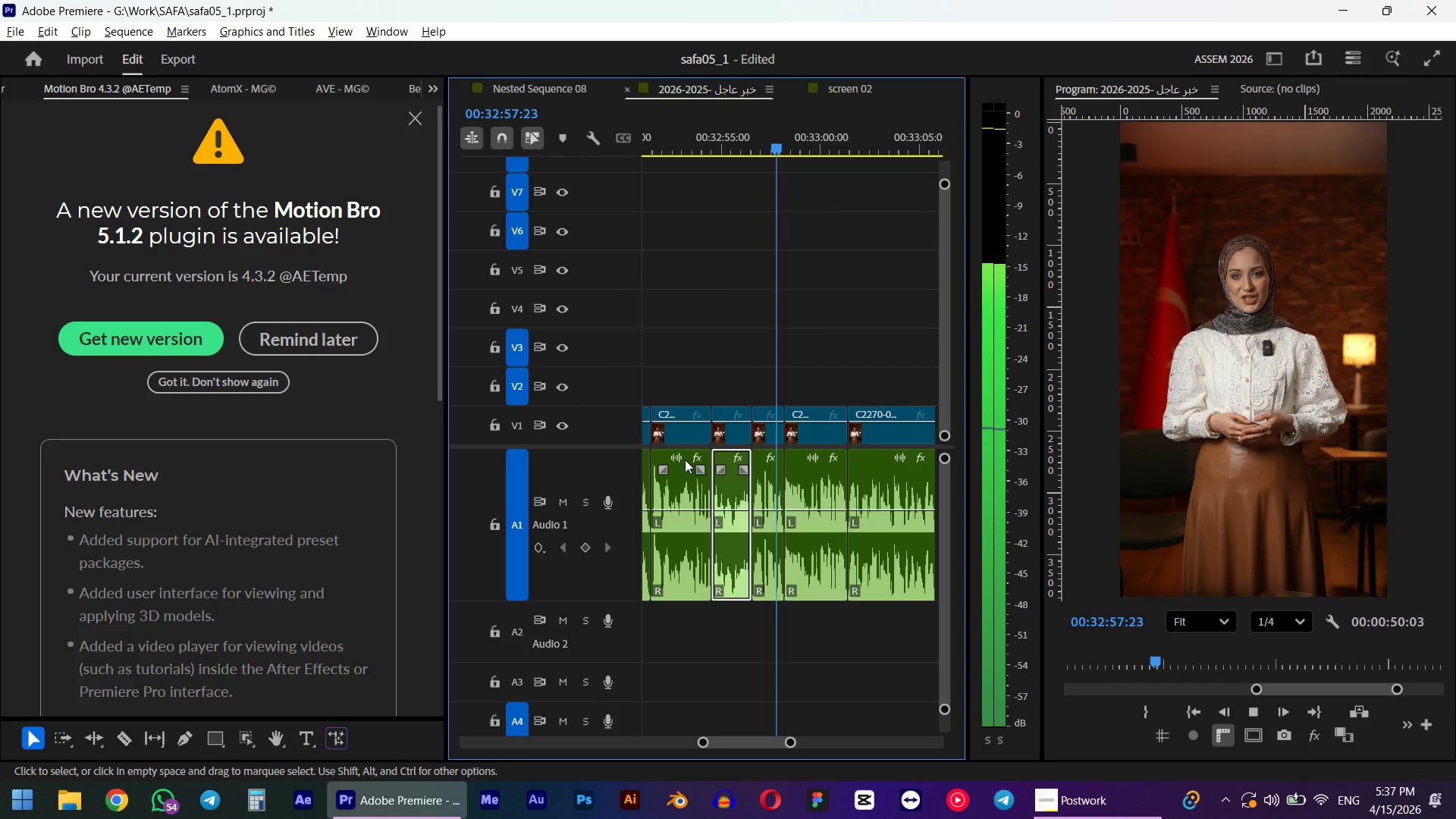 
hold_key(key=AltLeft, duration=0.89)
scroll: coordinate [685, 460], scroll_direction: down, amount: 4.0
 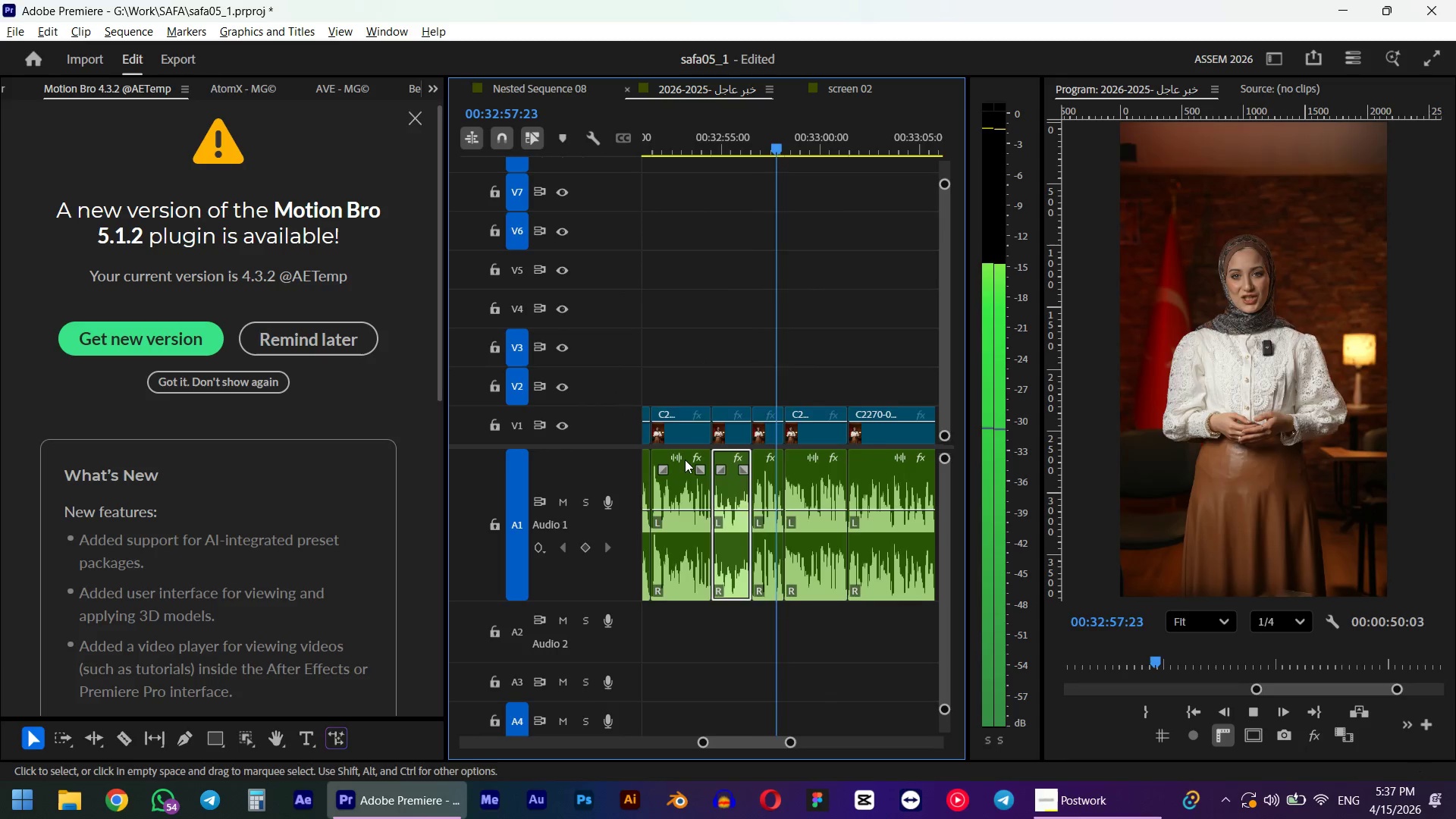 
hold_key(key=AltLeft, duration=0.33)
 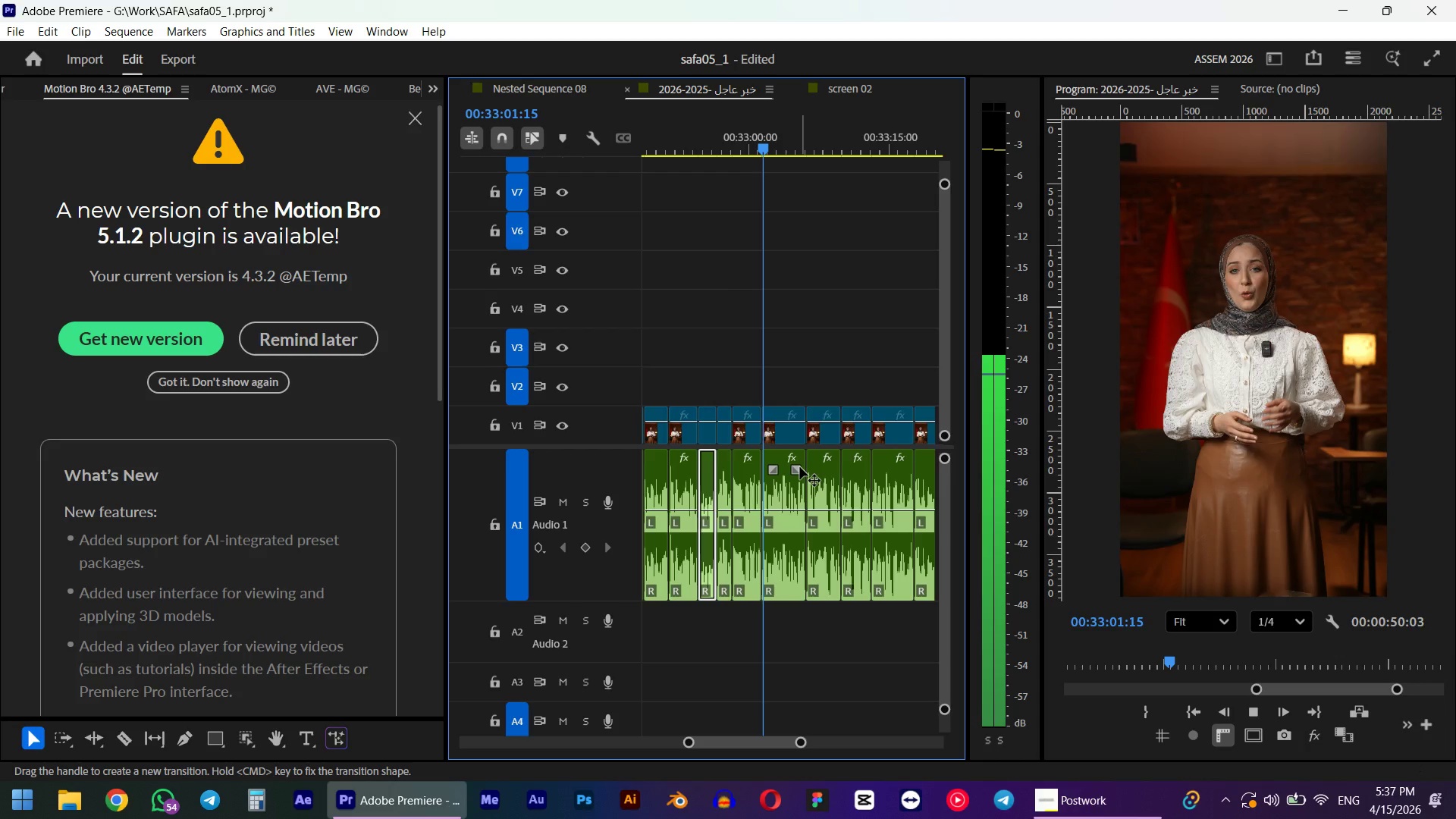 
key(Z)
 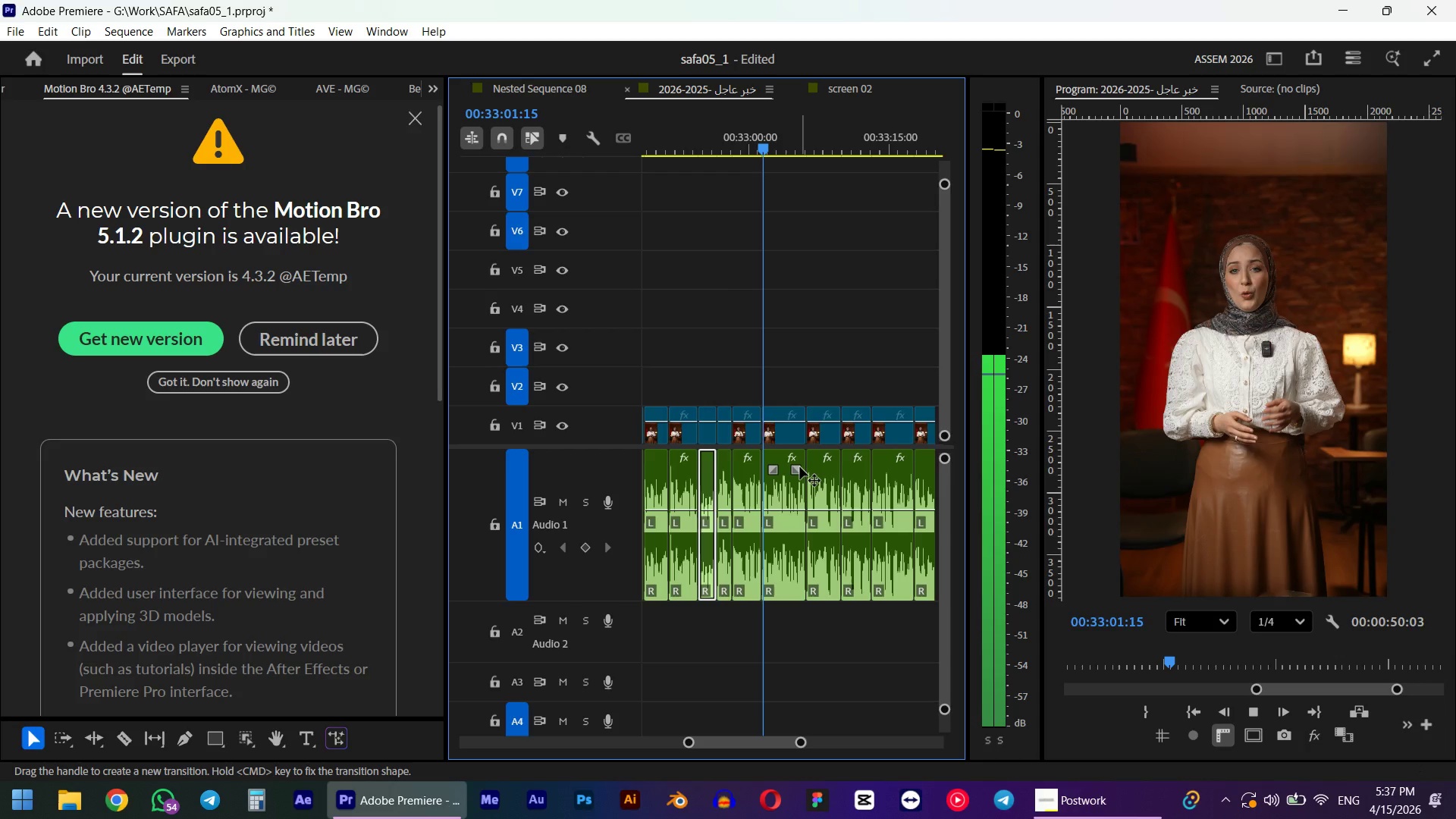 
scroll: coordinate [839, 443], scroll_direction: down, amount: 4.0
 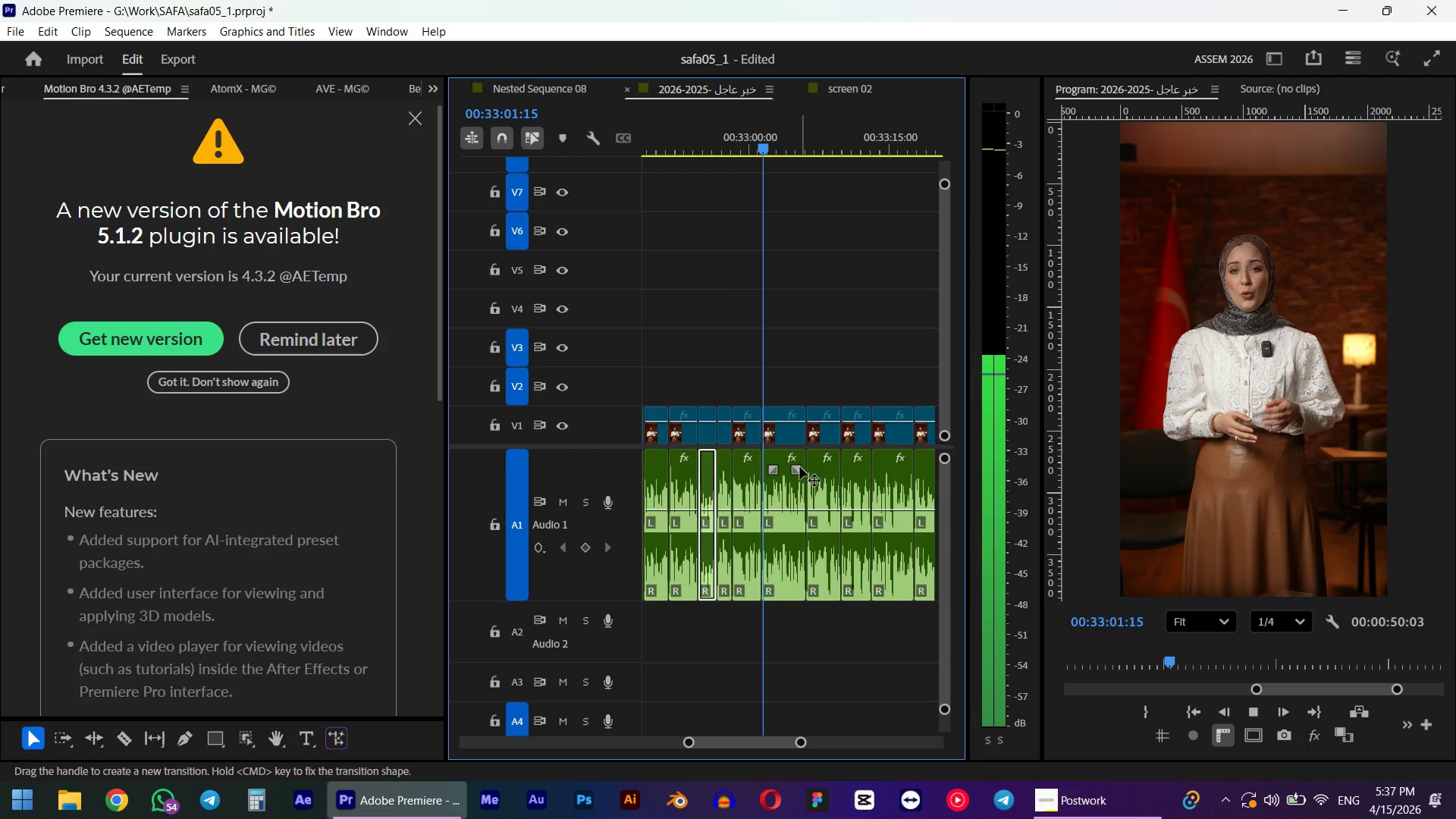 
key(V)
 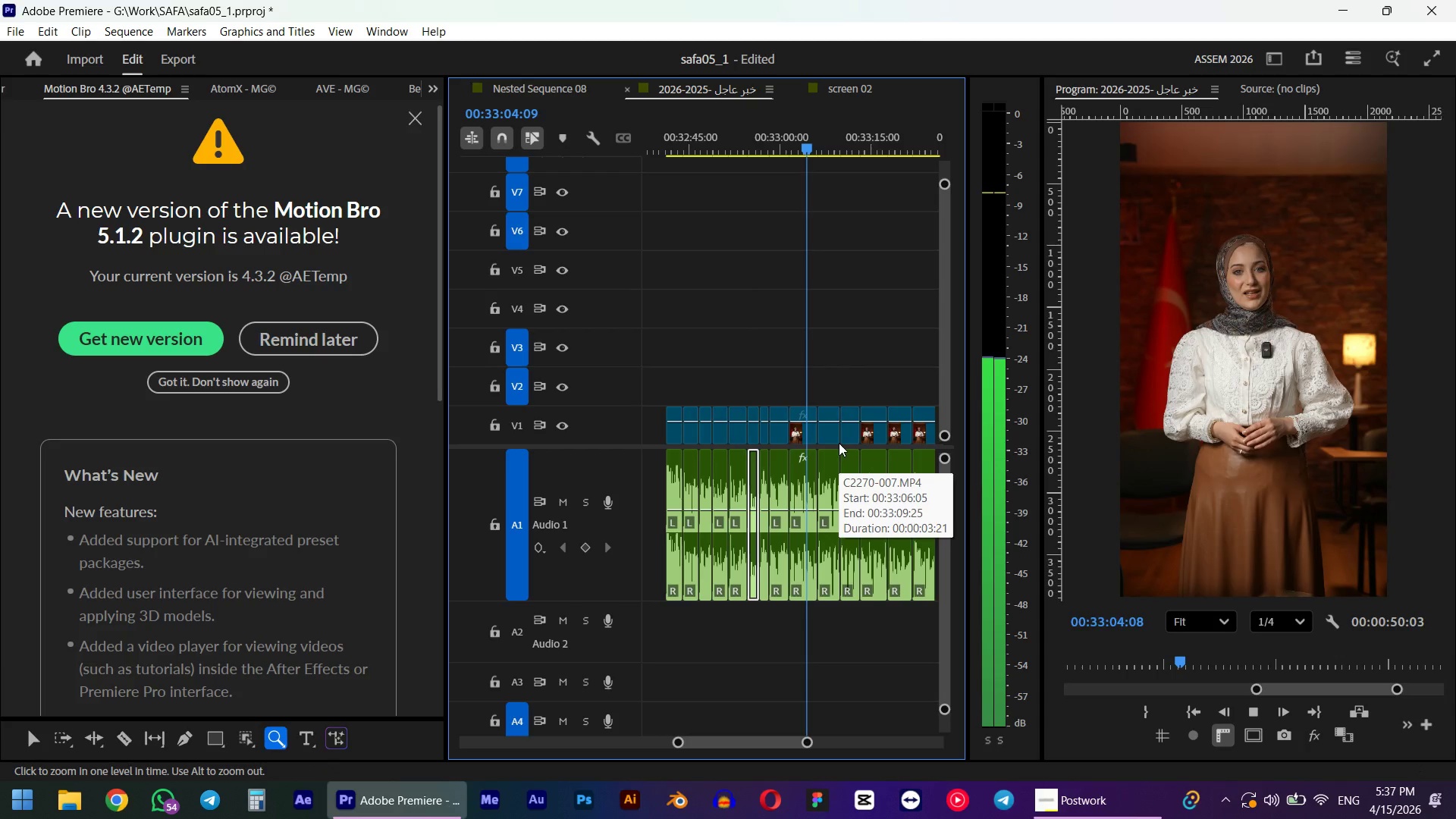 
hold_key(key=AltLeft, duration=0.41)
scroll: coordinate [891, 617], scroll_direction: down, amount: 6.0
 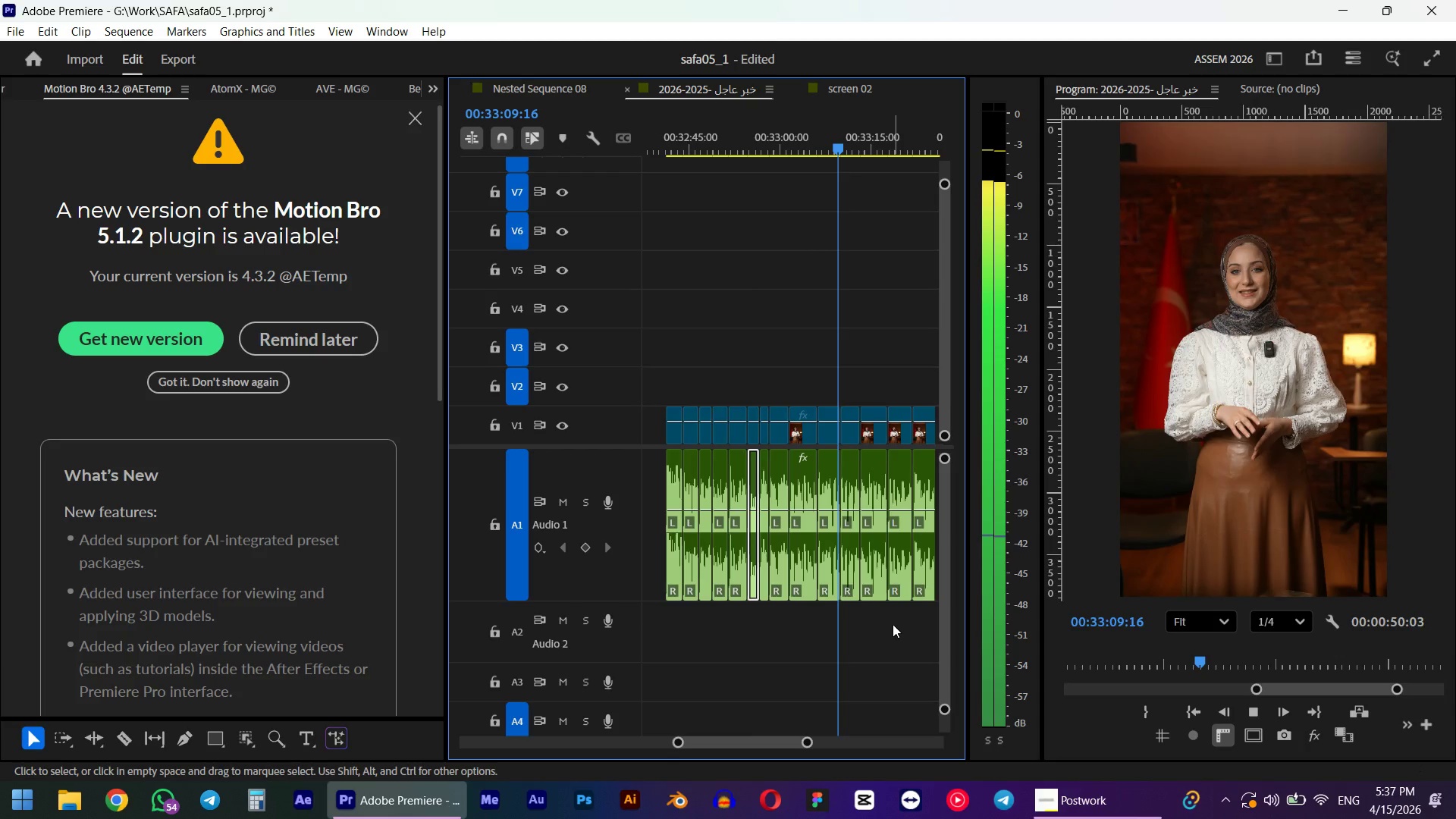 
key(Space)
 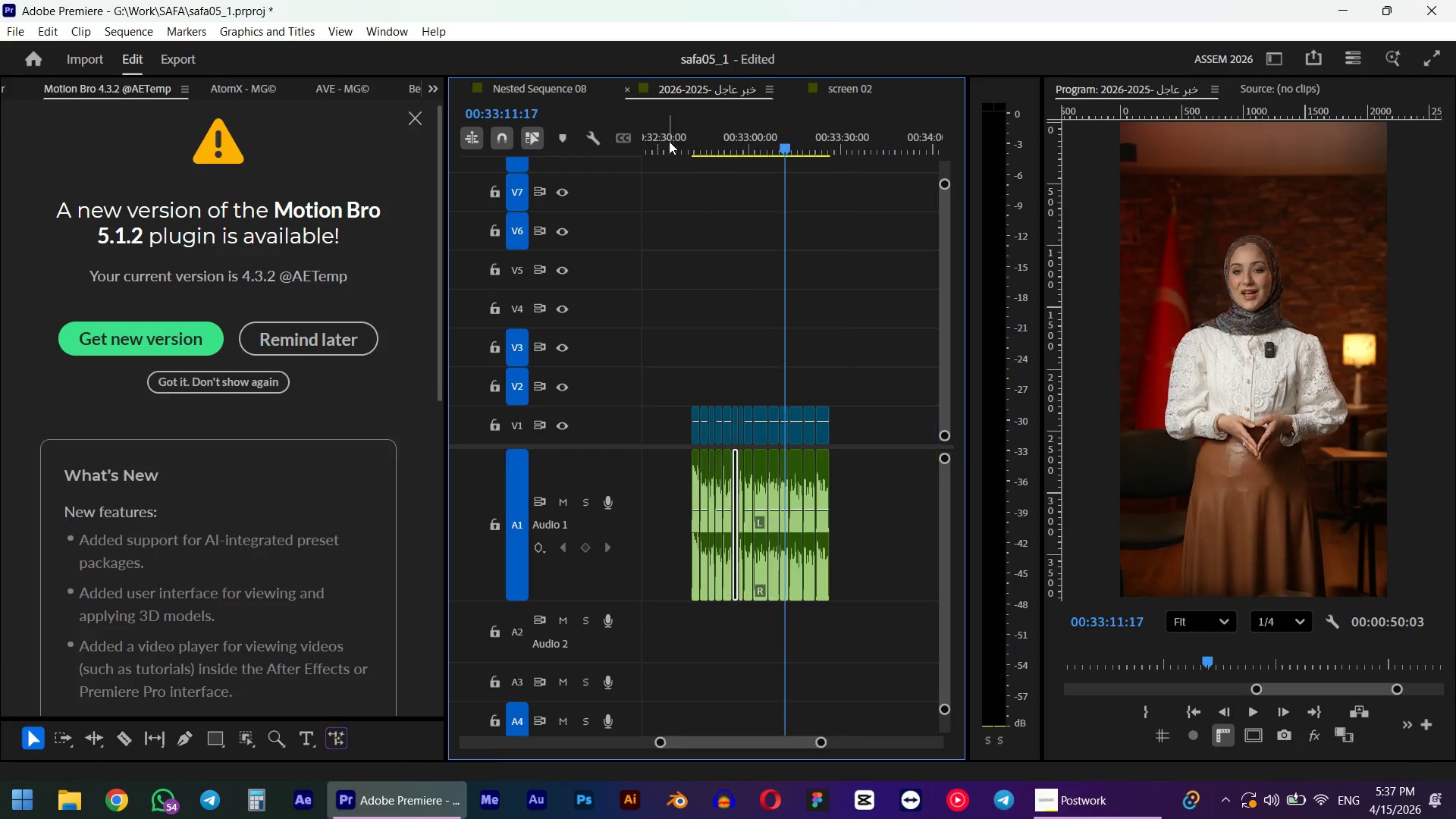 
scroll: coordinate [886, 594], scroll_direction: down, amount: 3.0
 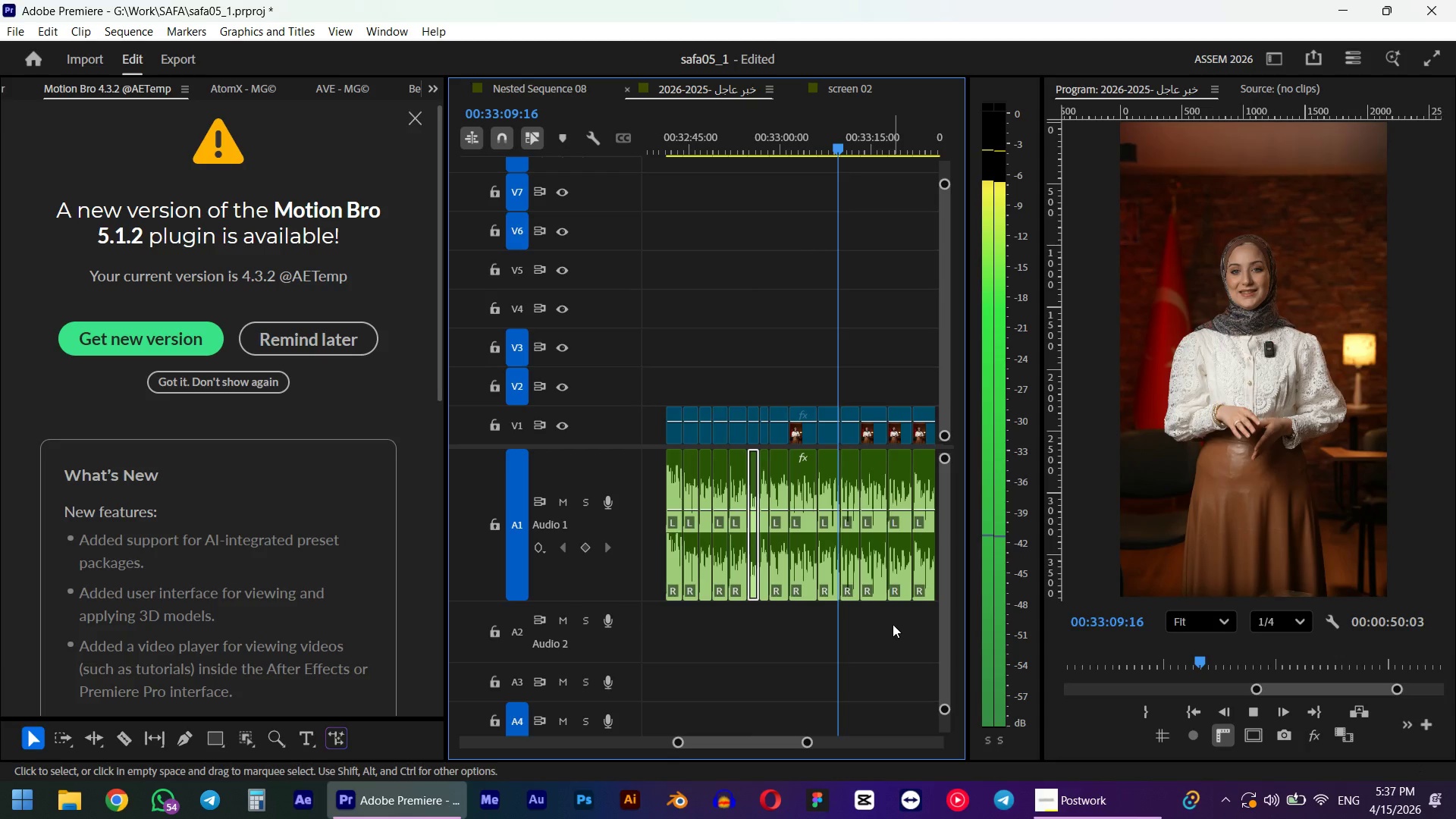 
left_click_drag(start_coordinate=[669, 141], to_coordinate=[682, 148])
 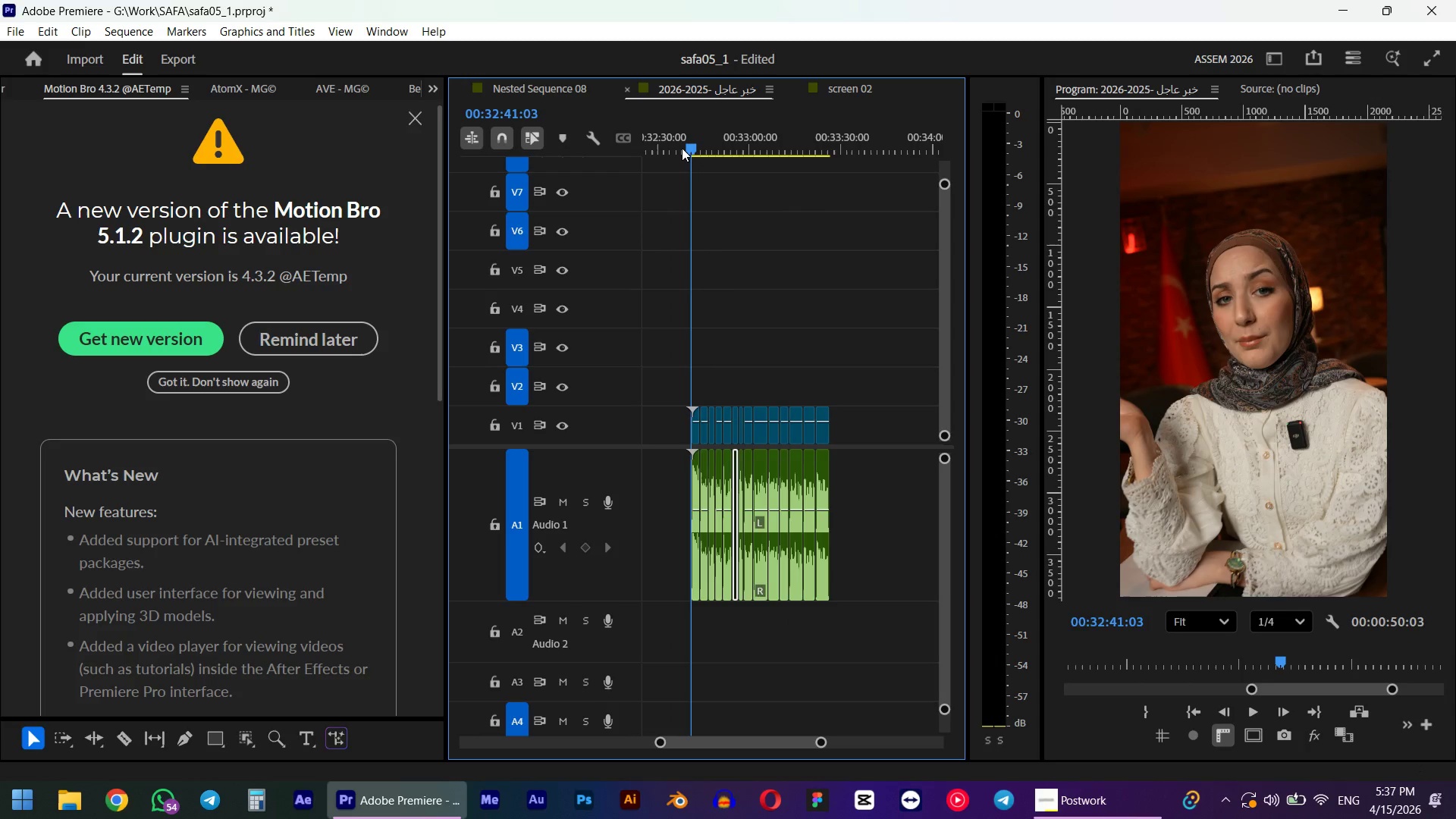 
hold_key(key=ShiftLeft, duration=1.01)
 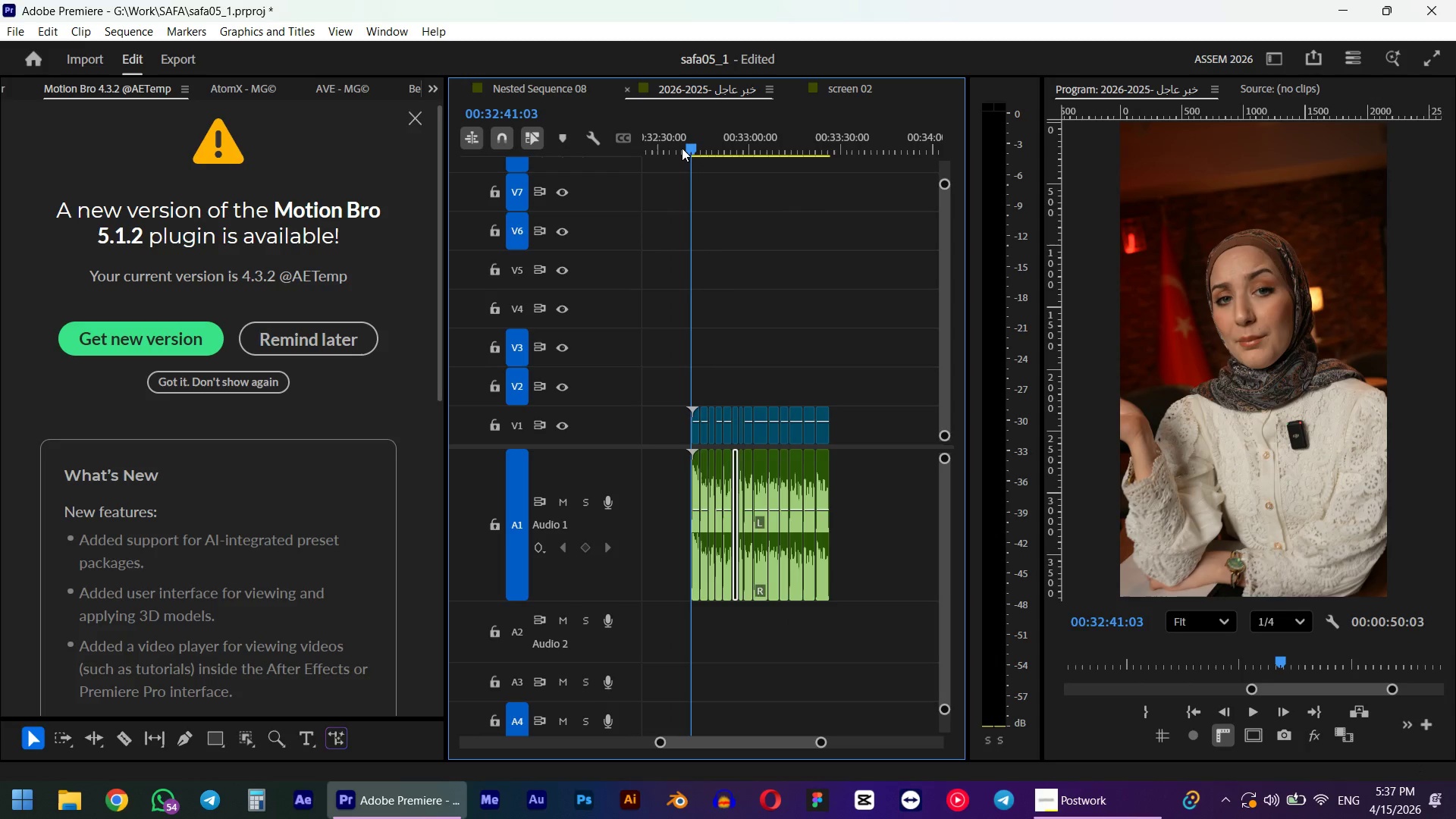 
type(io)
 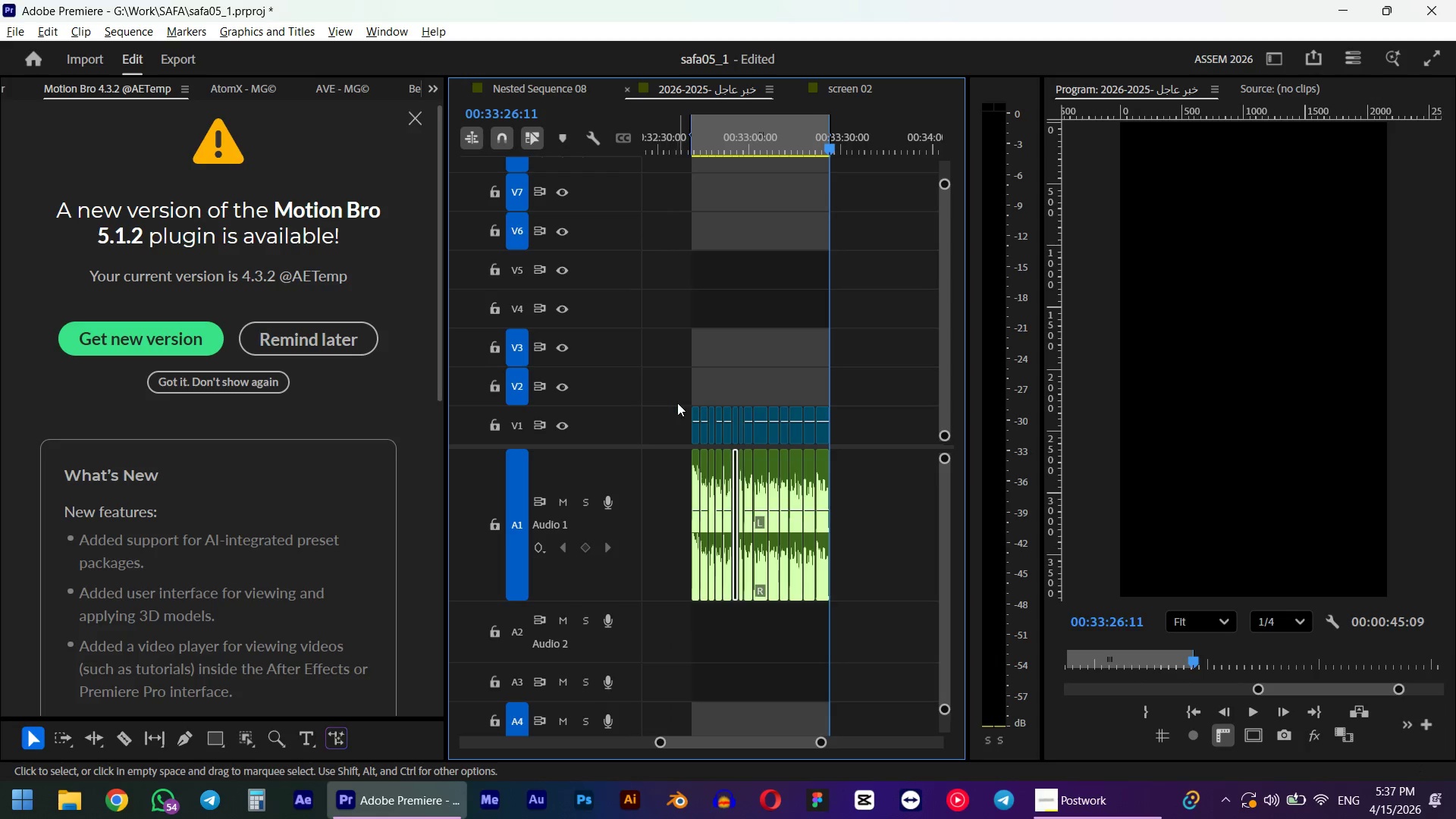 
left_click_drag(start_coordinate=[878, 126], to_coordinate=[825, 138])
 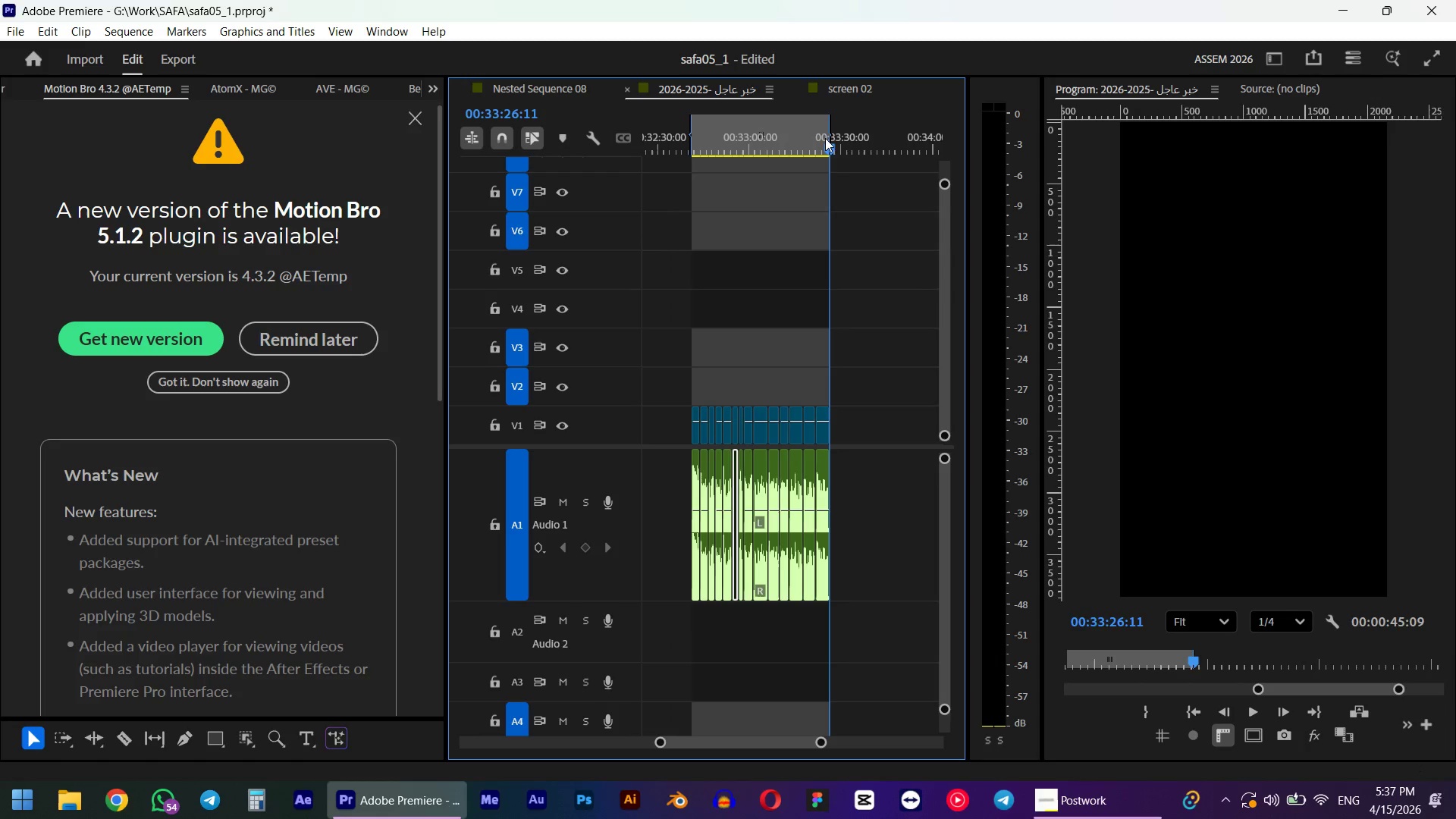 
hold_key(key=AltLeft, duration=0.5)
scroll: coordinate [682, 391], scroll_direction: up, amount: 6.0
 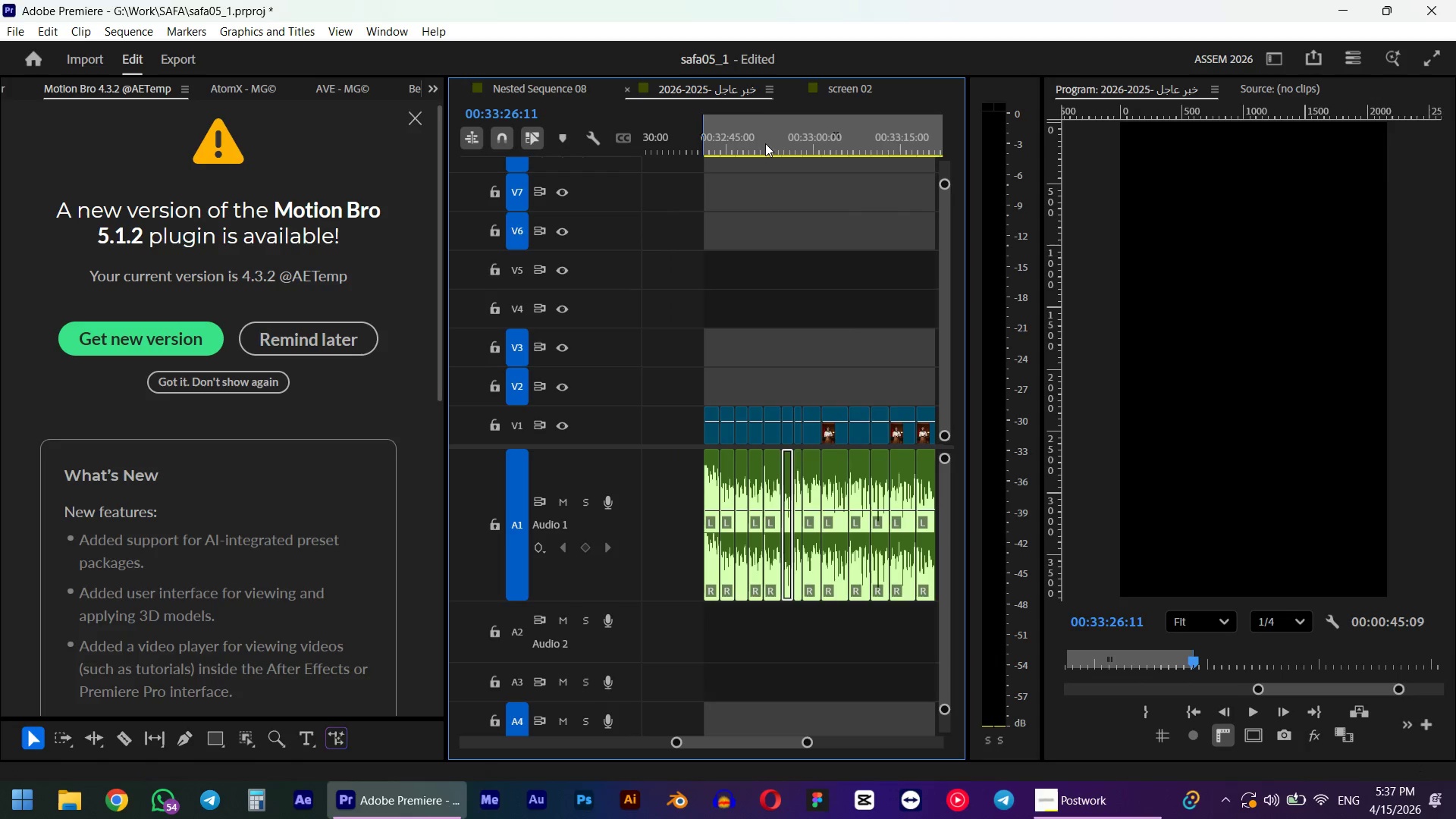 
left_click_drag(start_coordinate=[756, 134], to_coordinate=[710, 143])
 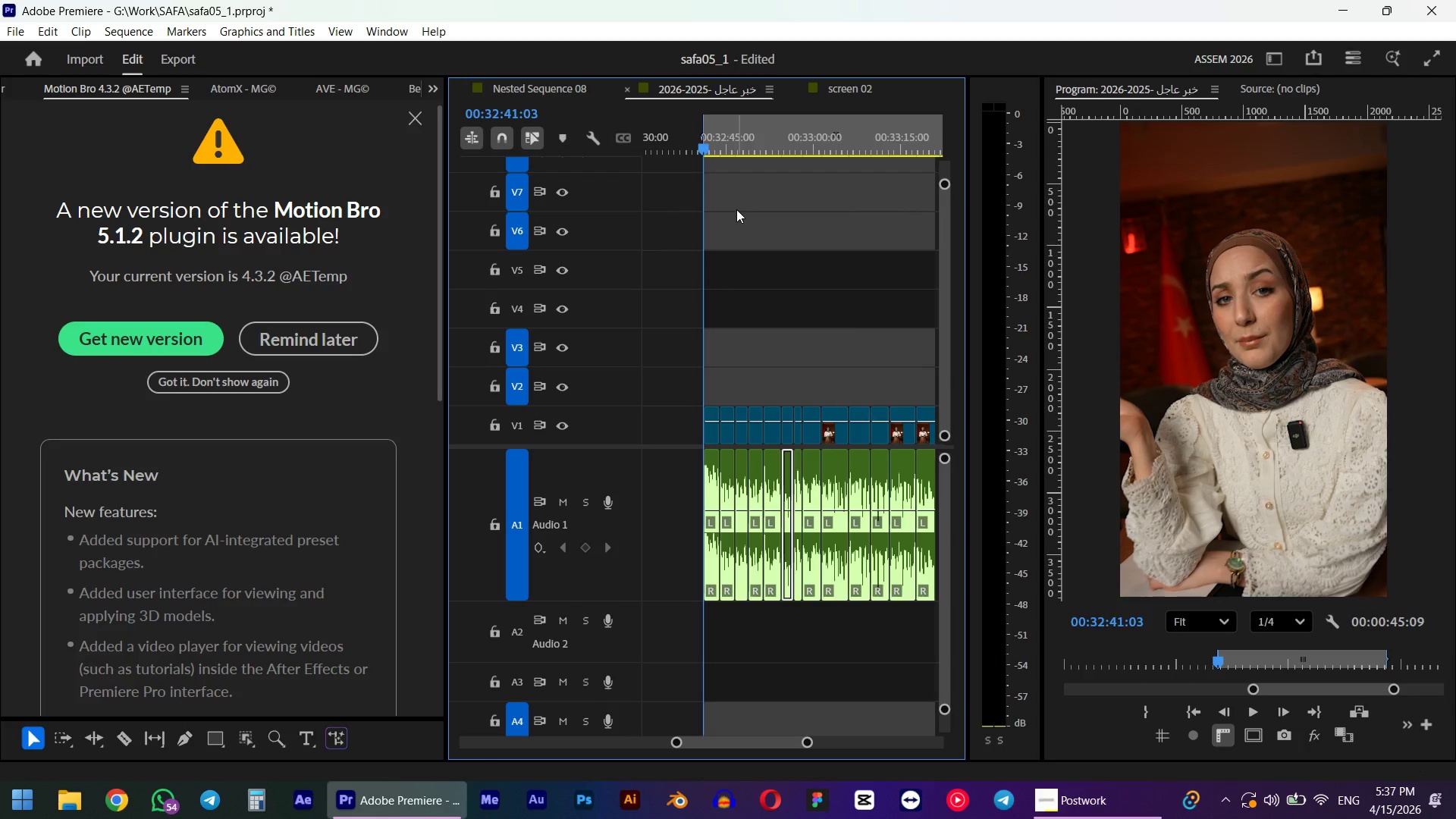 
hold_key(key=ShiftLeft, duration=0.5)
 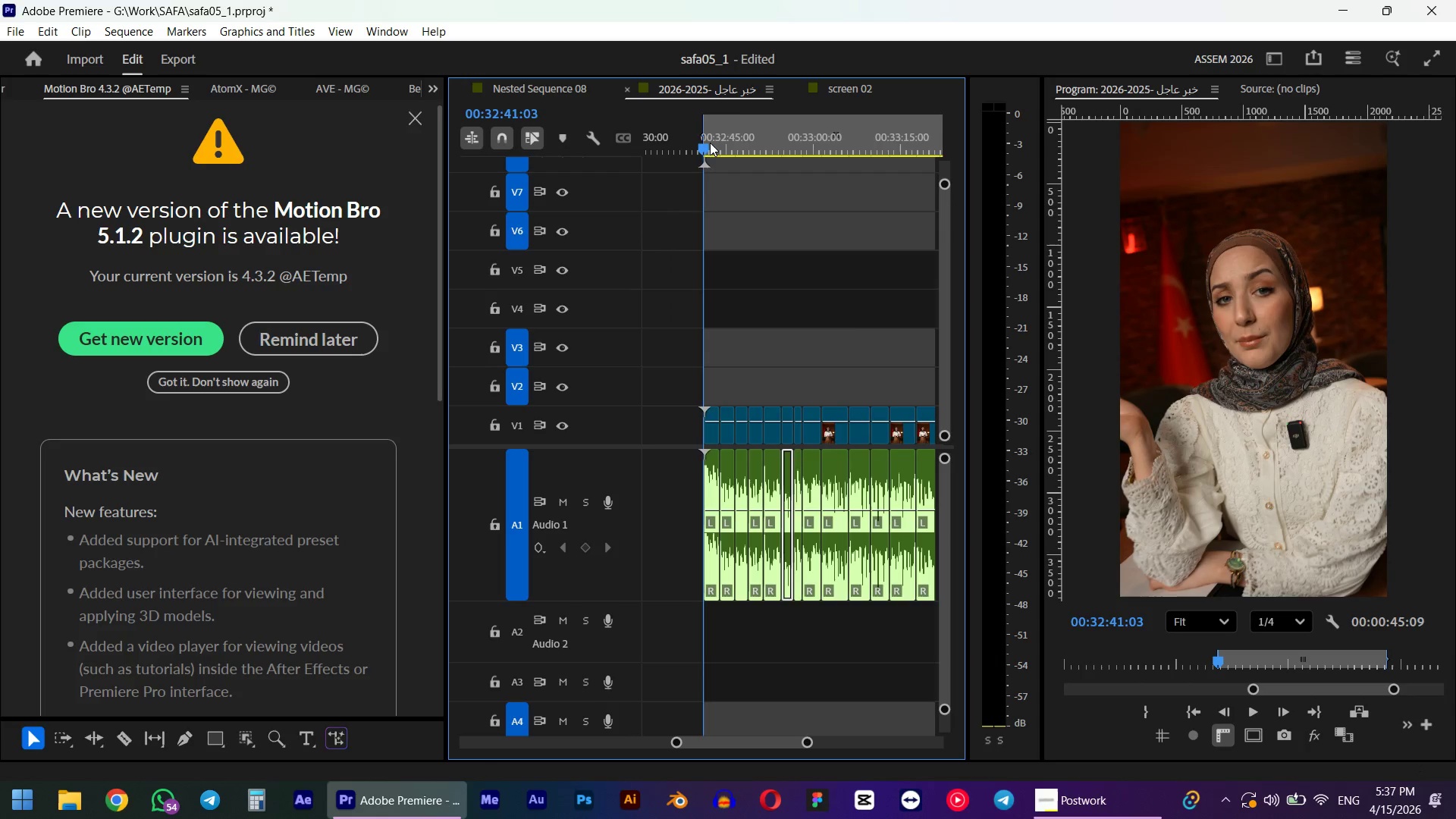 
key(Space)
 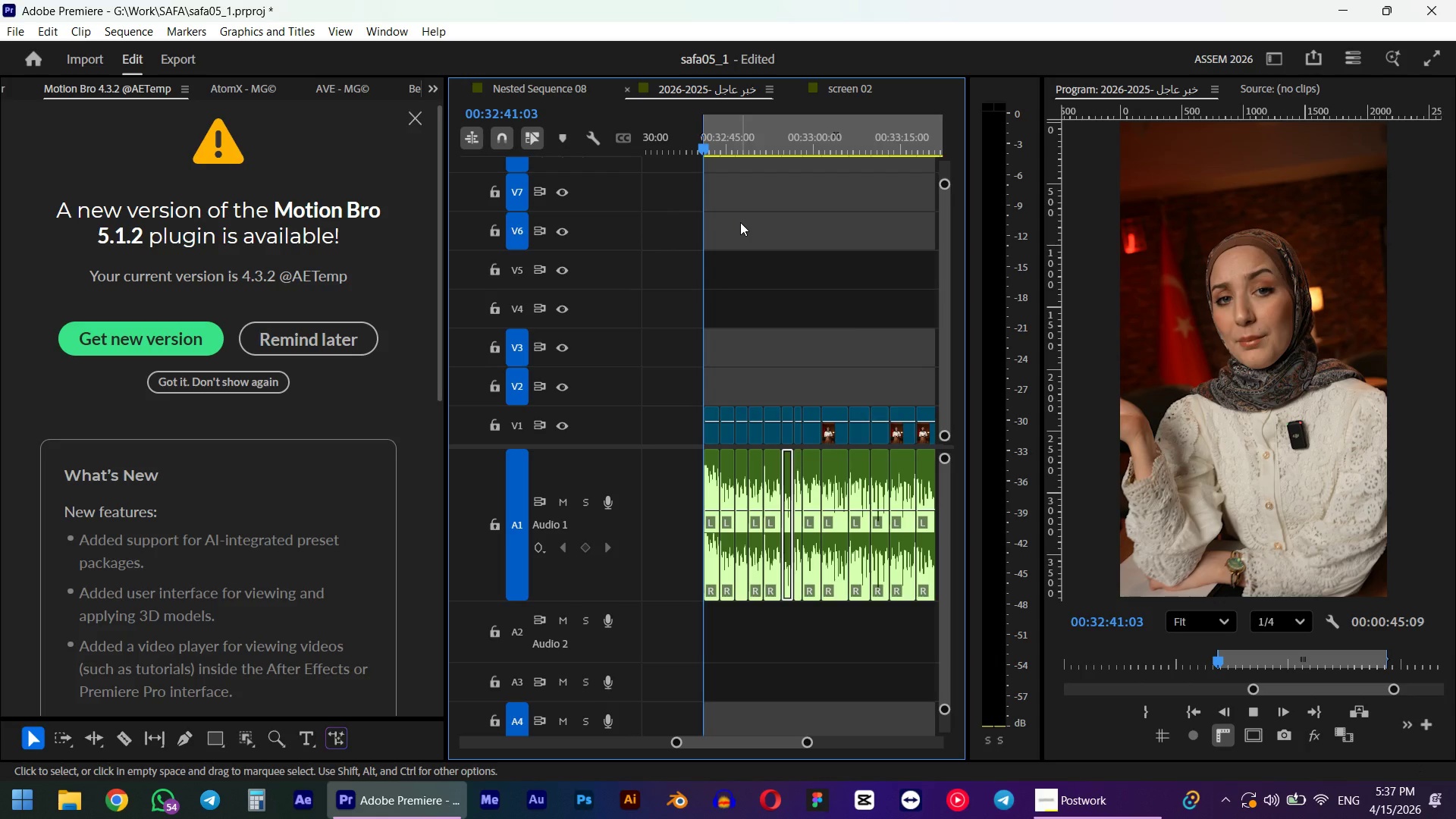 
key(Space)
 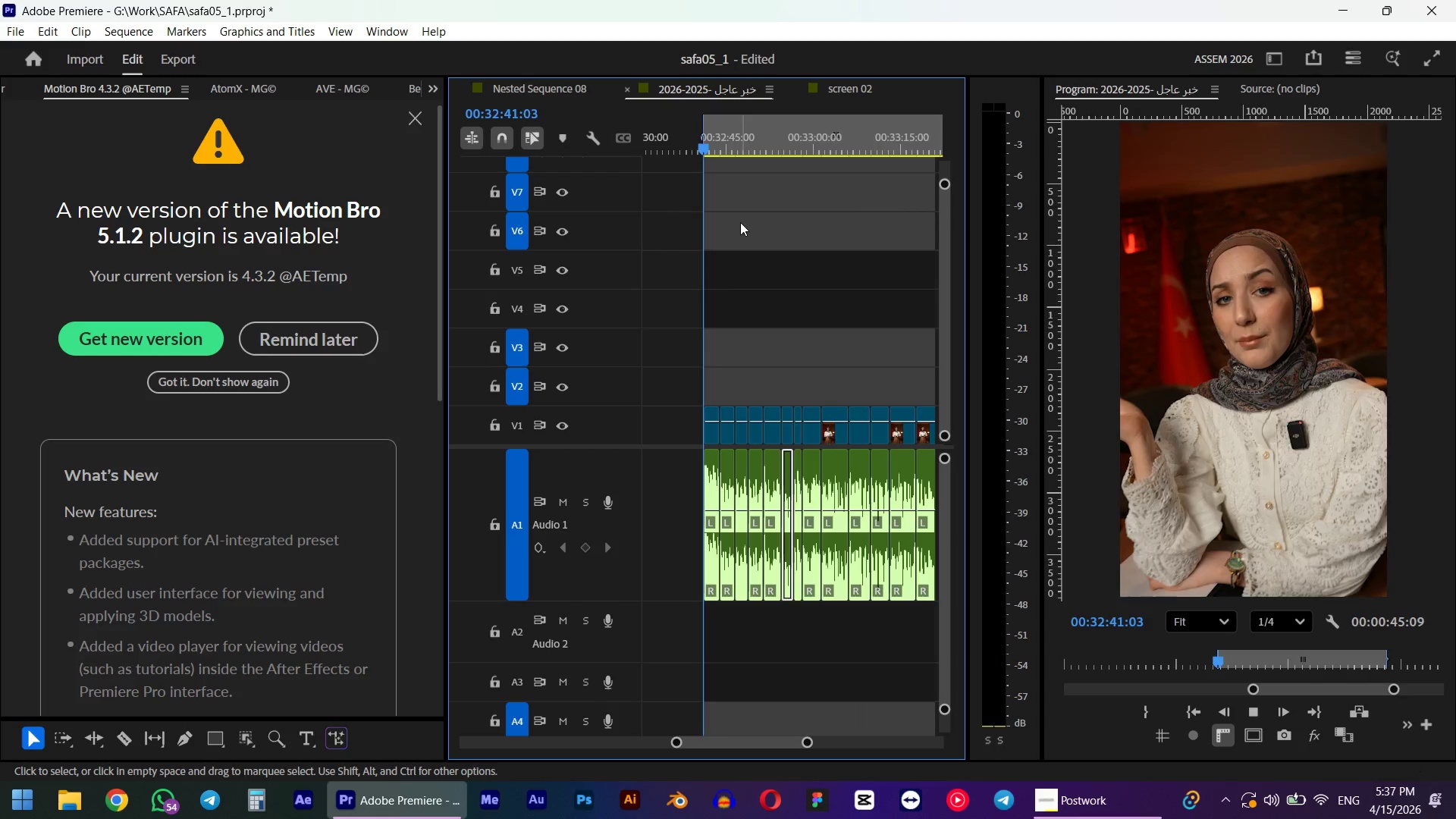 
hold_key(key=AltLeft, duration=1.33)
scroll: coordinate [689, 312], scroll_direction: up, amount: 16.0
 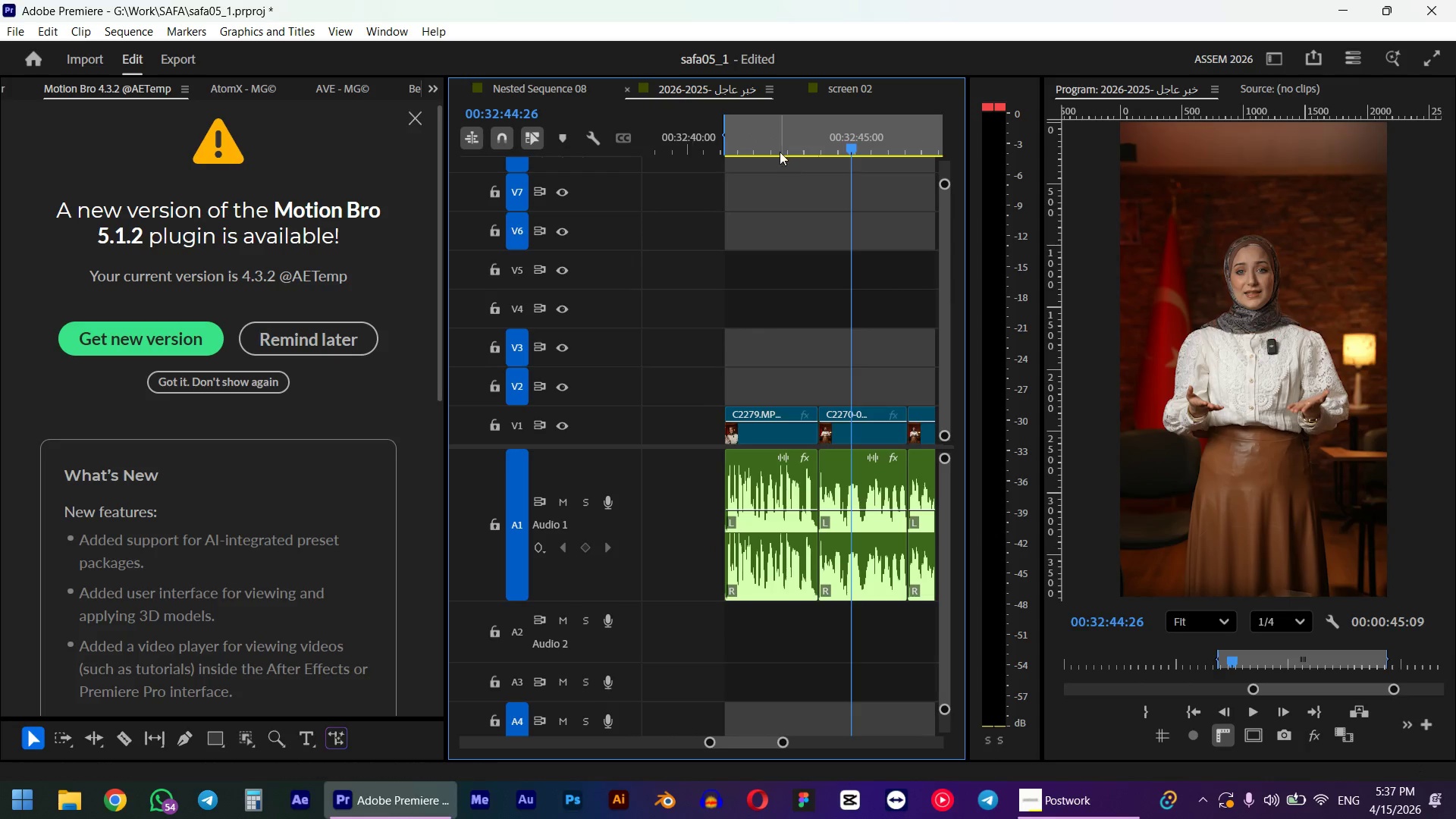 
left_click_drag(start_coordinate=[772, 142], to_coordinate=[720, 146])
 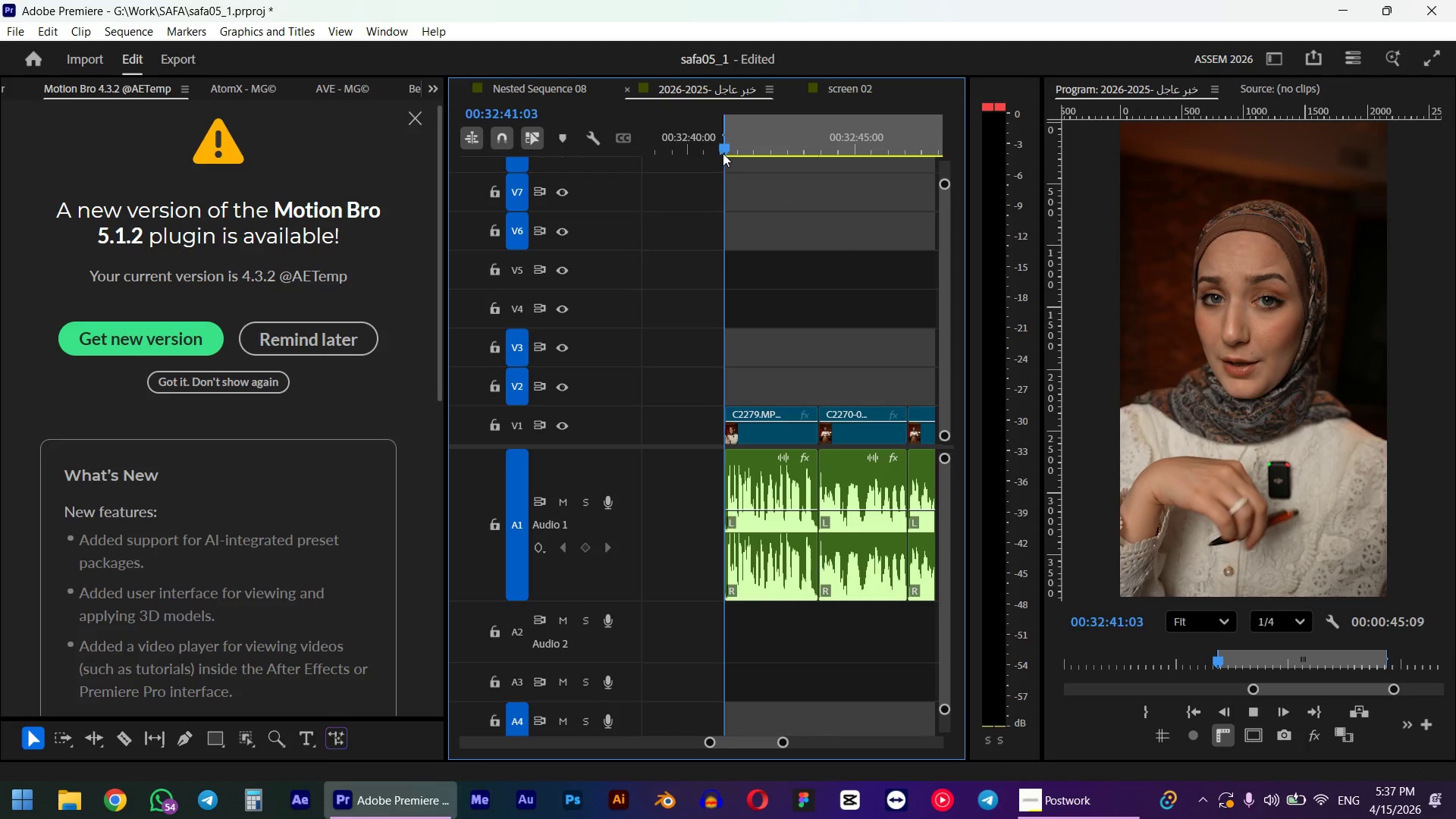 
hold_key(key=ShiftLeft, duration=0.45)
 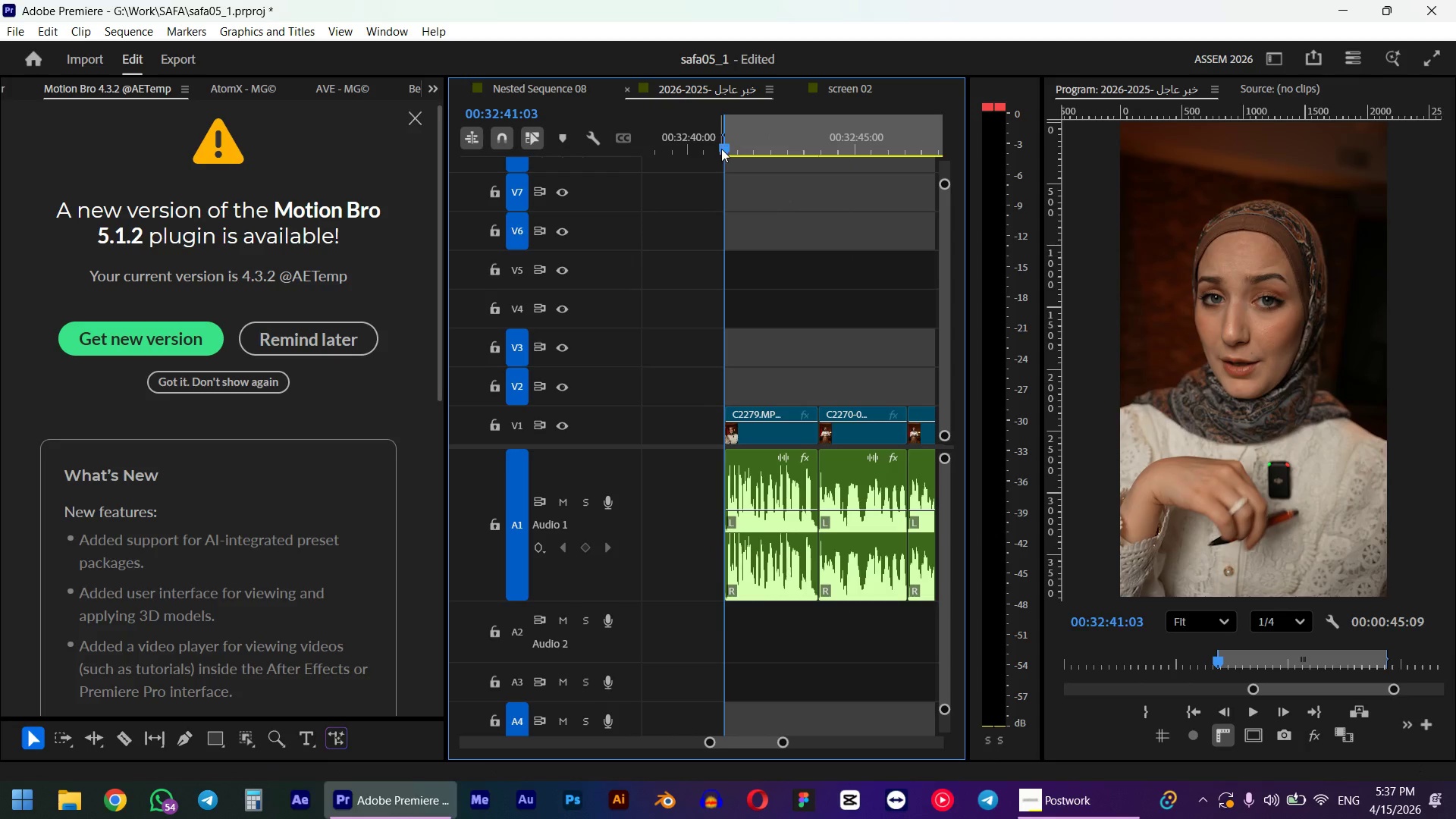 
key(Space)
 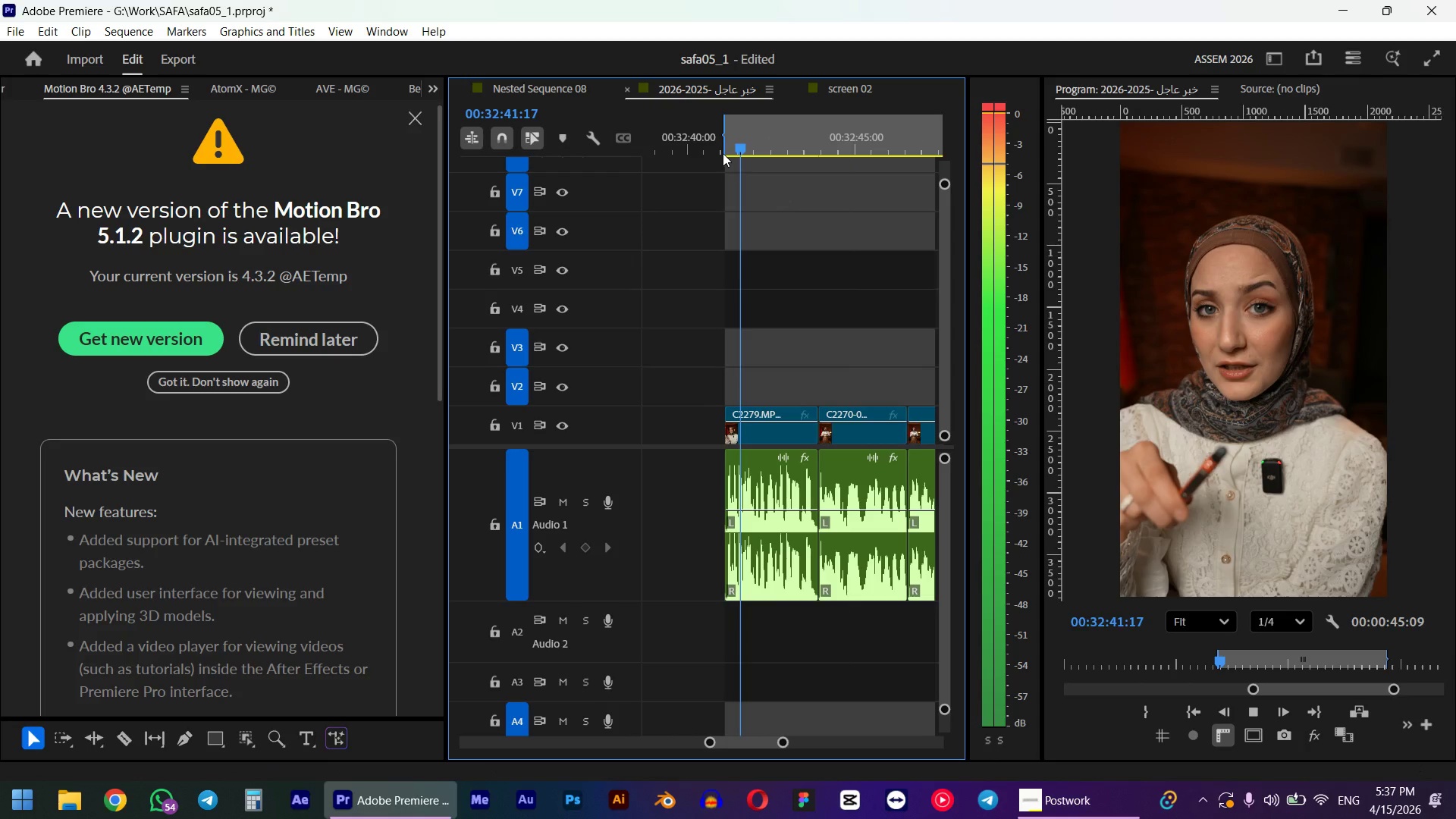 
key(Space)
 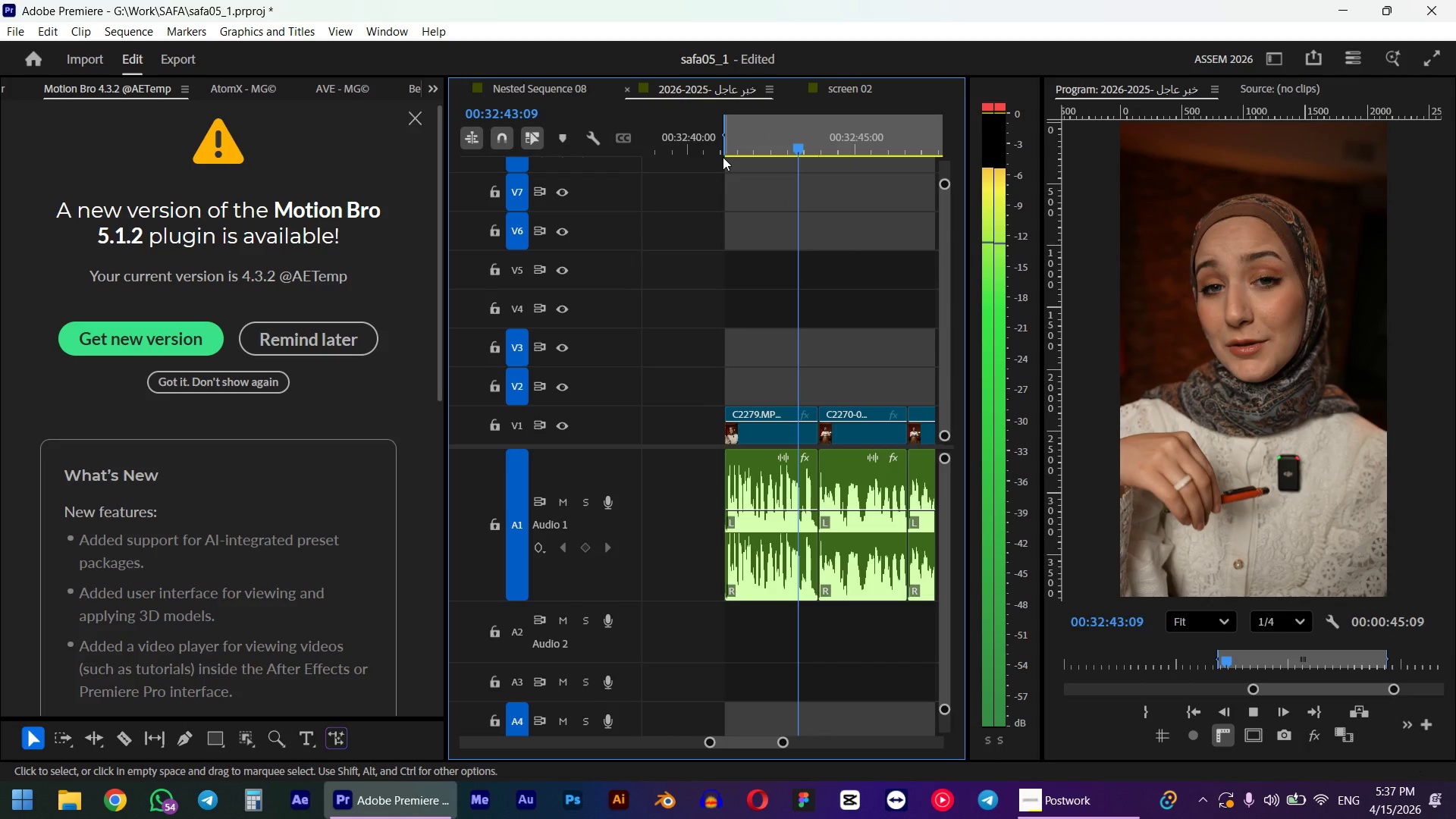 
left_click_drag(start_coordinate=[810, 140], to_coordinate=[726, 158])
 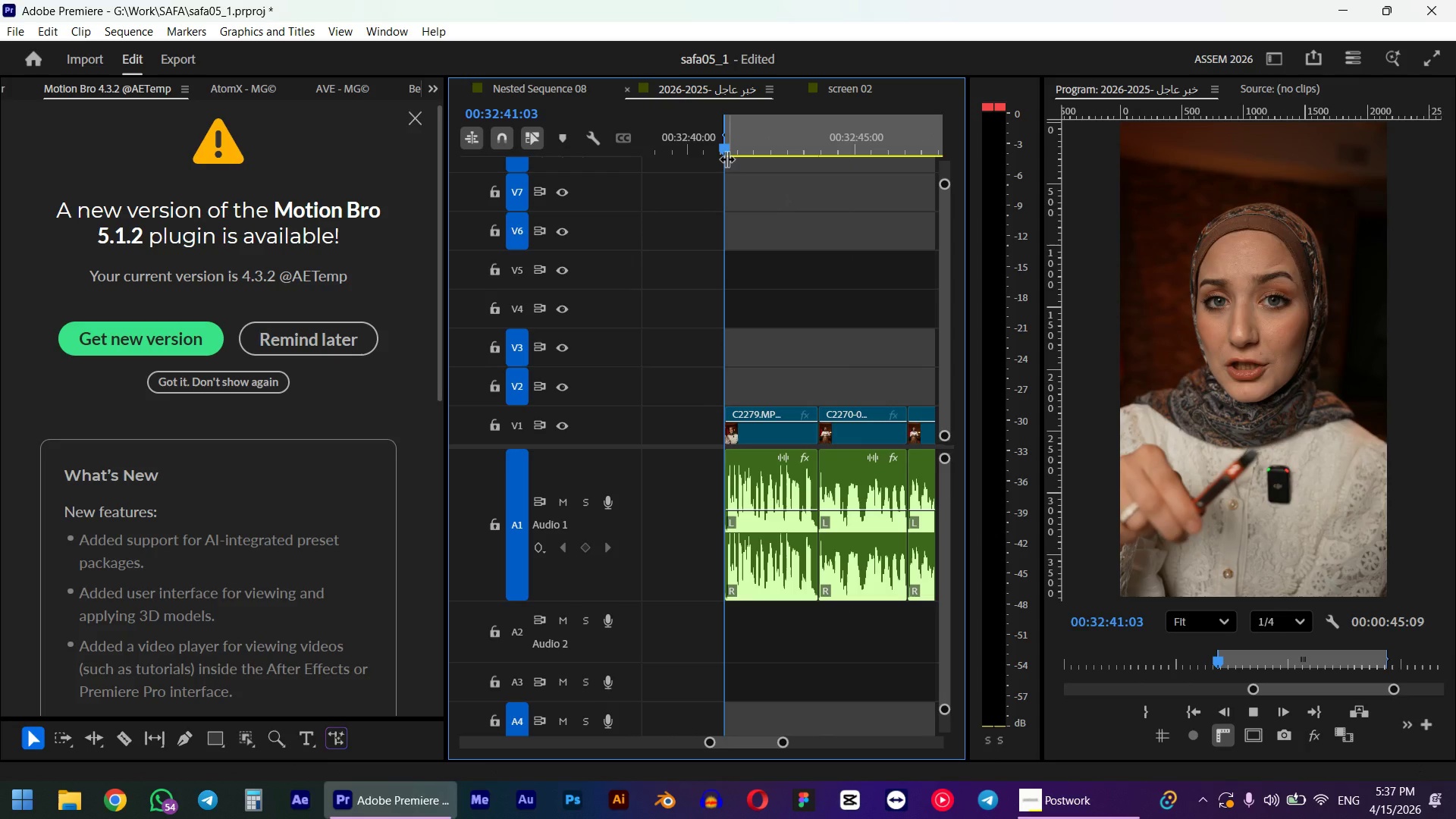 
hold_key(key=ShiftLeft, duration=0.67)
 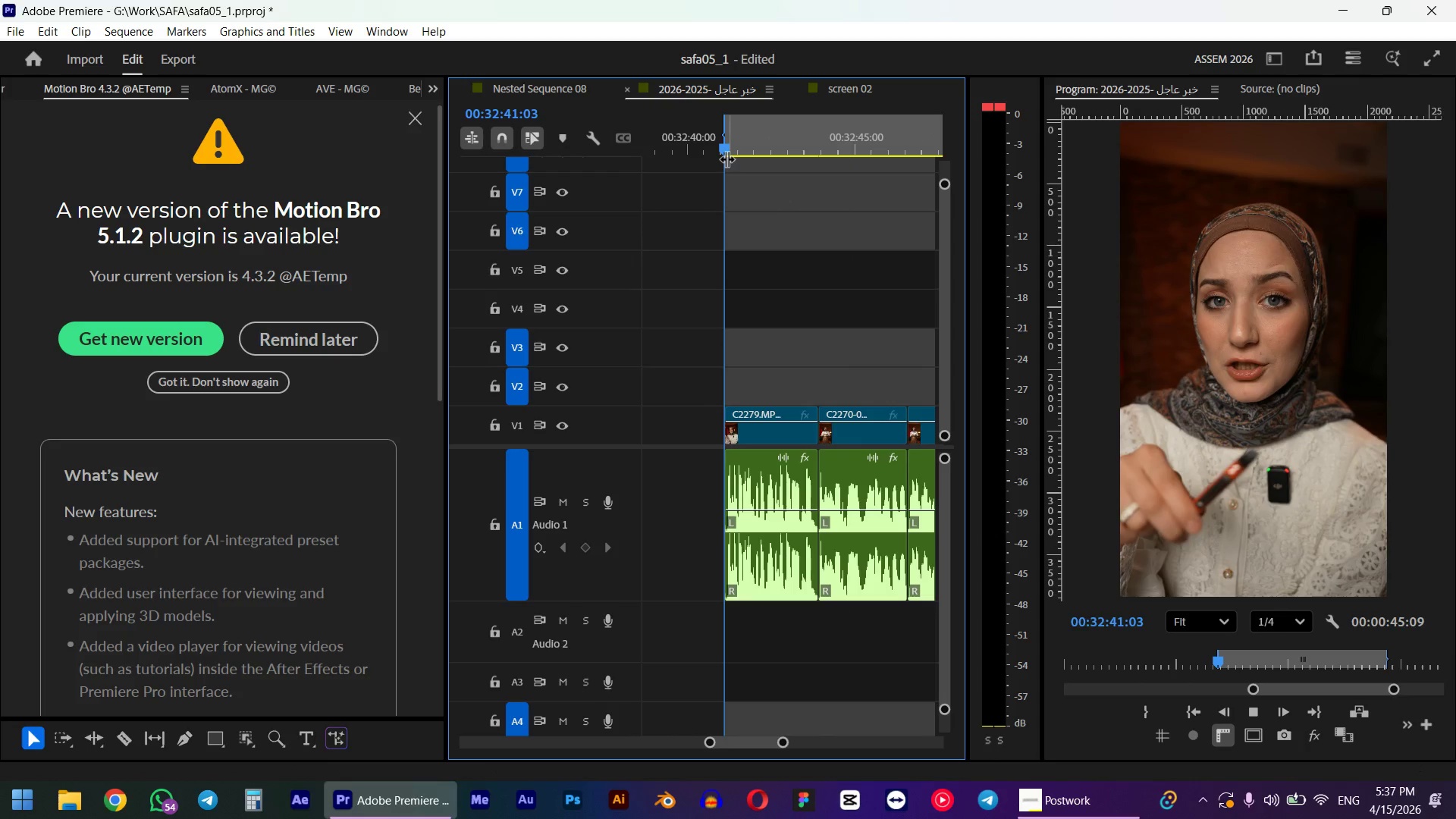 
key(Space)
 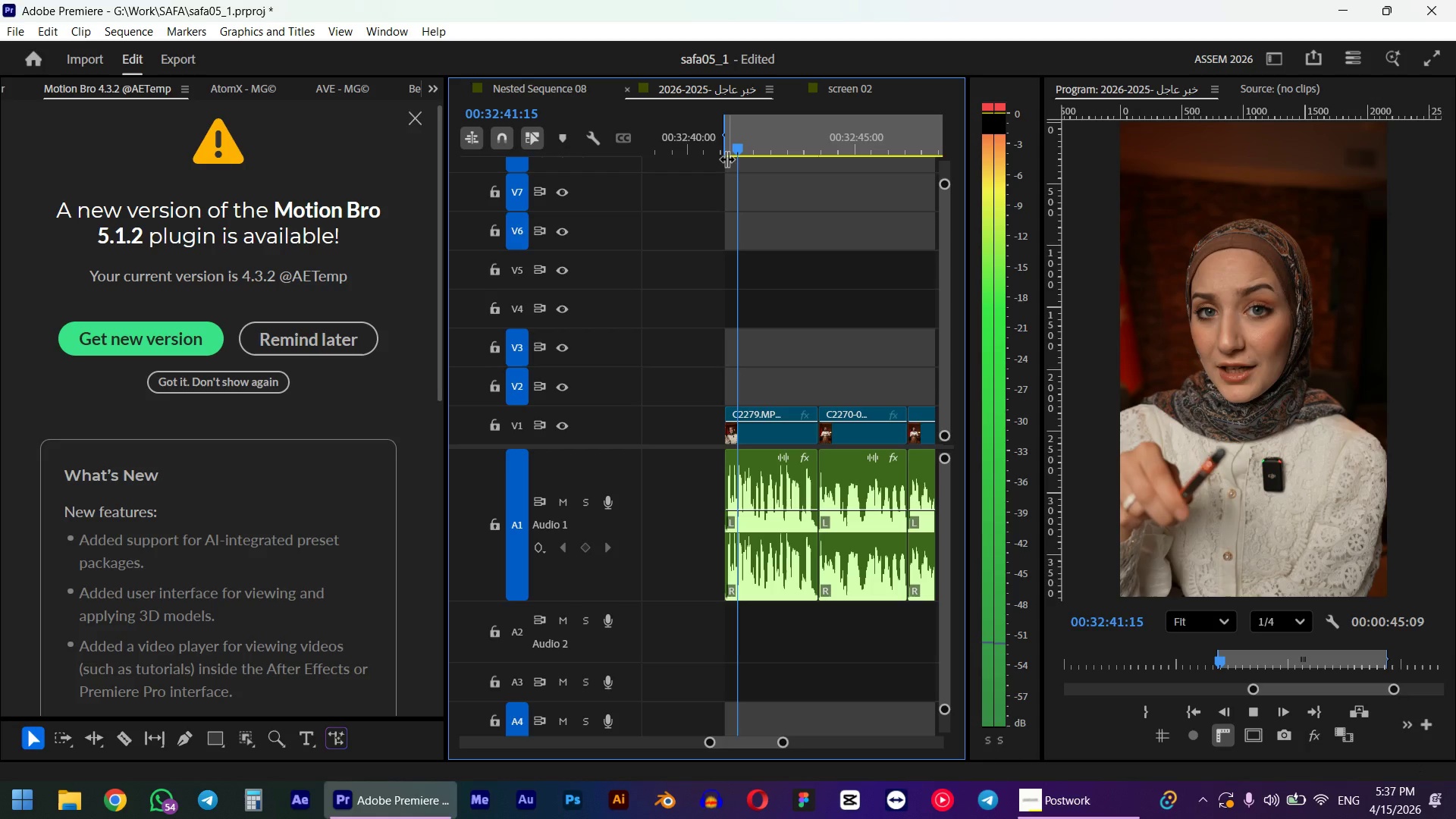 
key(Space)
 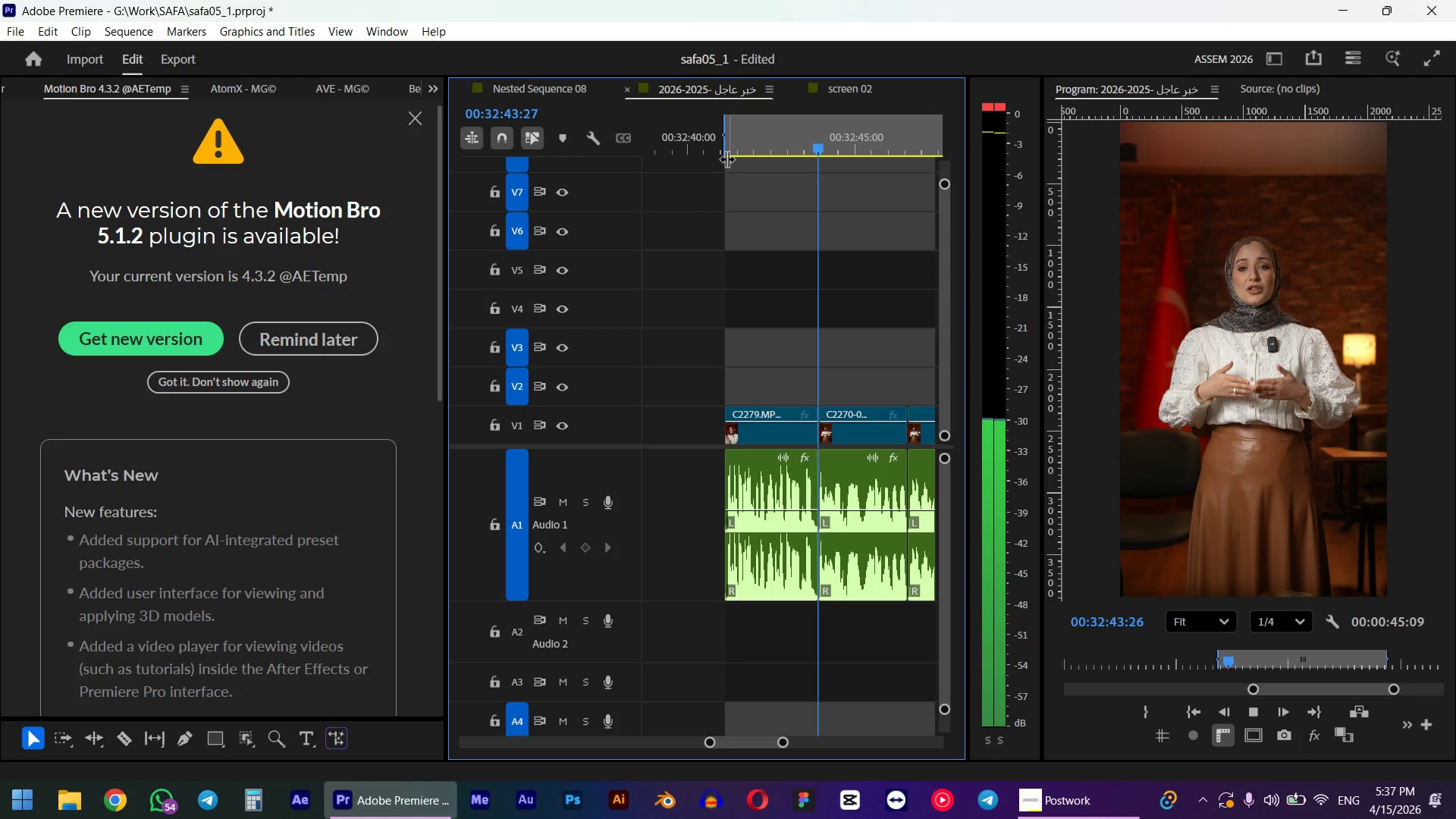 
left_click_drag(start_coordinate=[849, 135], to_coordinate=[814, 148])
 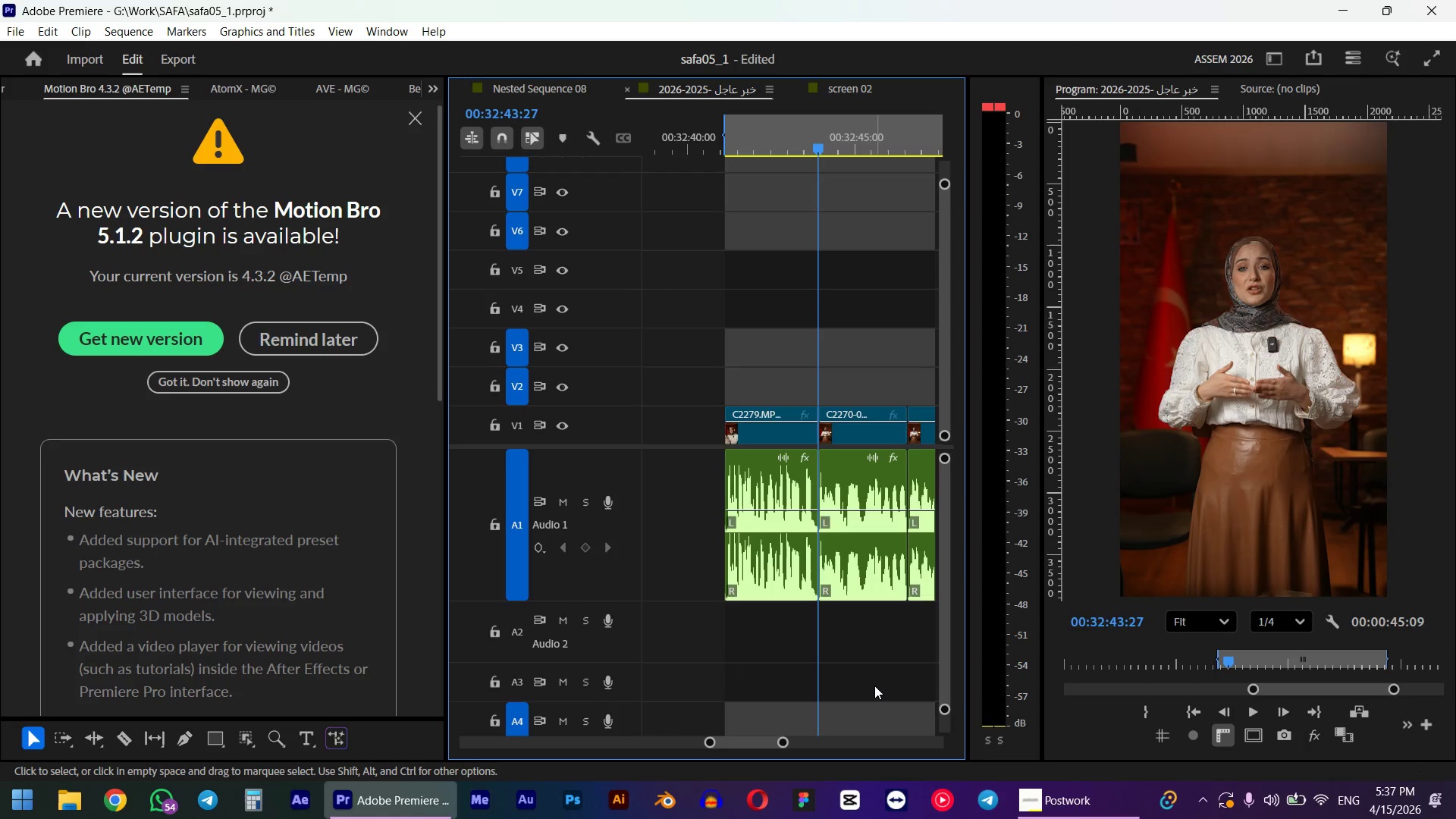 
hold_key(key=ShiftLeft, duration=0.45)
 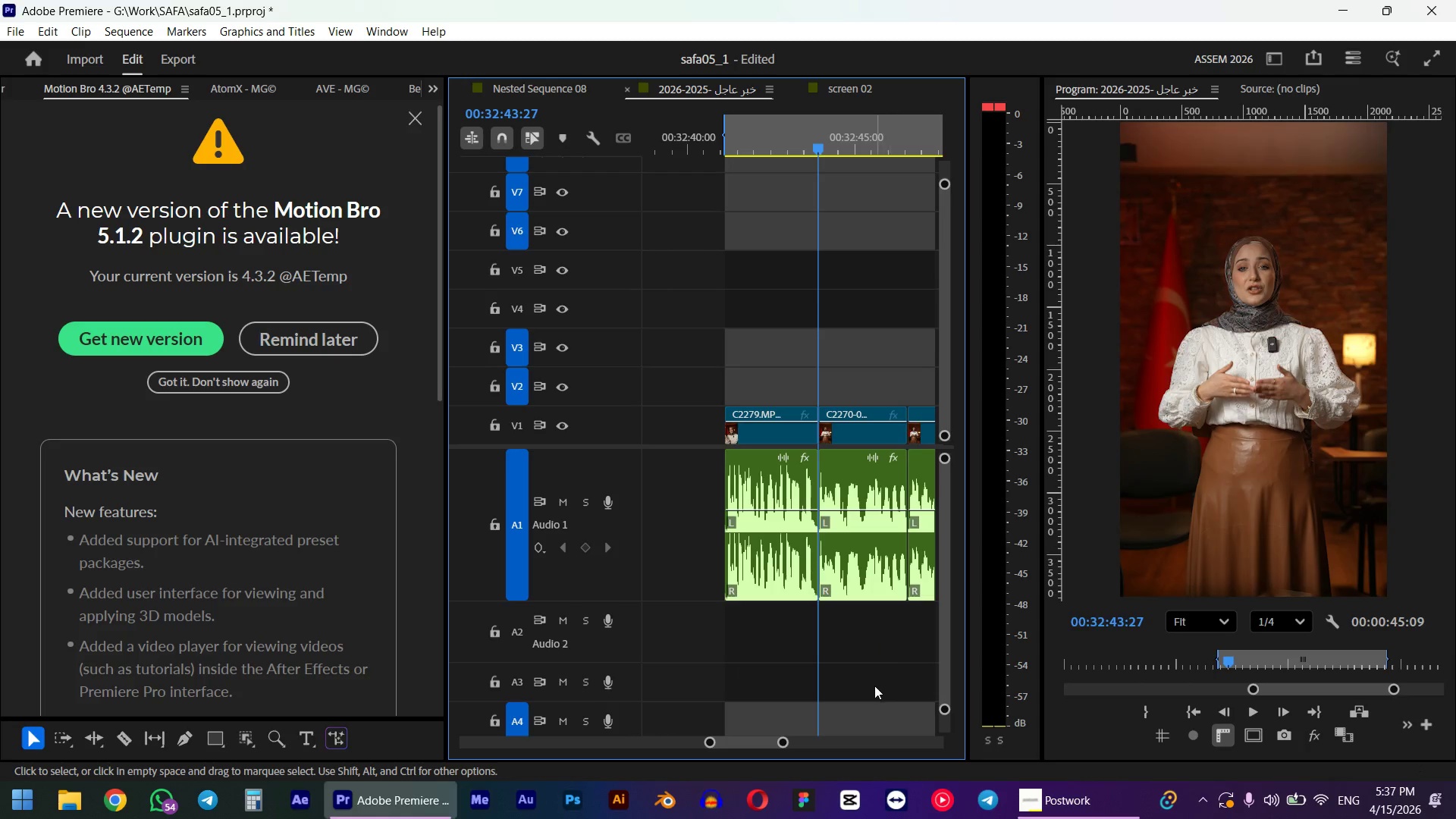 
left_click([874, 686])
 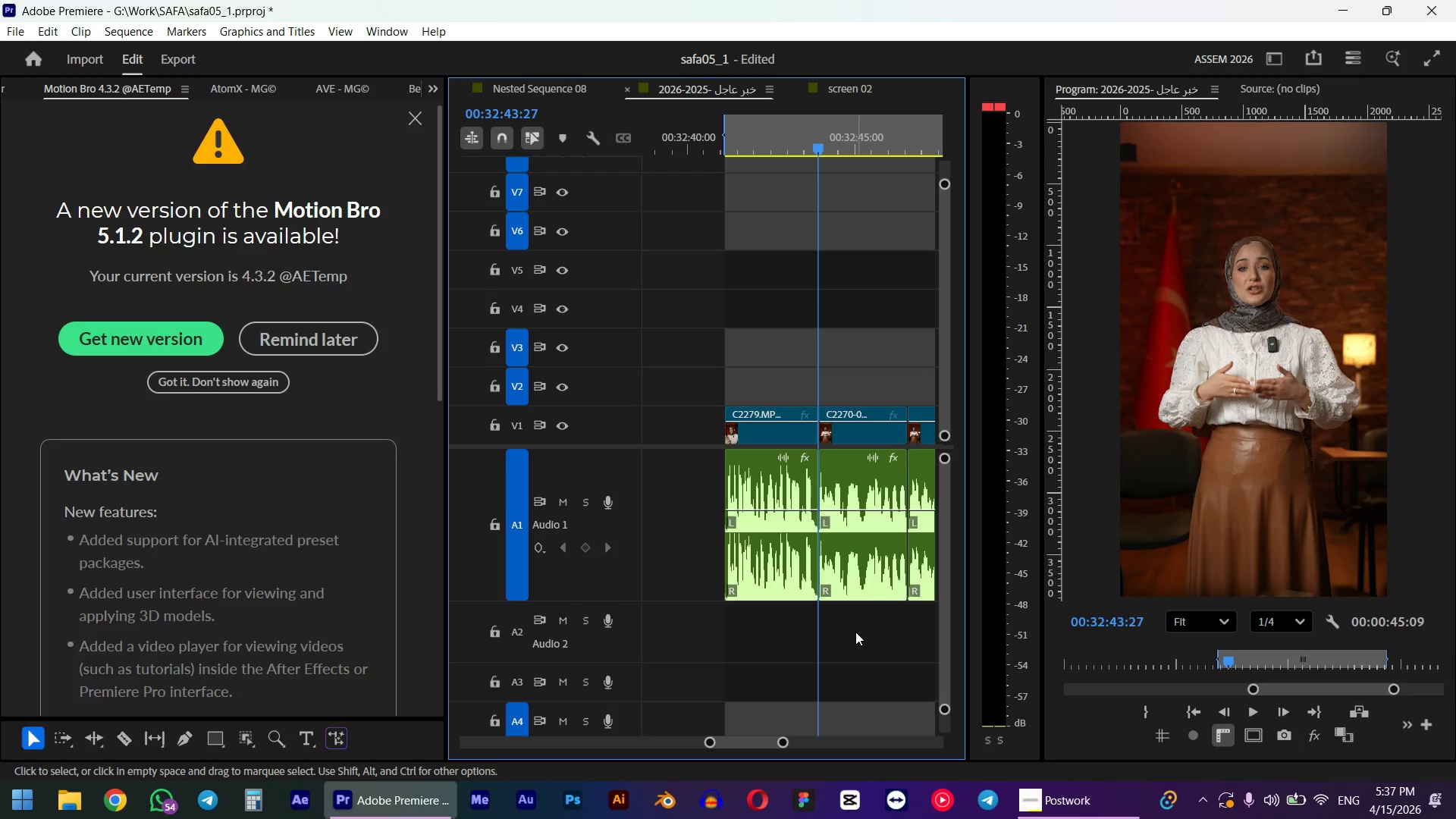 
key(O)
 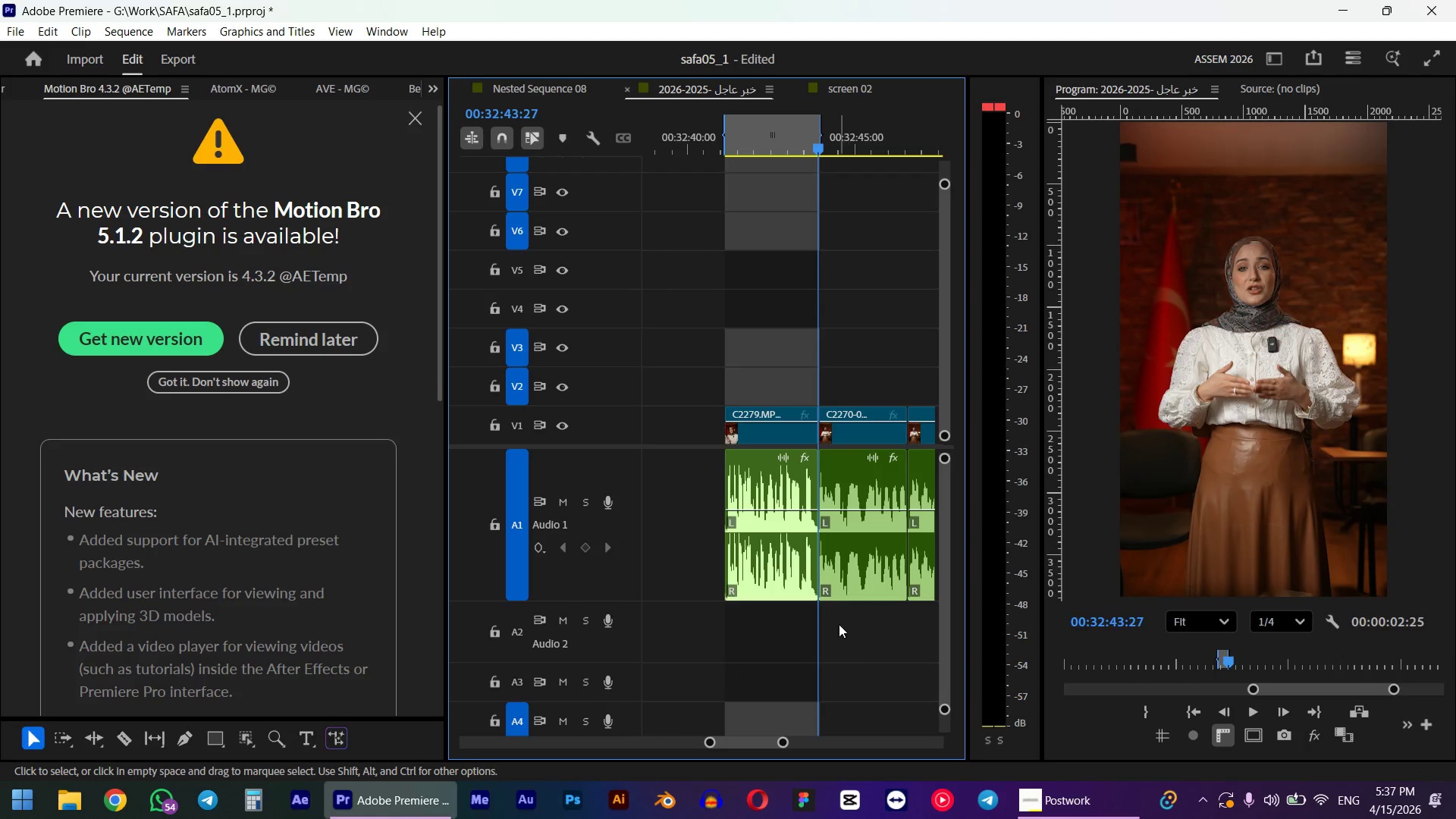 
key(Control+M)
 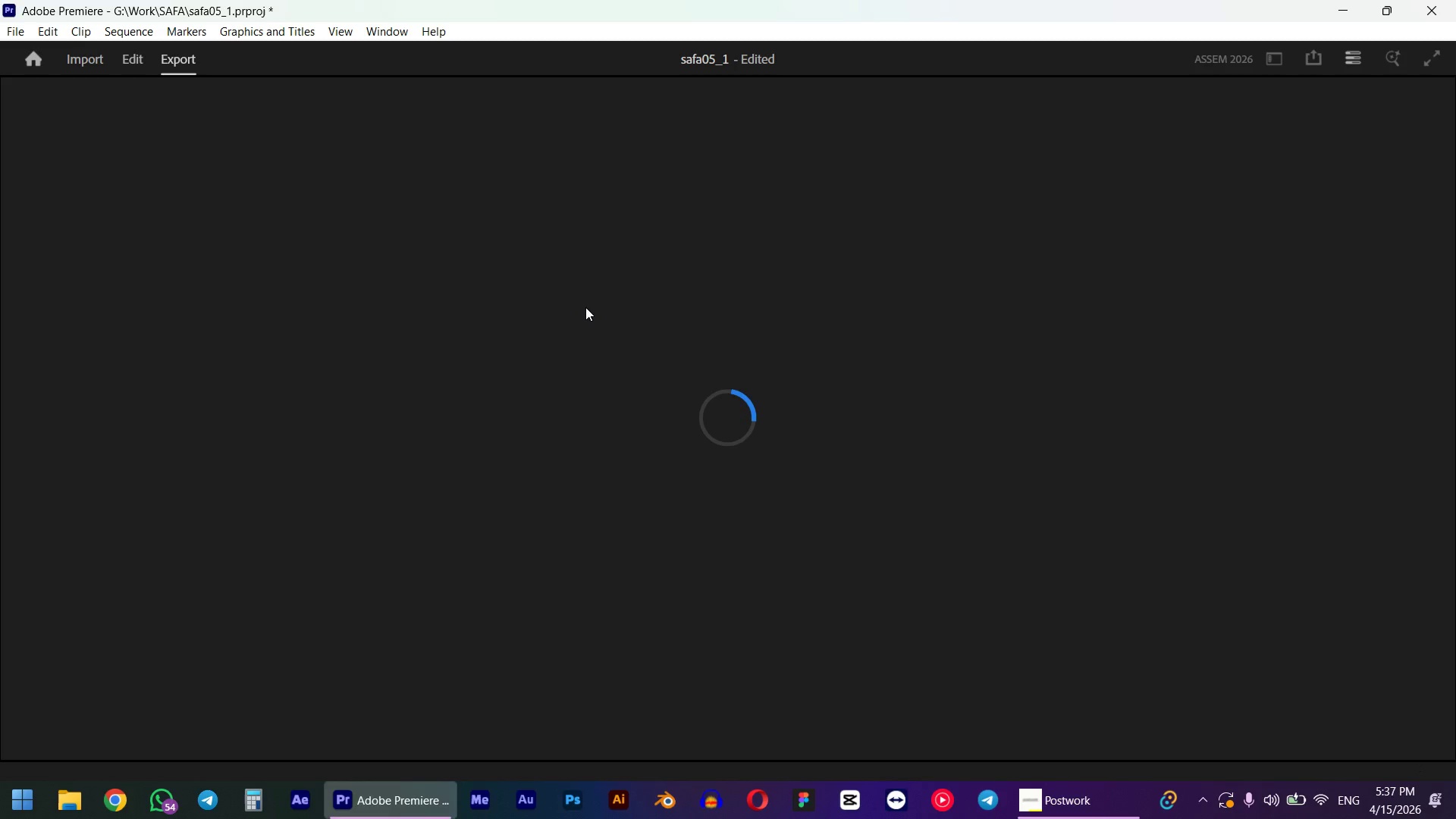 
wait(6.53)
 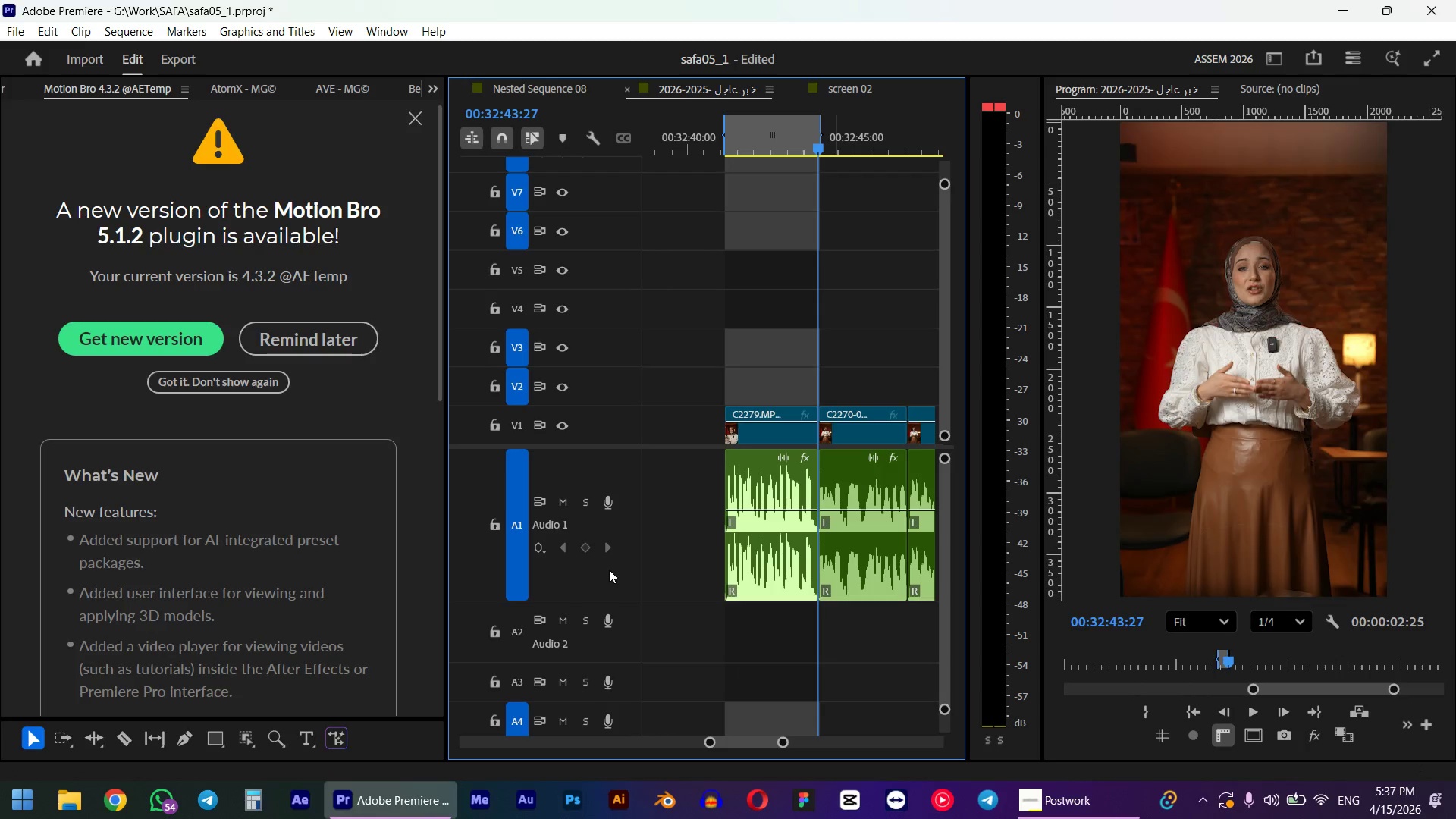 
left_click([969, 416])
 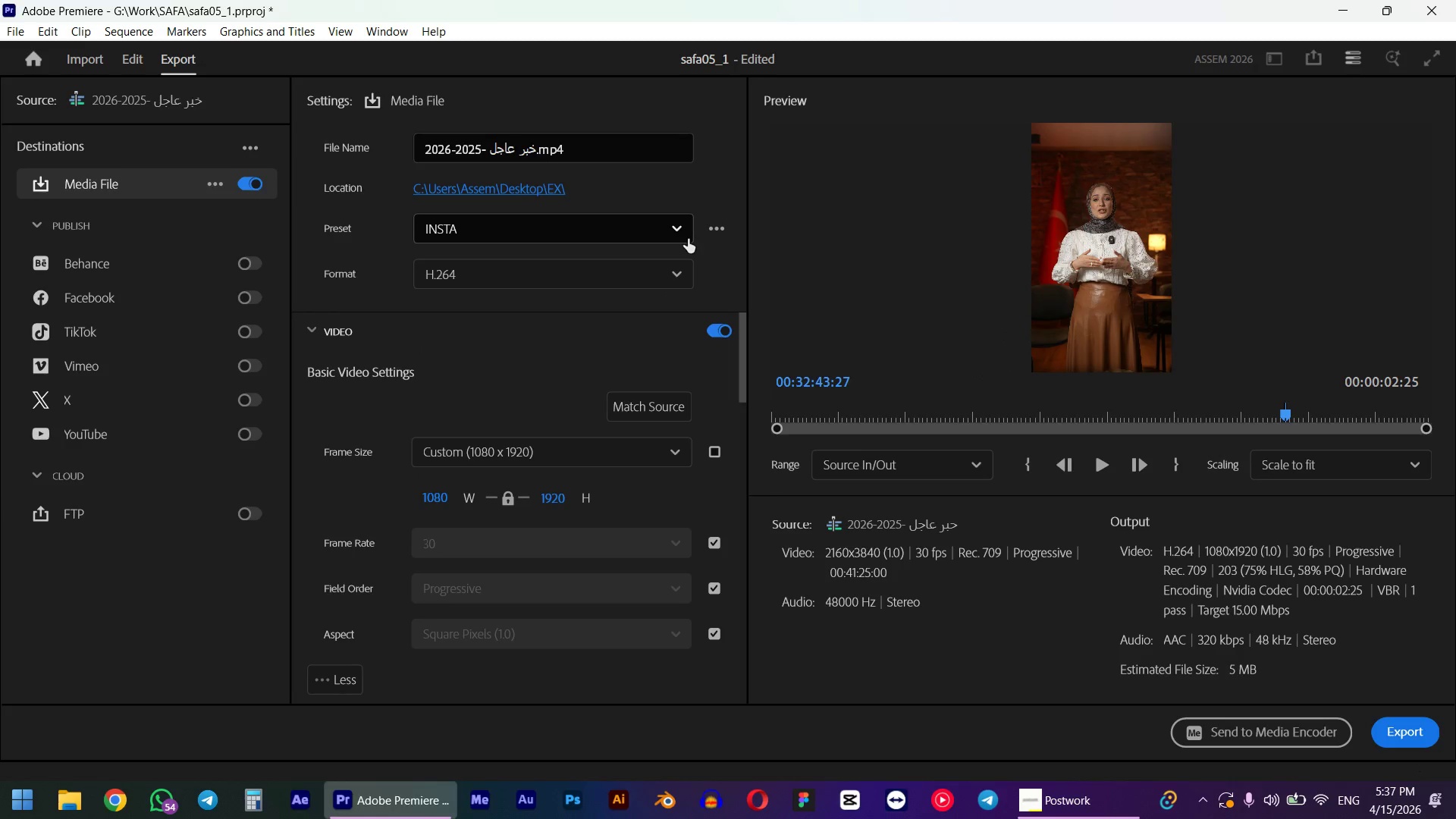 
left_click([688, 239])
 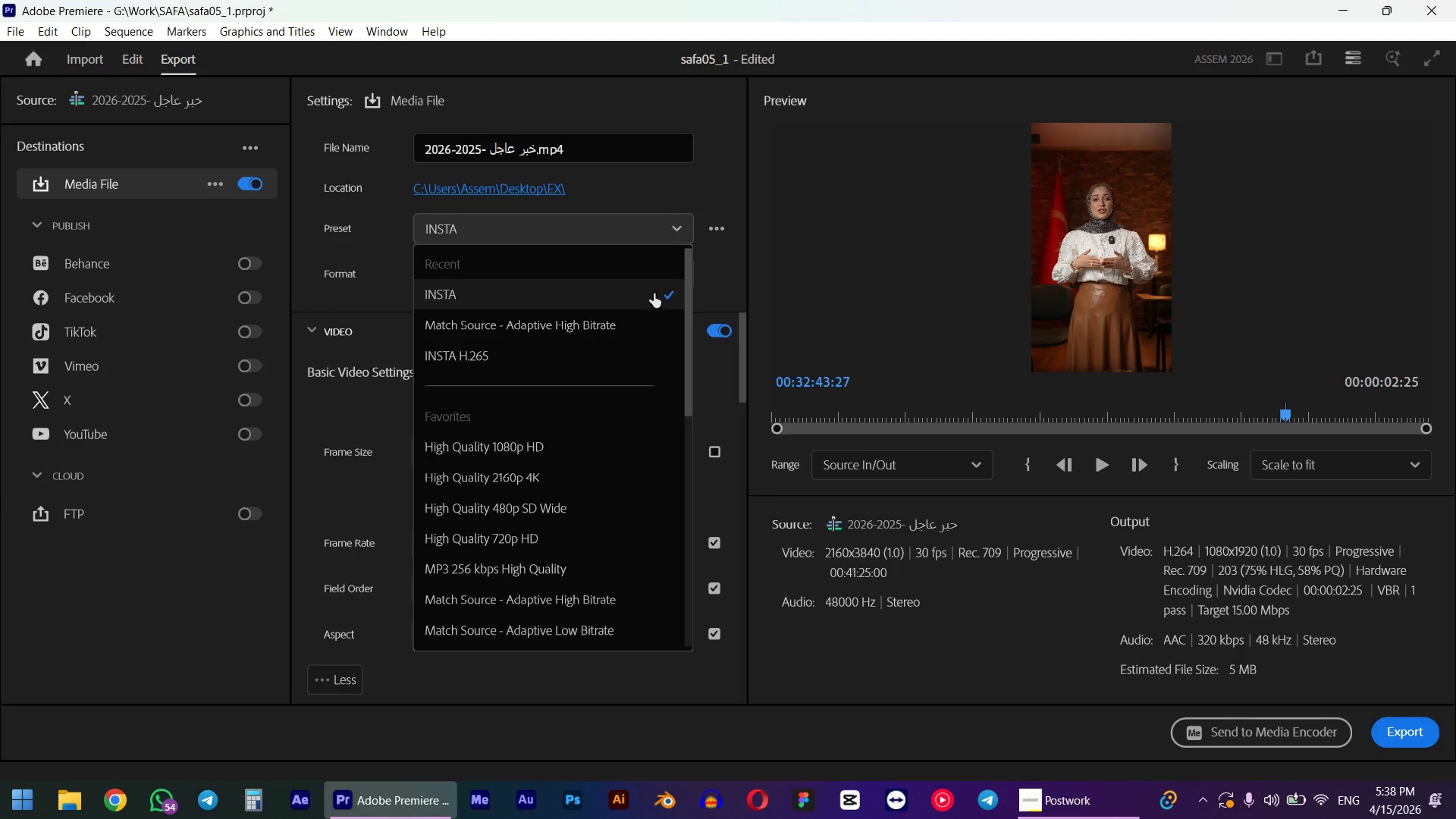 
left_click([632, 320])
 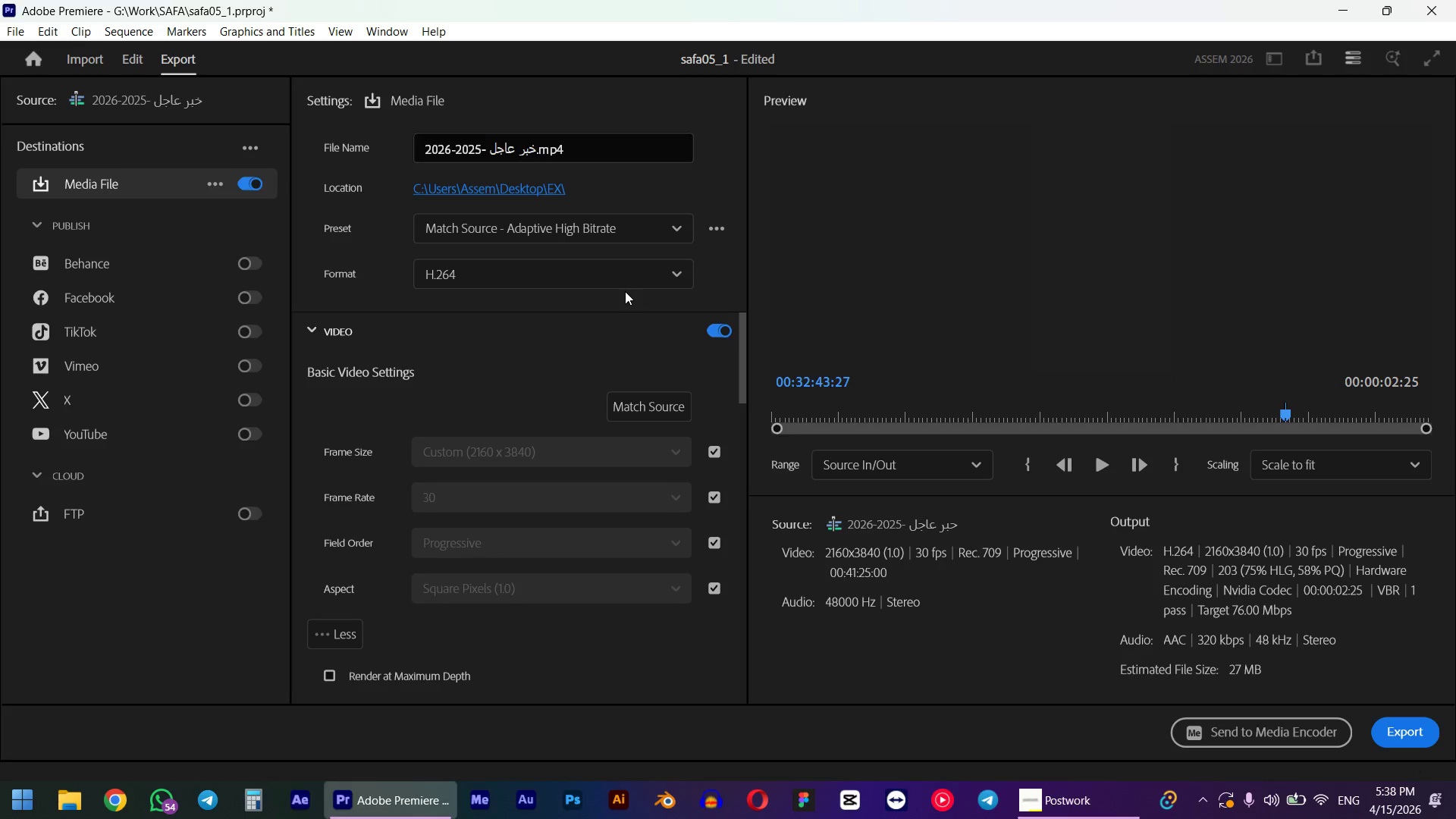 
double_click([563, 155])
 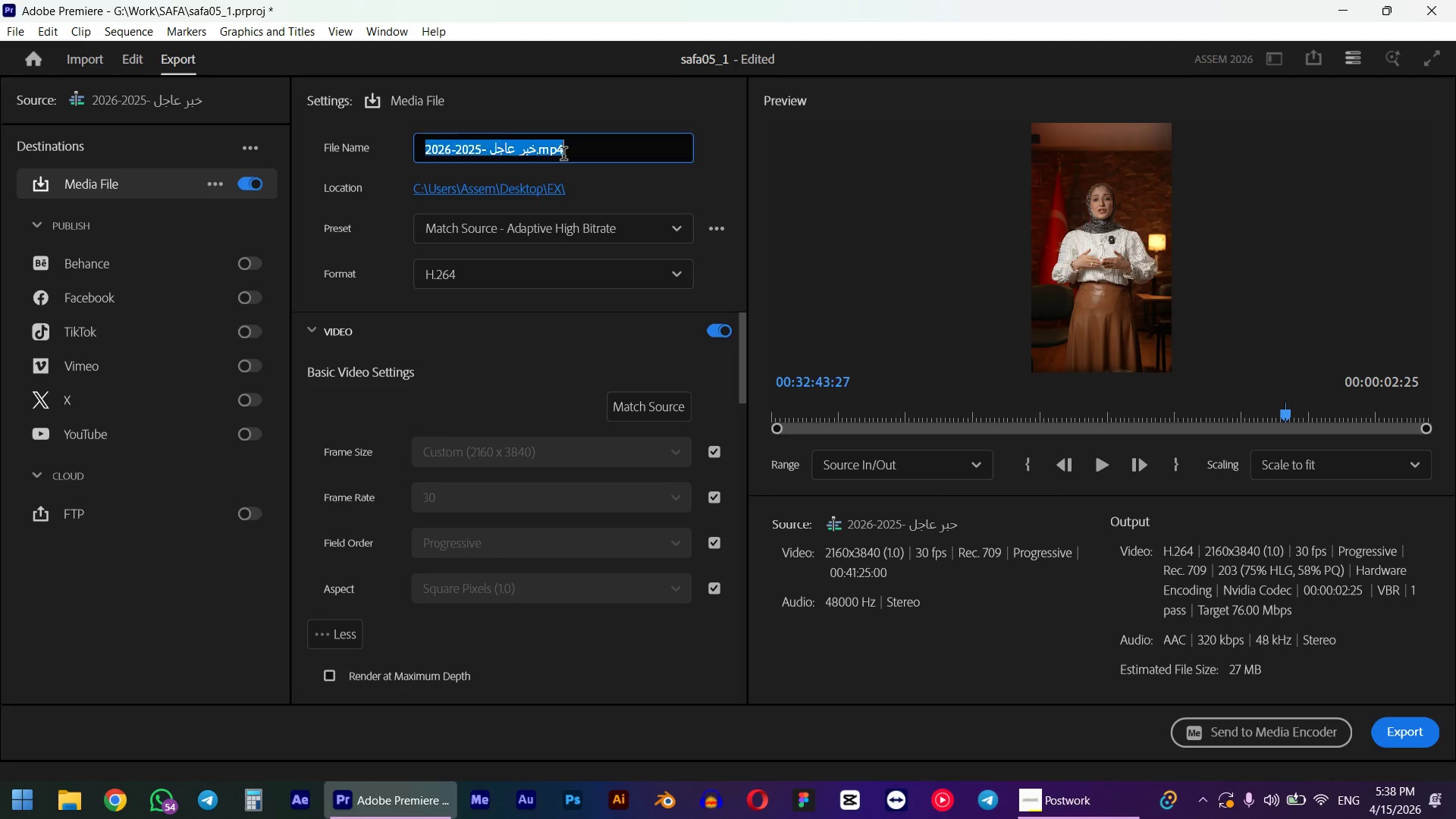 
triple_click([563, 155])
 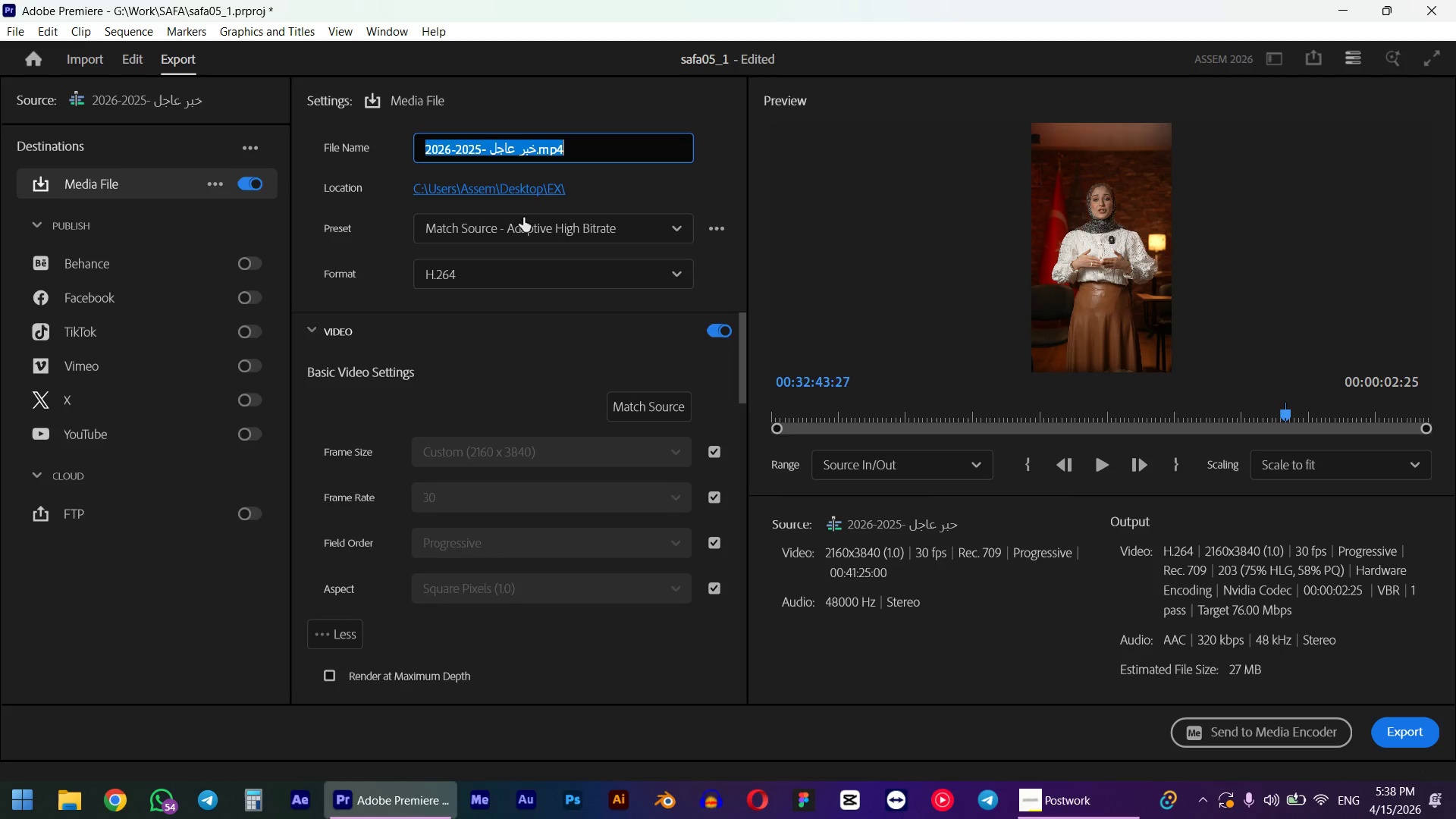 
left_click([512, 181])
 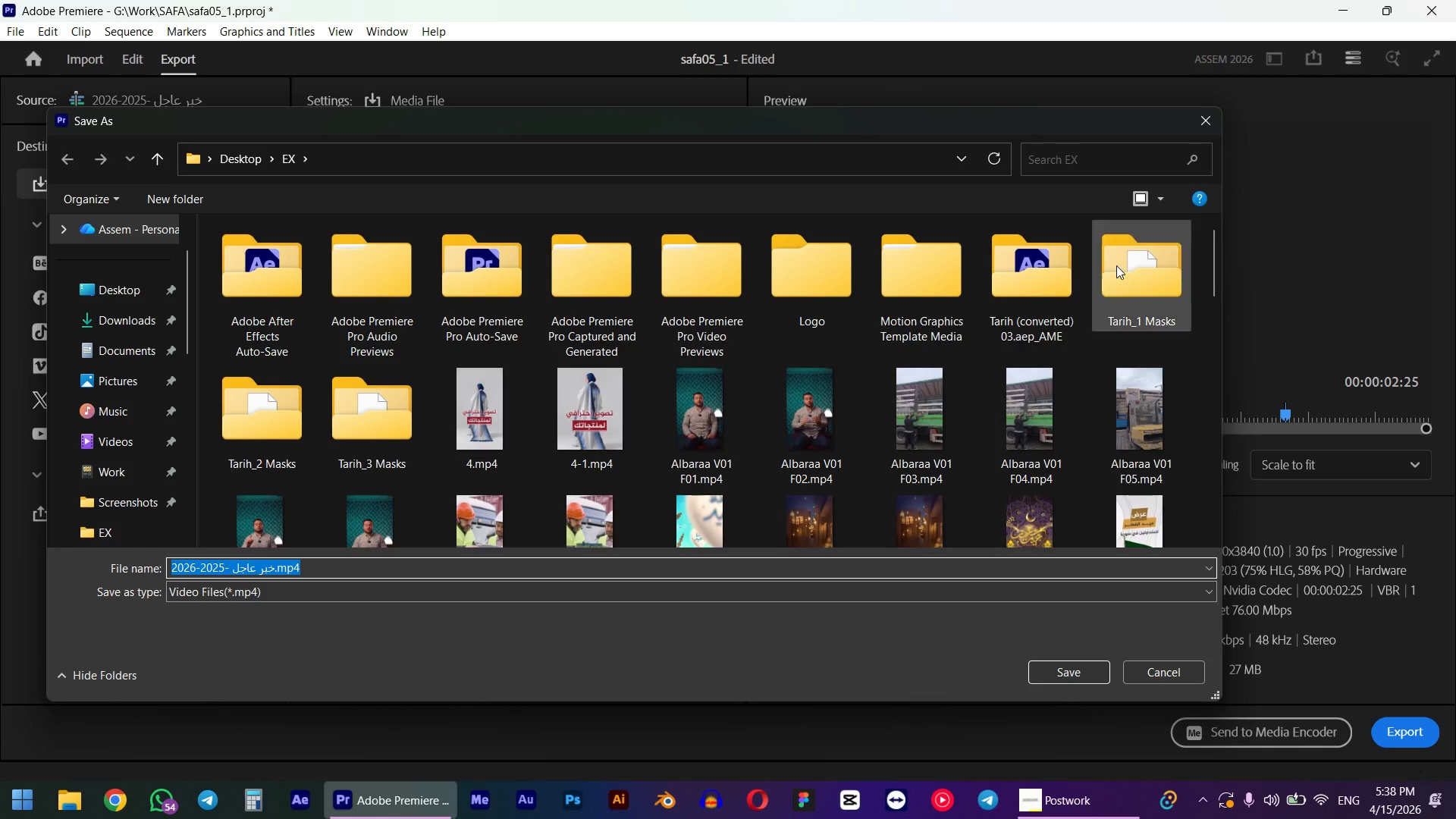 
left_click([1166, 190])
 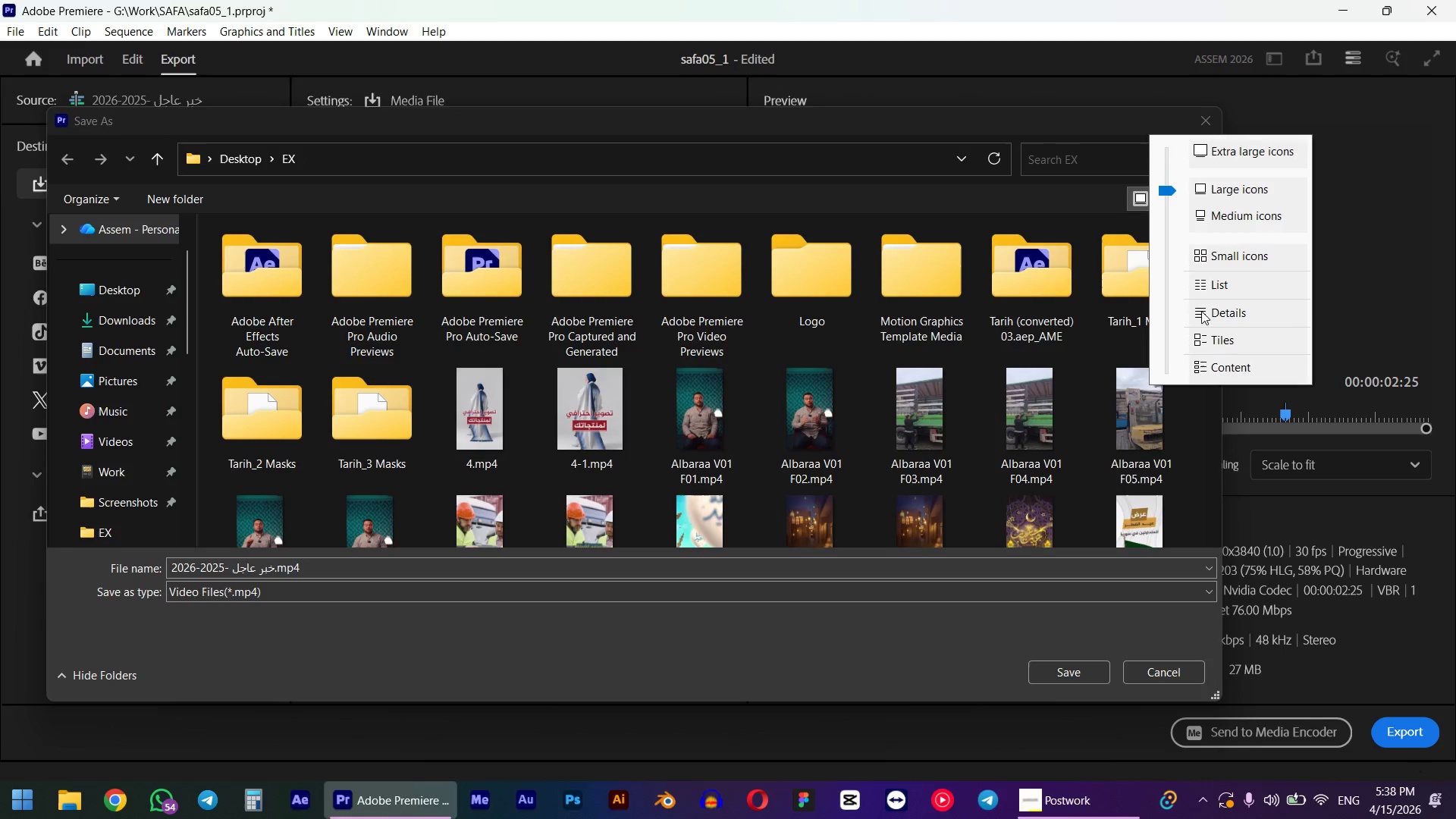 
left_click([1204, 316])
 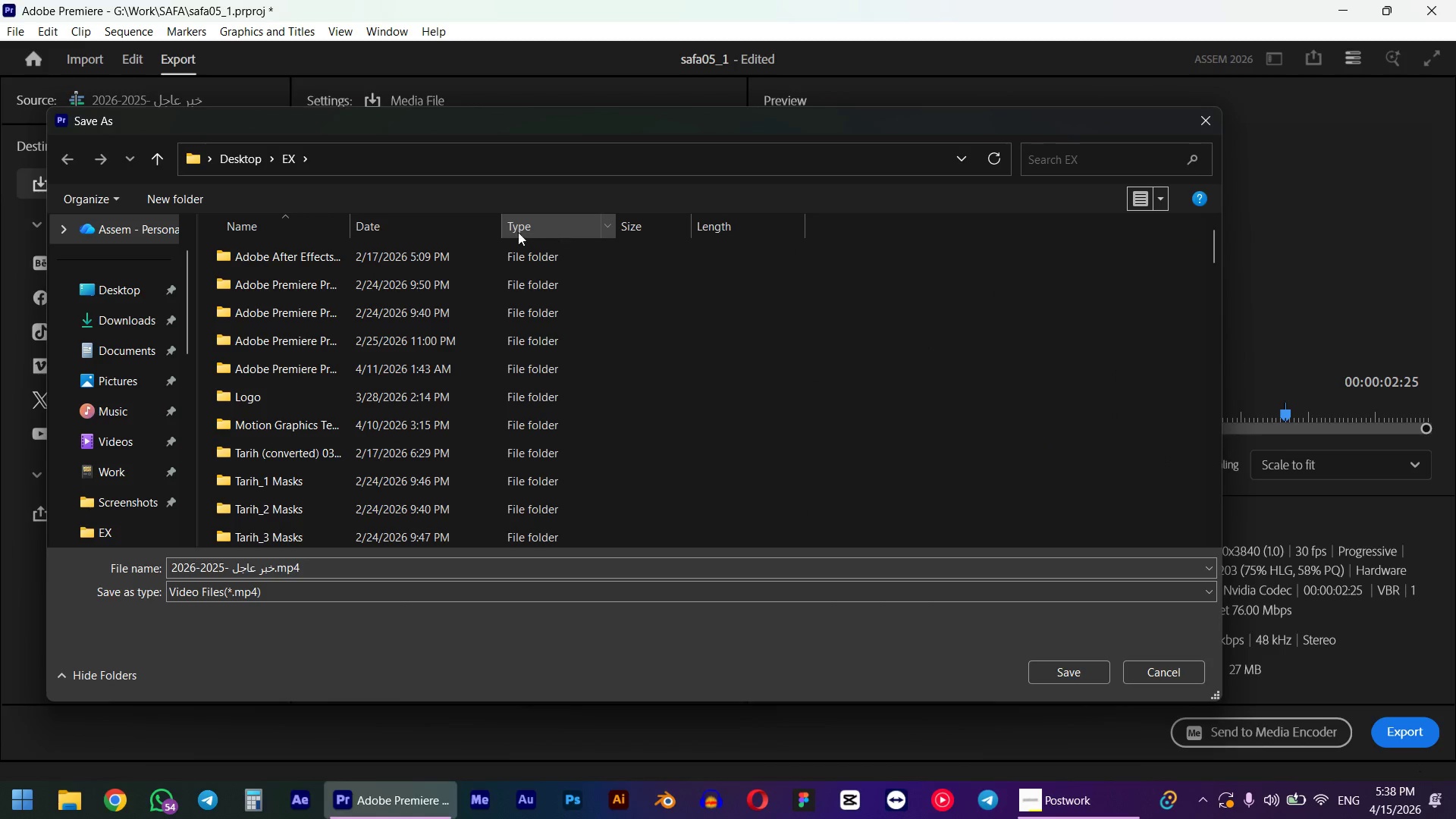 
left_click([400, 233])
 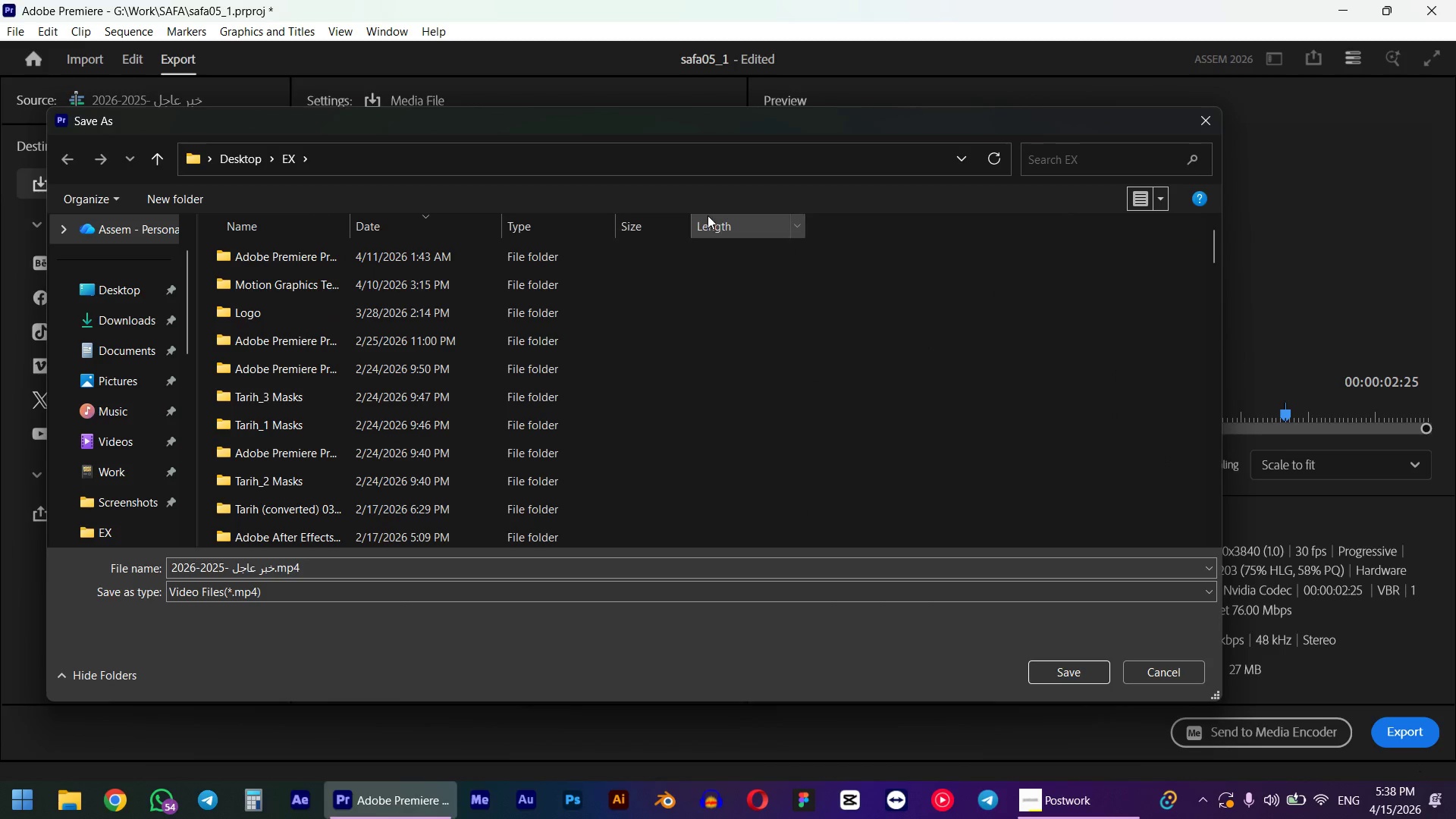 
right_click([710, 224])
 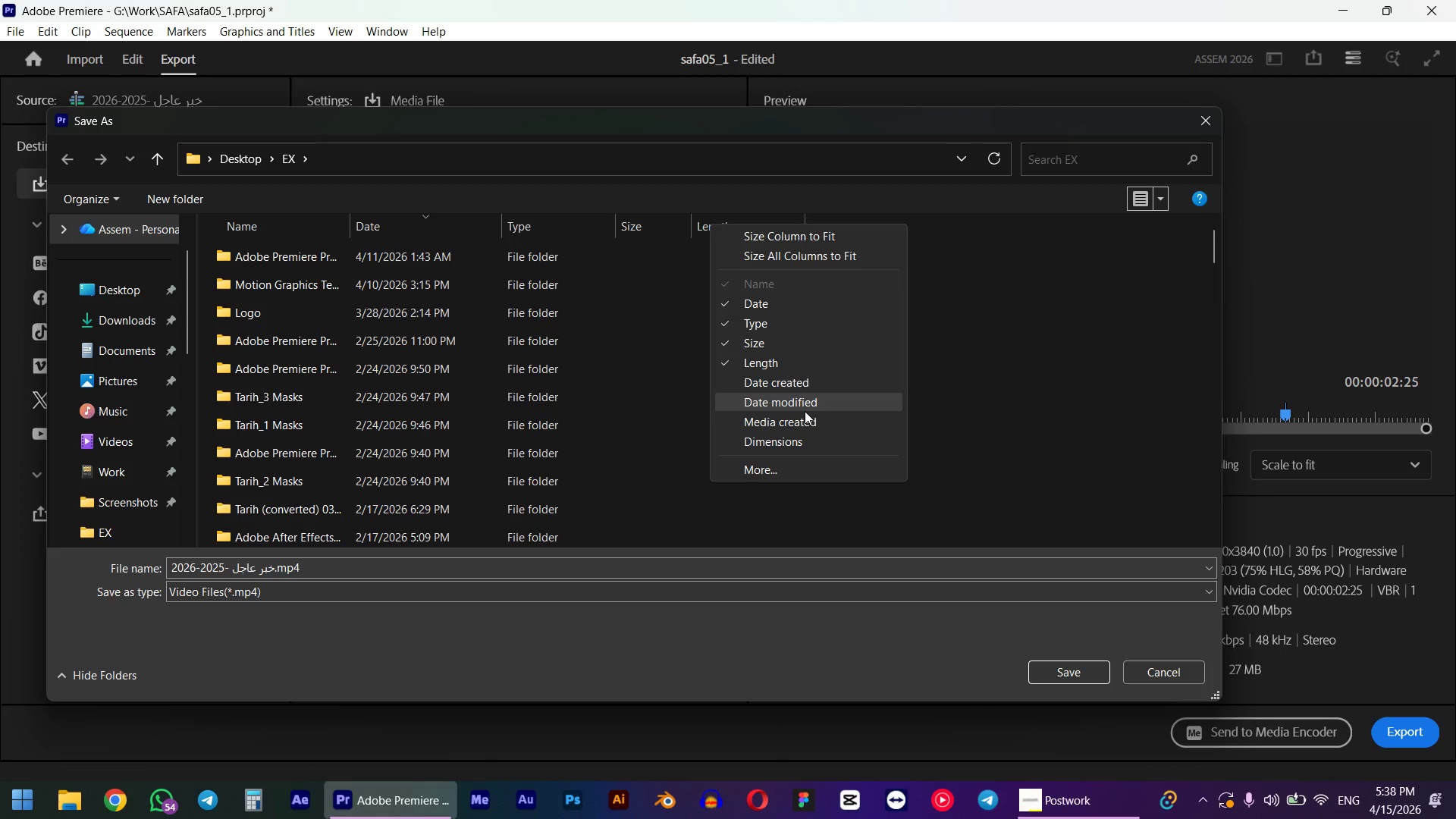 
left_click([805, 410])
 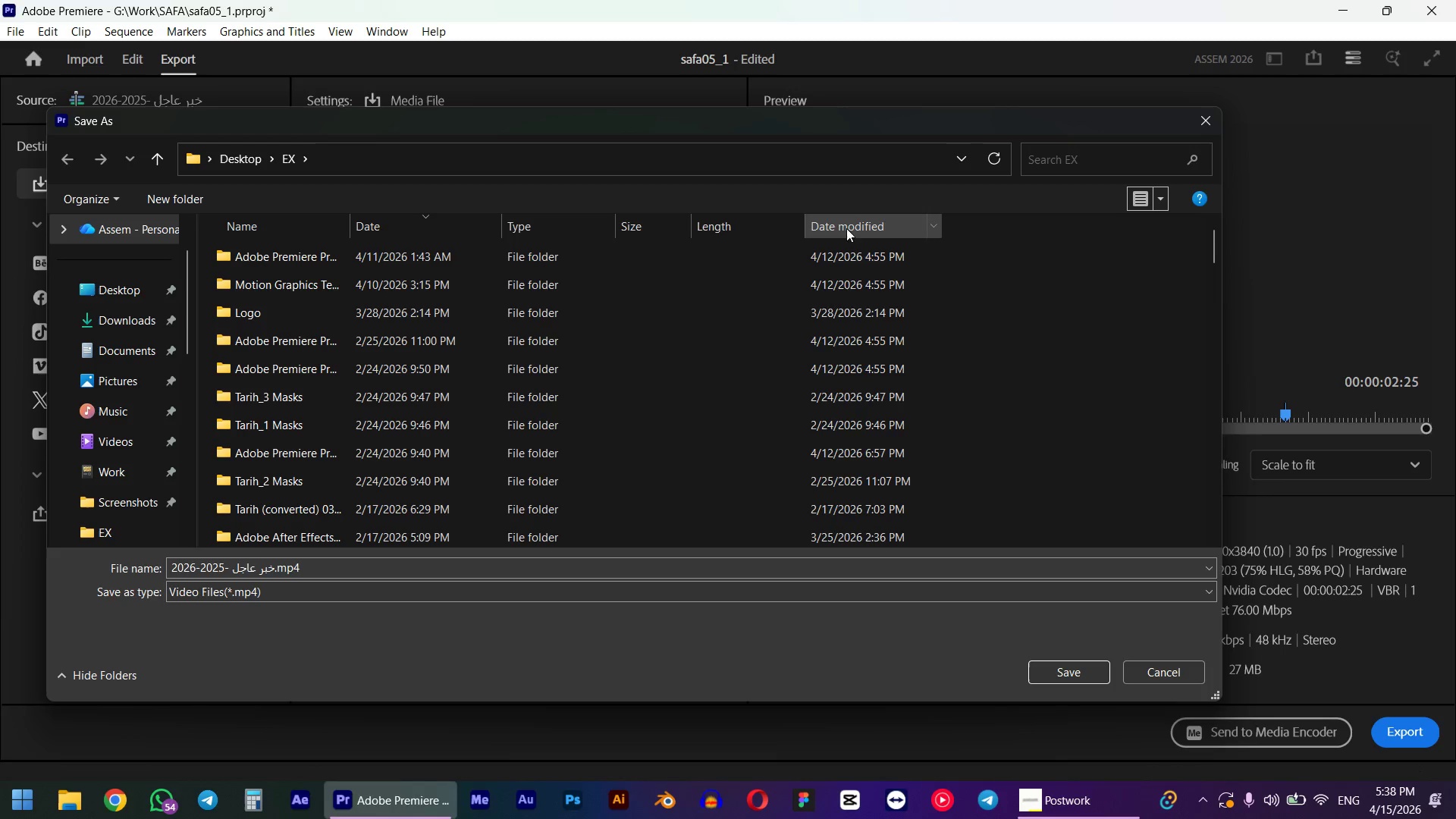 
left_click([855, 231])
 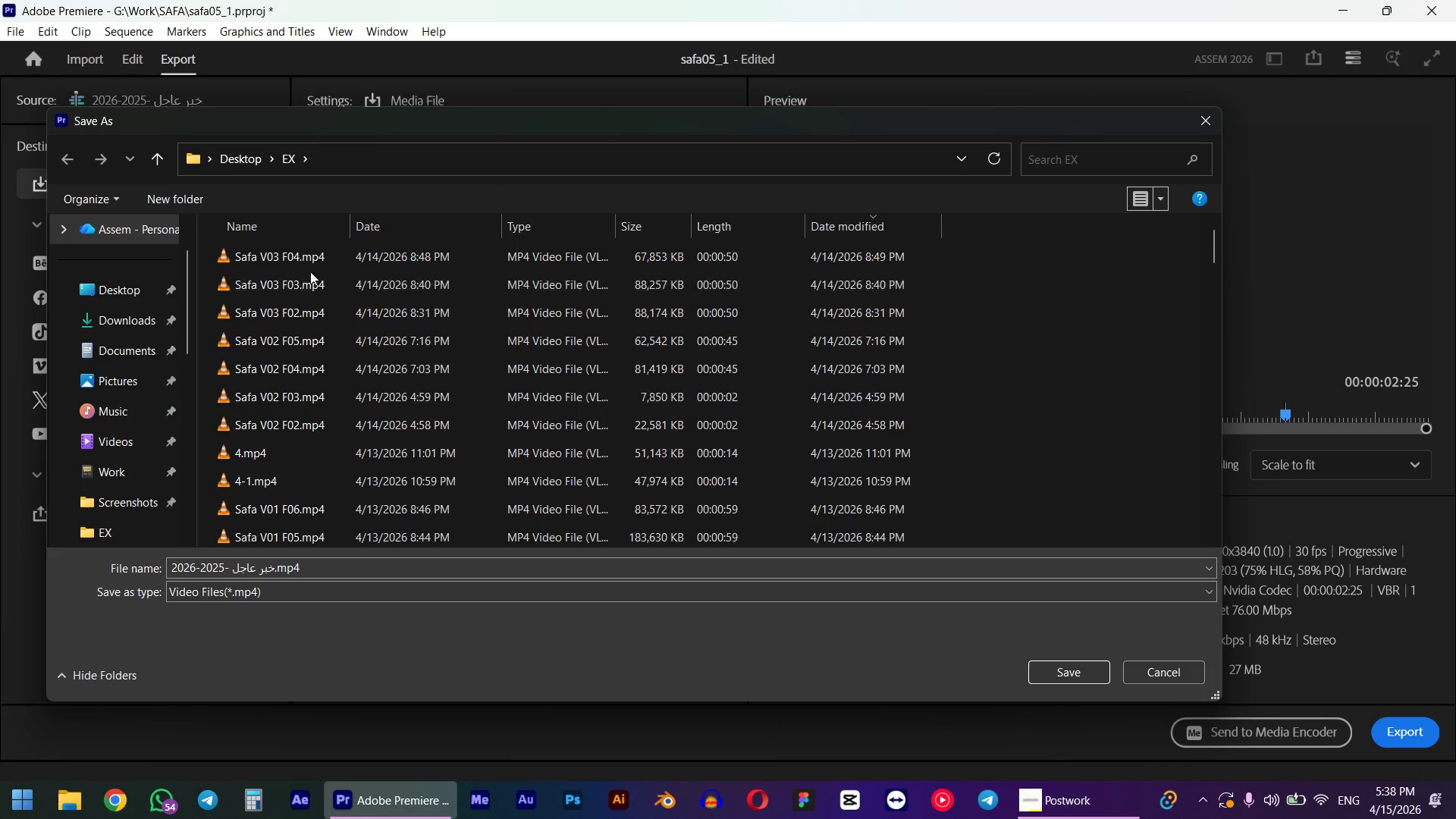 
left_click([297, 264])
 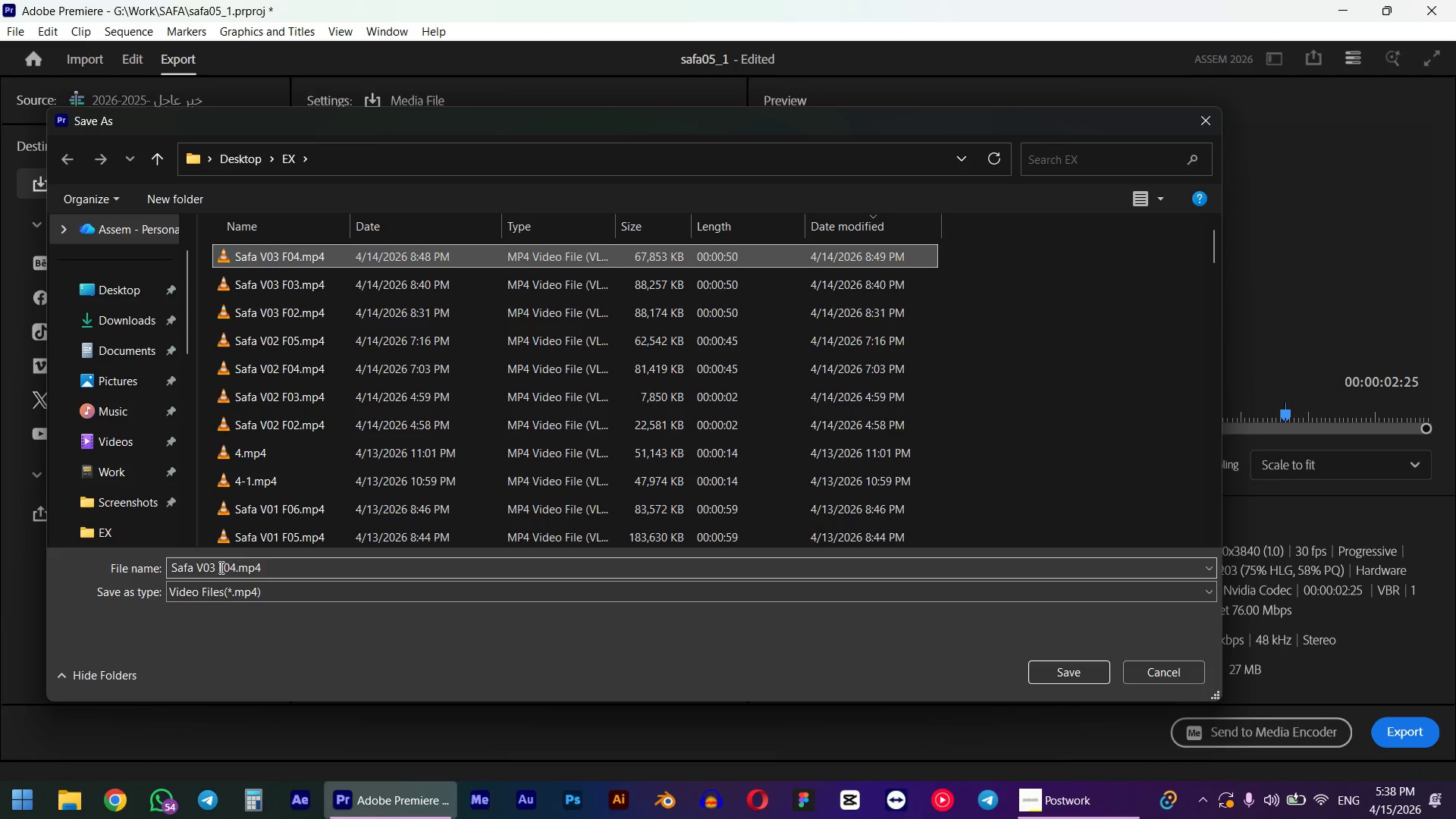 
left_click_drag(start_coordinate=[210, 572], to_coordinate=[216, 572])
 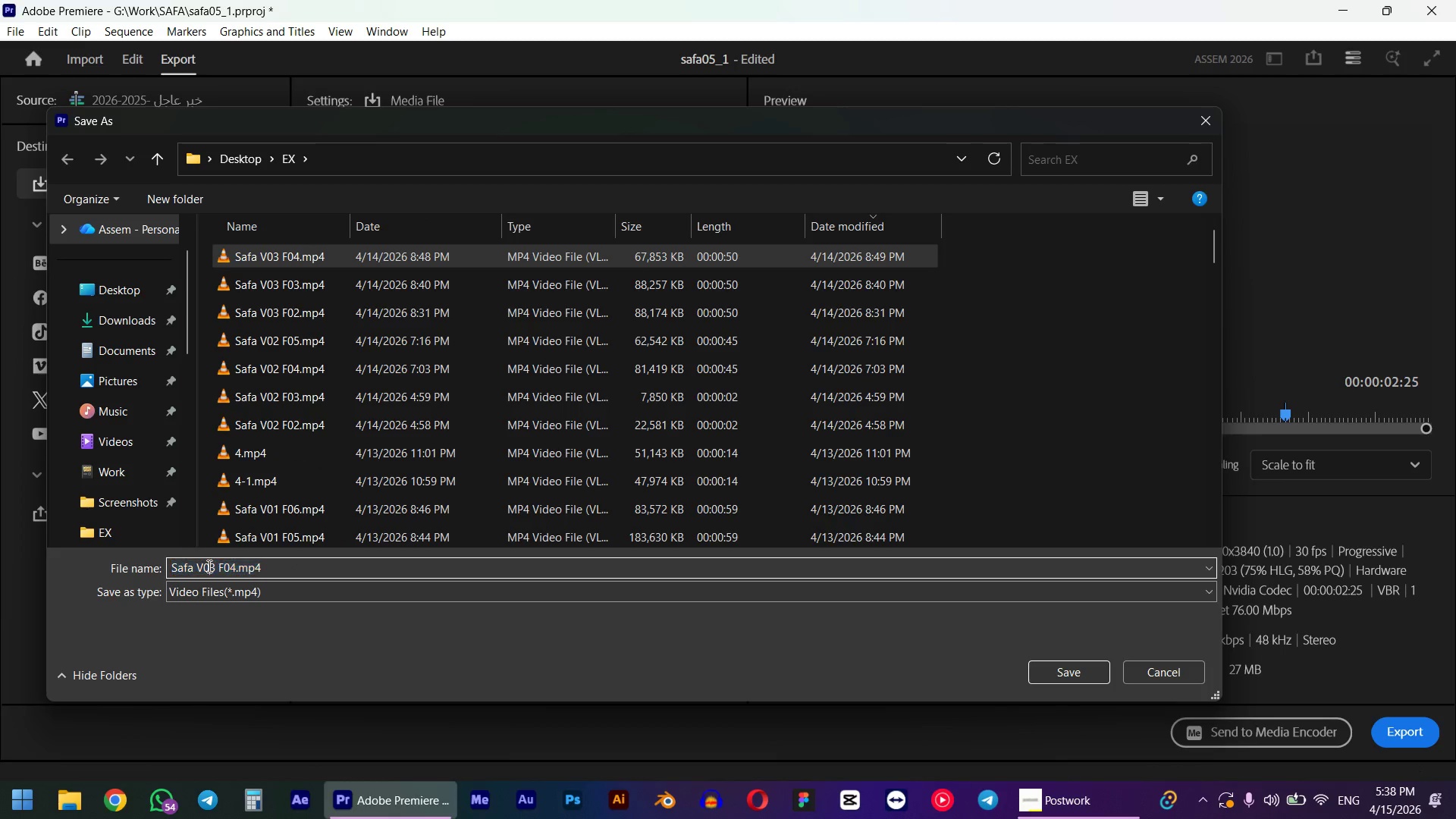 
left_click_drag(start_coordinate=[208, 566], to_coordinate=[214, 566])
 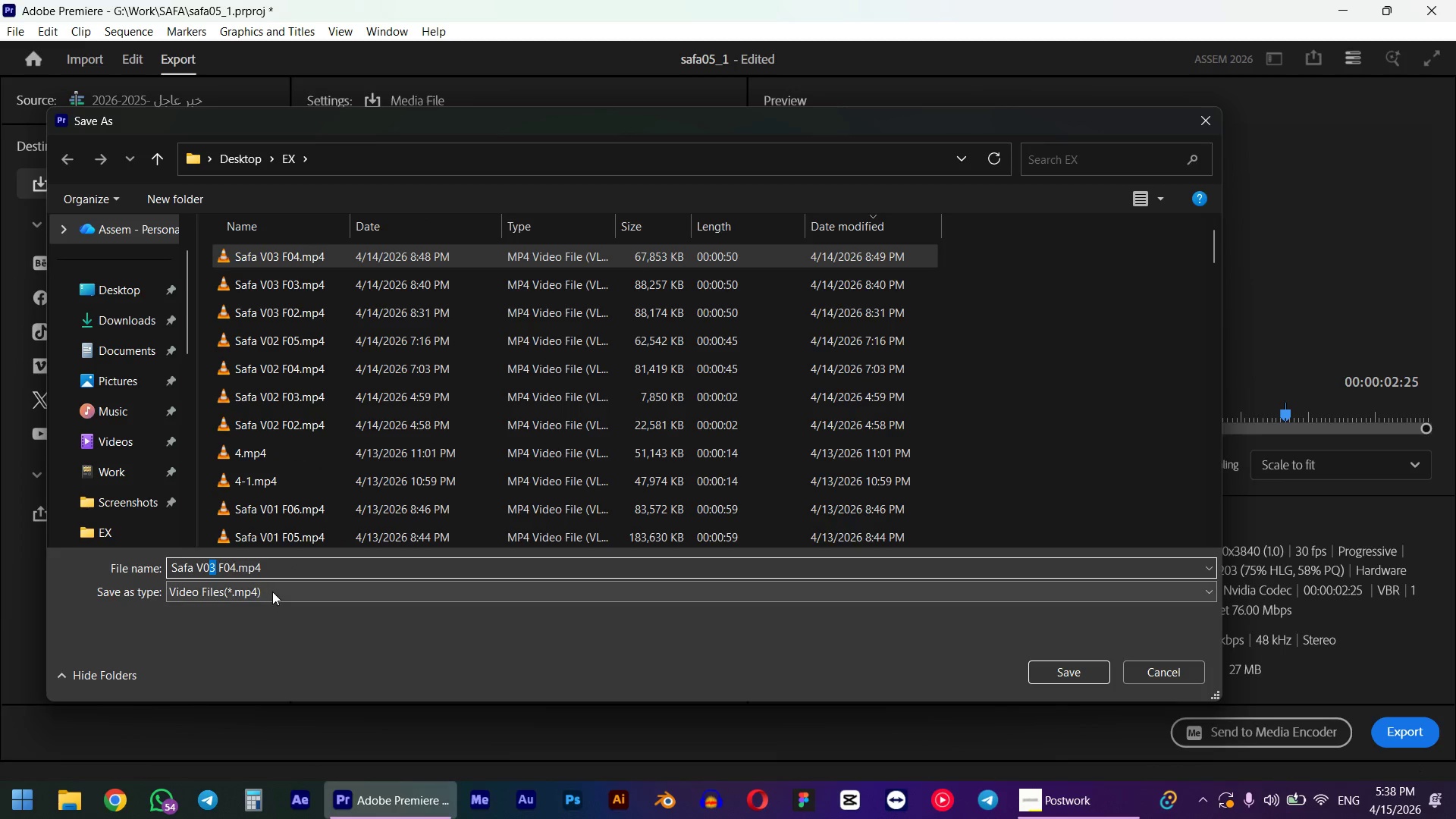 
key(Numpad4)
 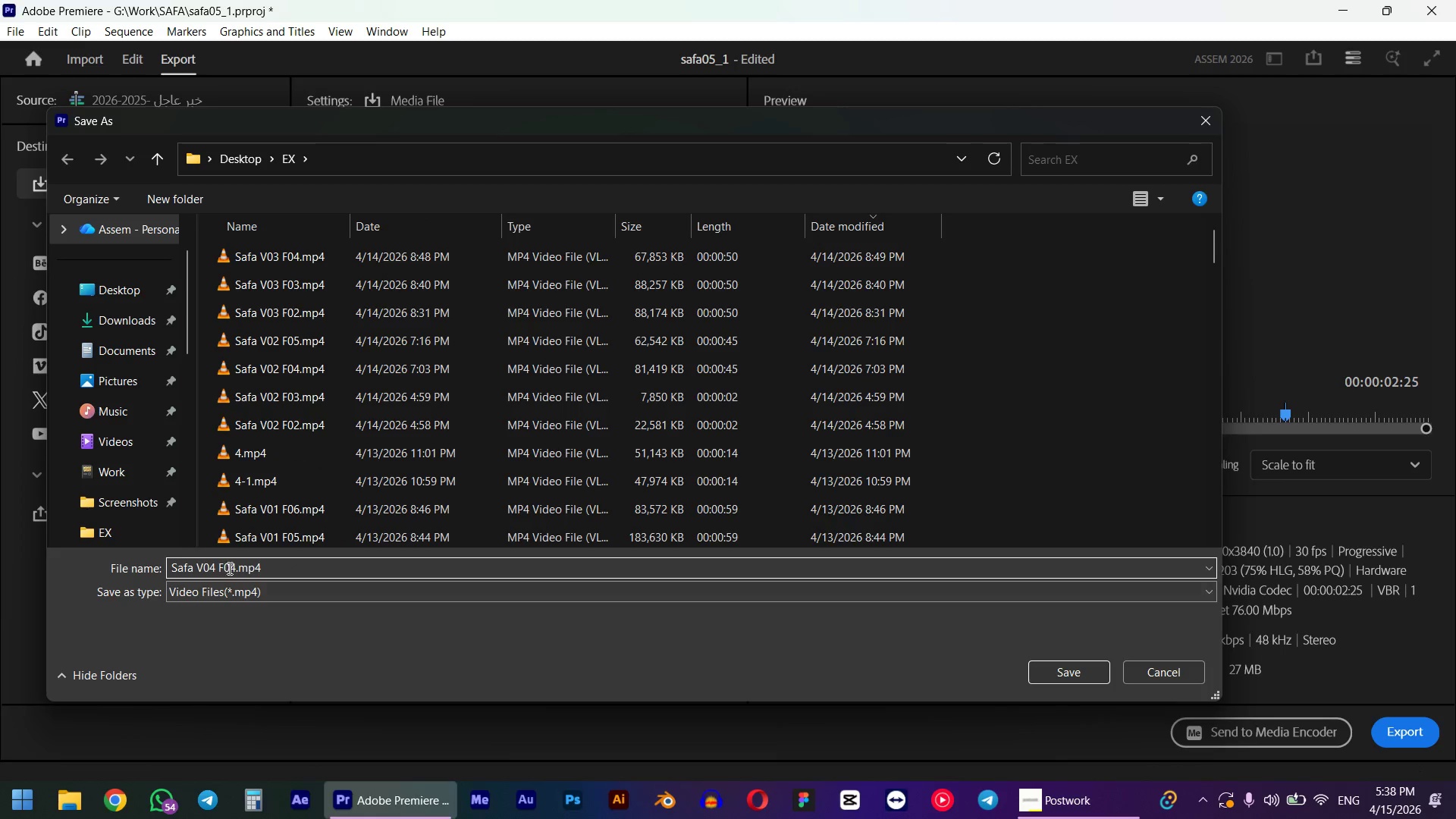 
left_click_drag(start_coordinate=[230, 567], to_coordinate=[234, 566])
 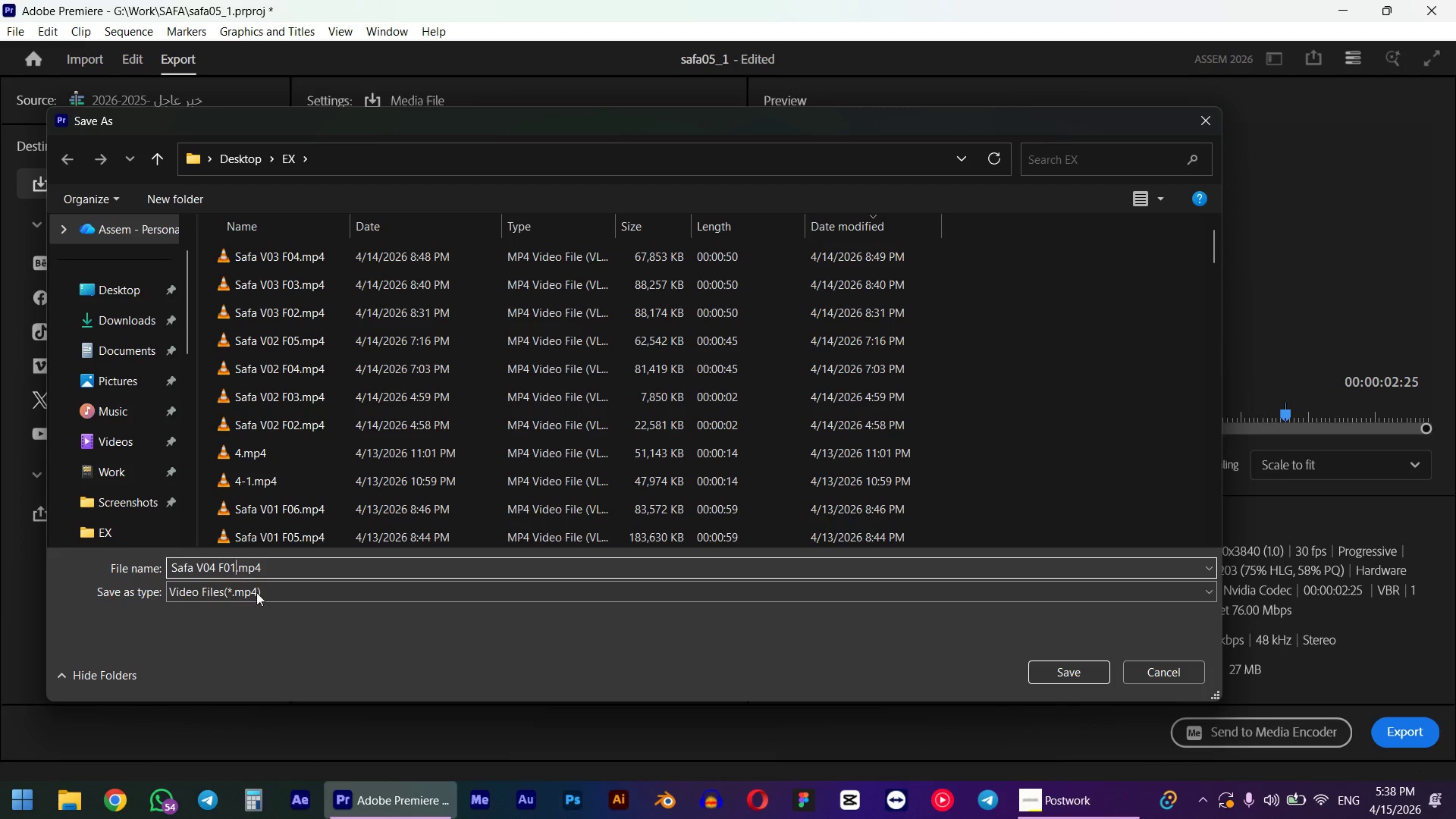 
key(Numpad1)
 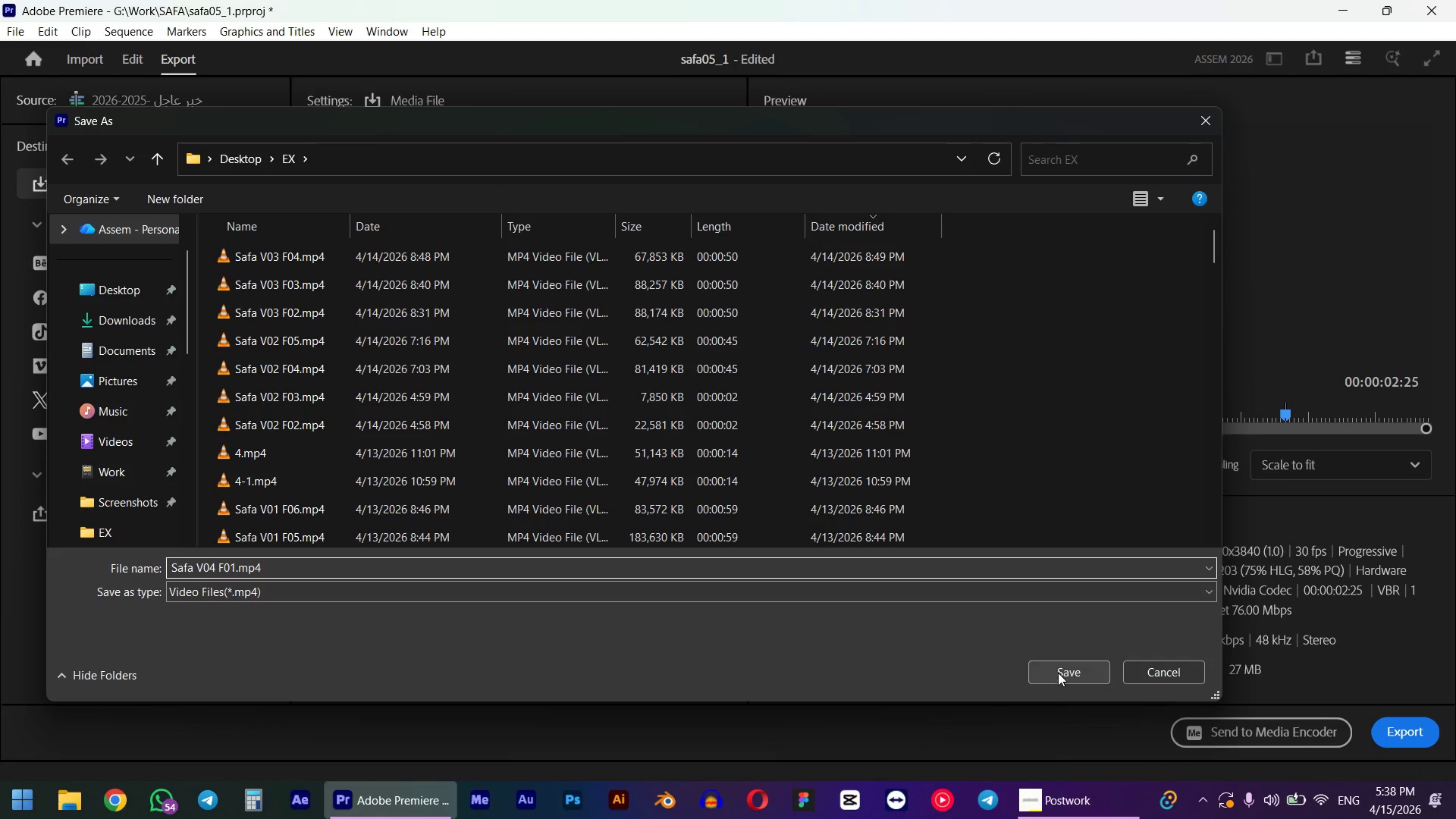 
left_click([1058, 673])
 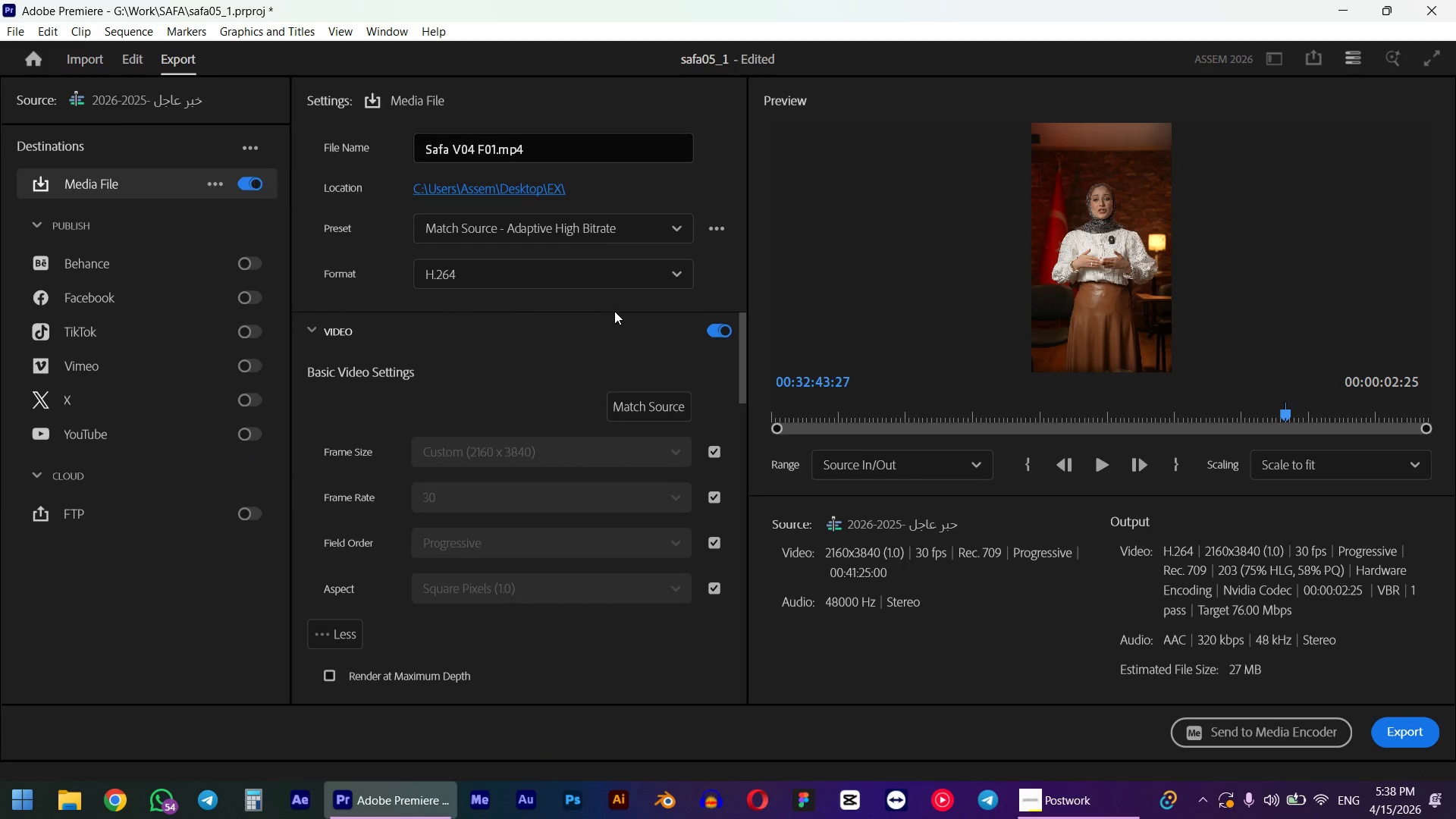 
scroll: coordinate [623, 568], scroll_direction: down, amount: 4.0
 